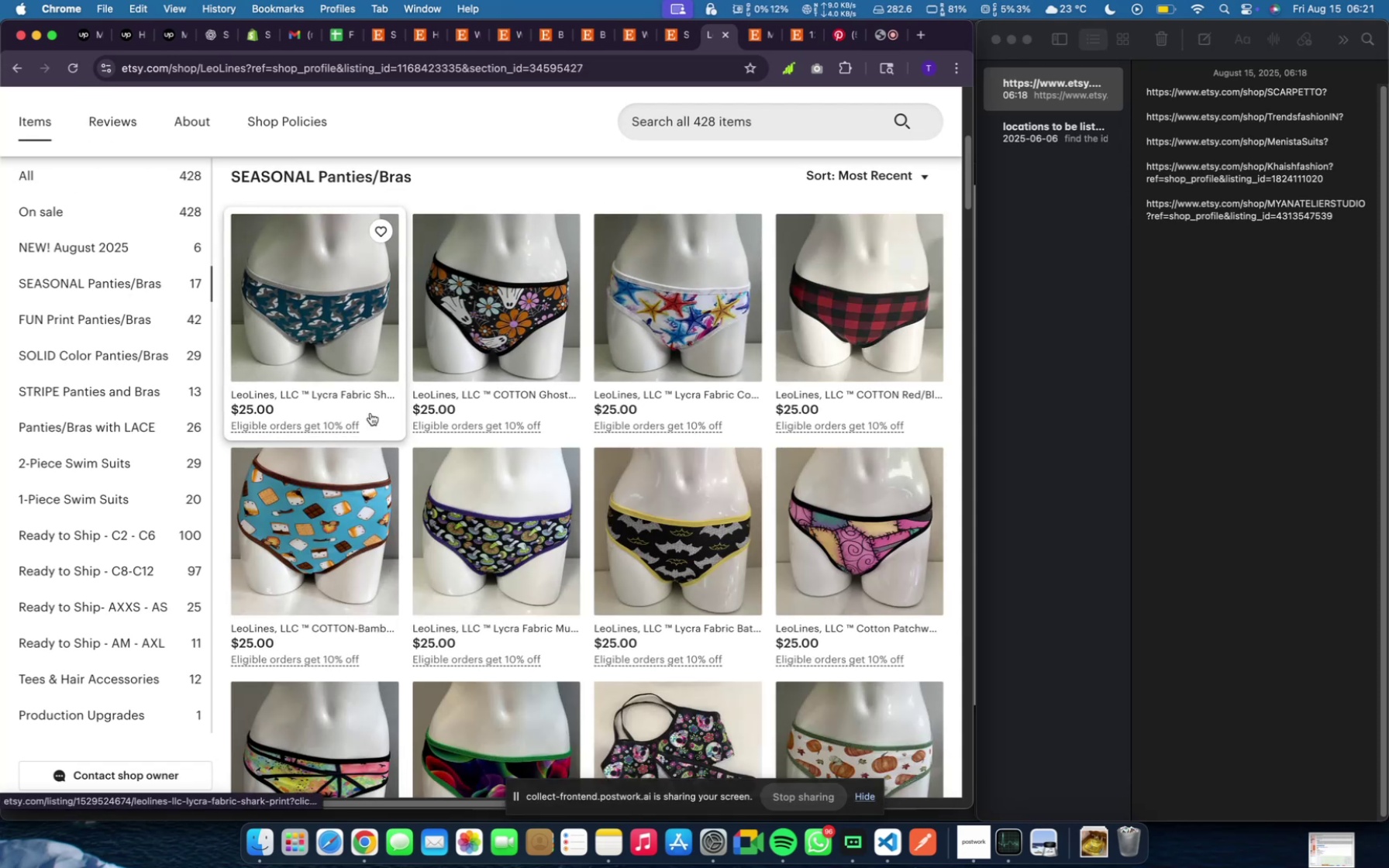 
scroll: coordinate [372, 415], scroll_direction: down, amount: 14.0
 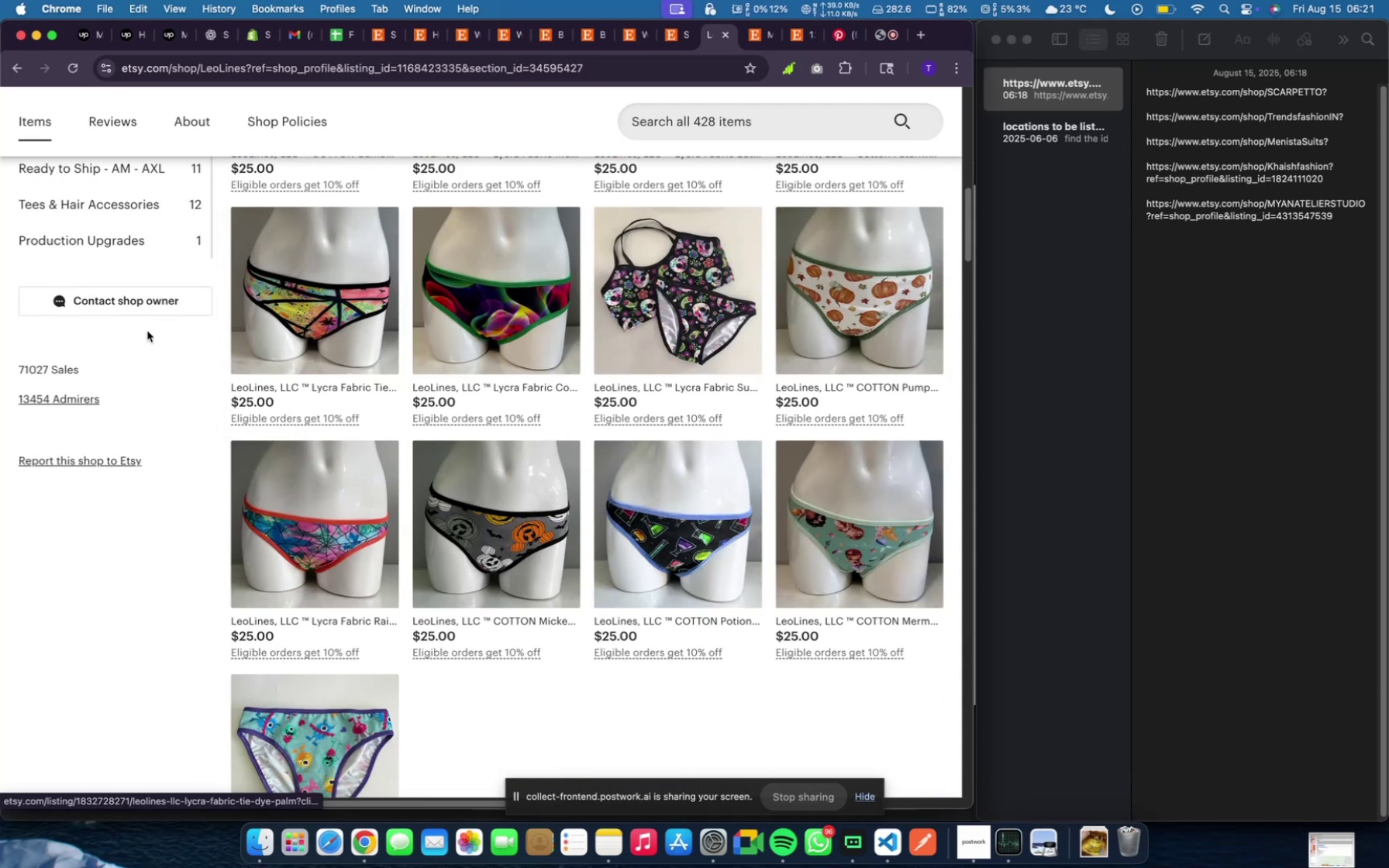 
scroll: coordinate [146, 342], scroll_direction: up, amount: 14.0
 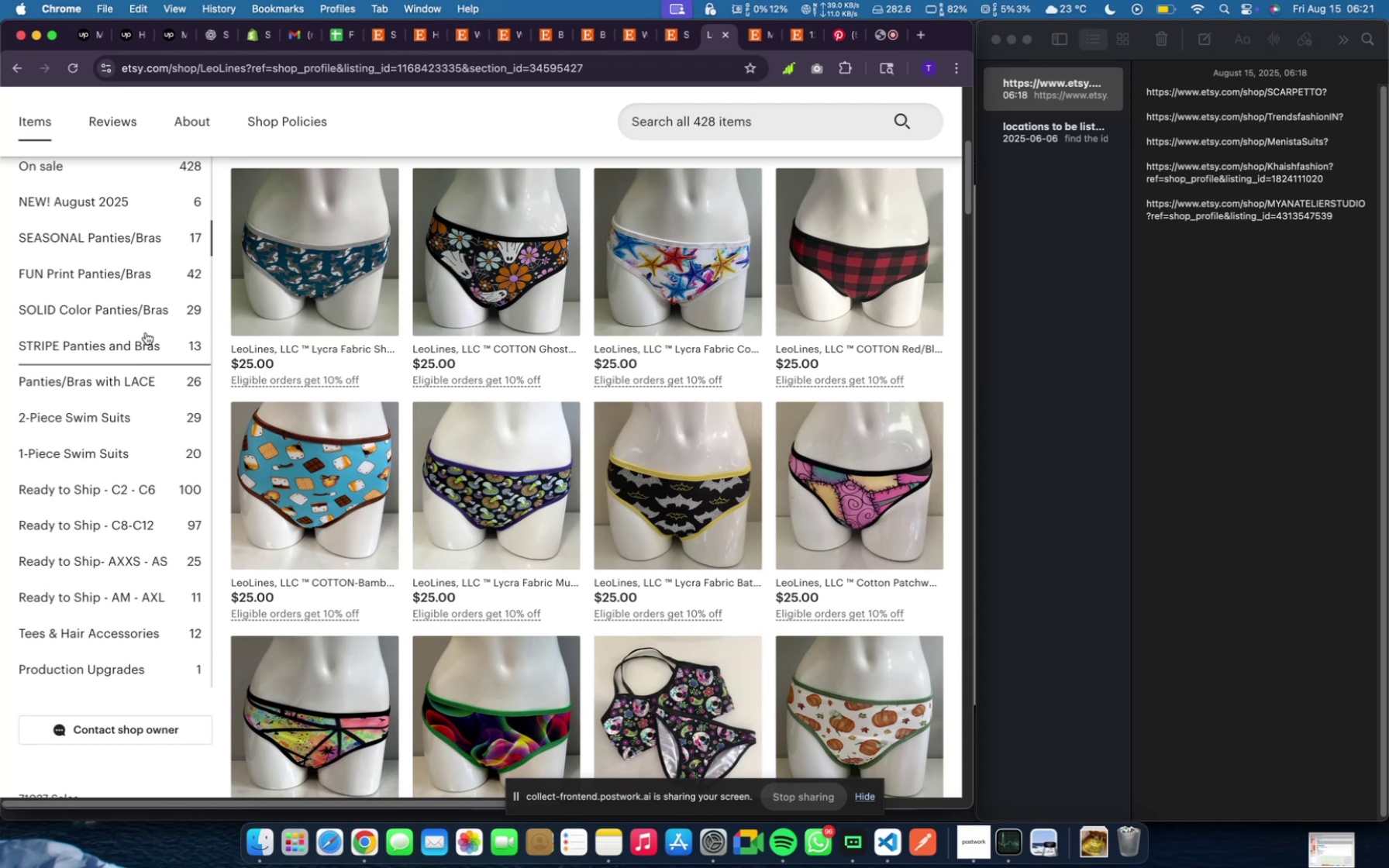 
left_click([146, 332])
 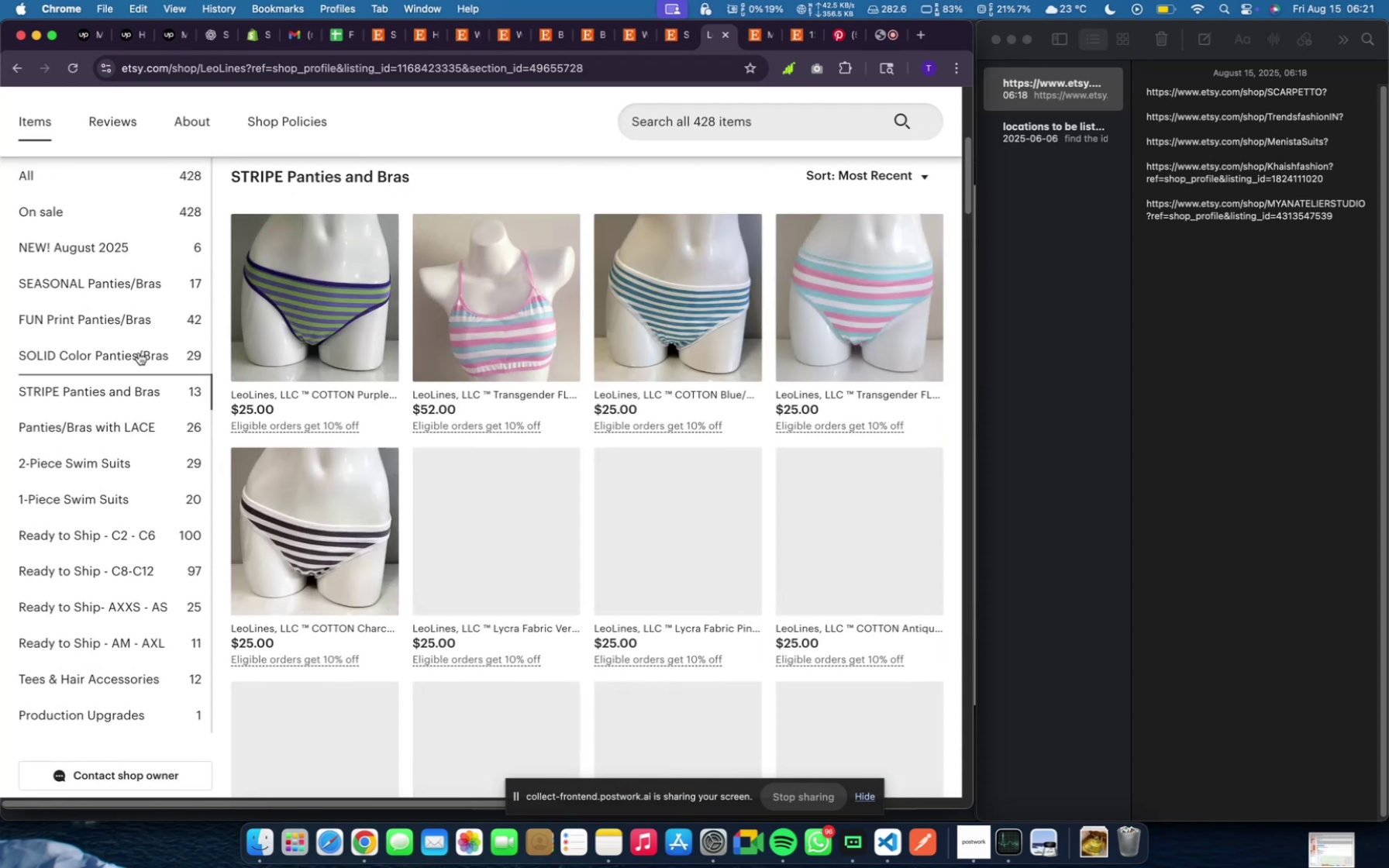 
left_click([139, 353])
 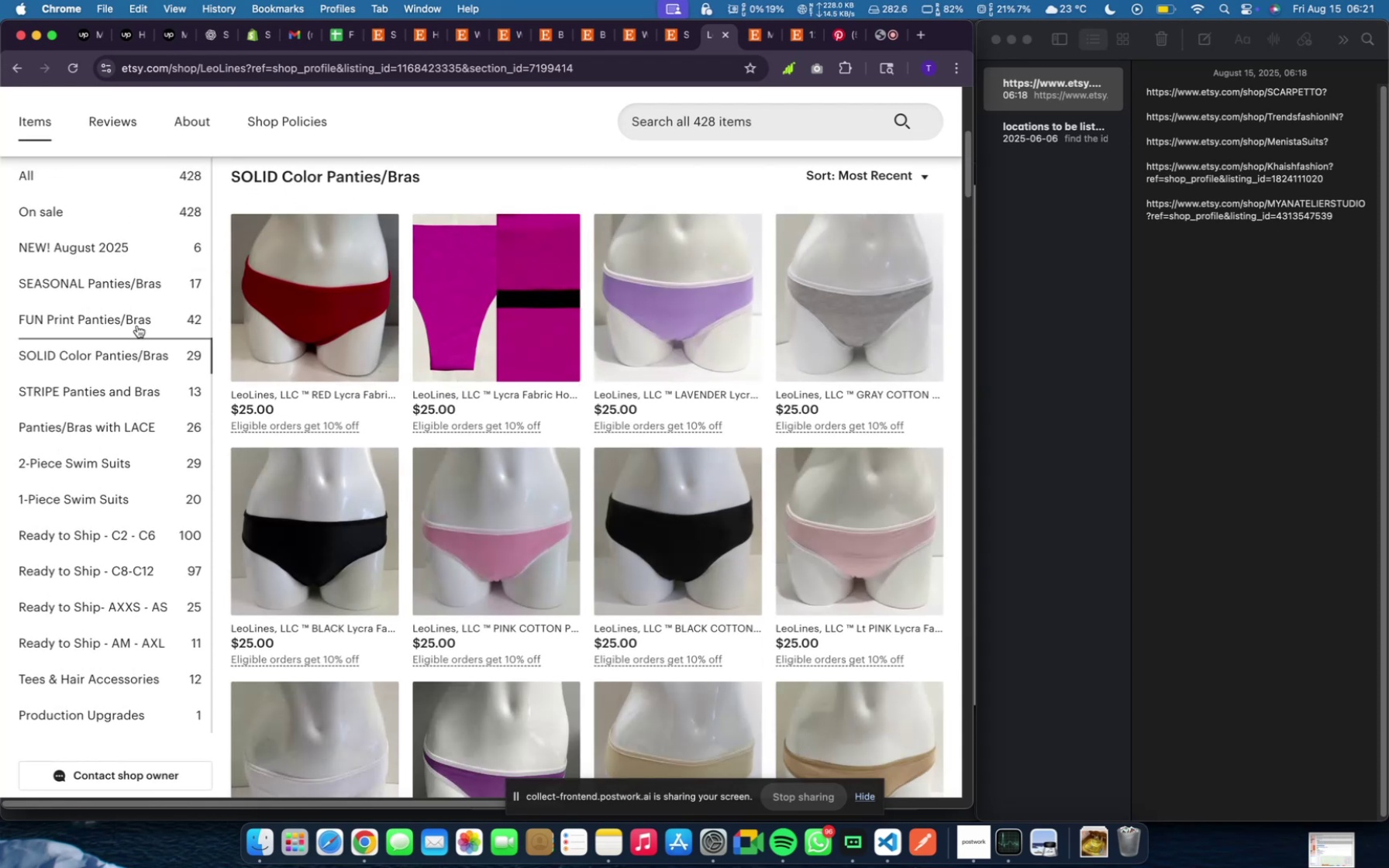 
left_click([137, 322])
 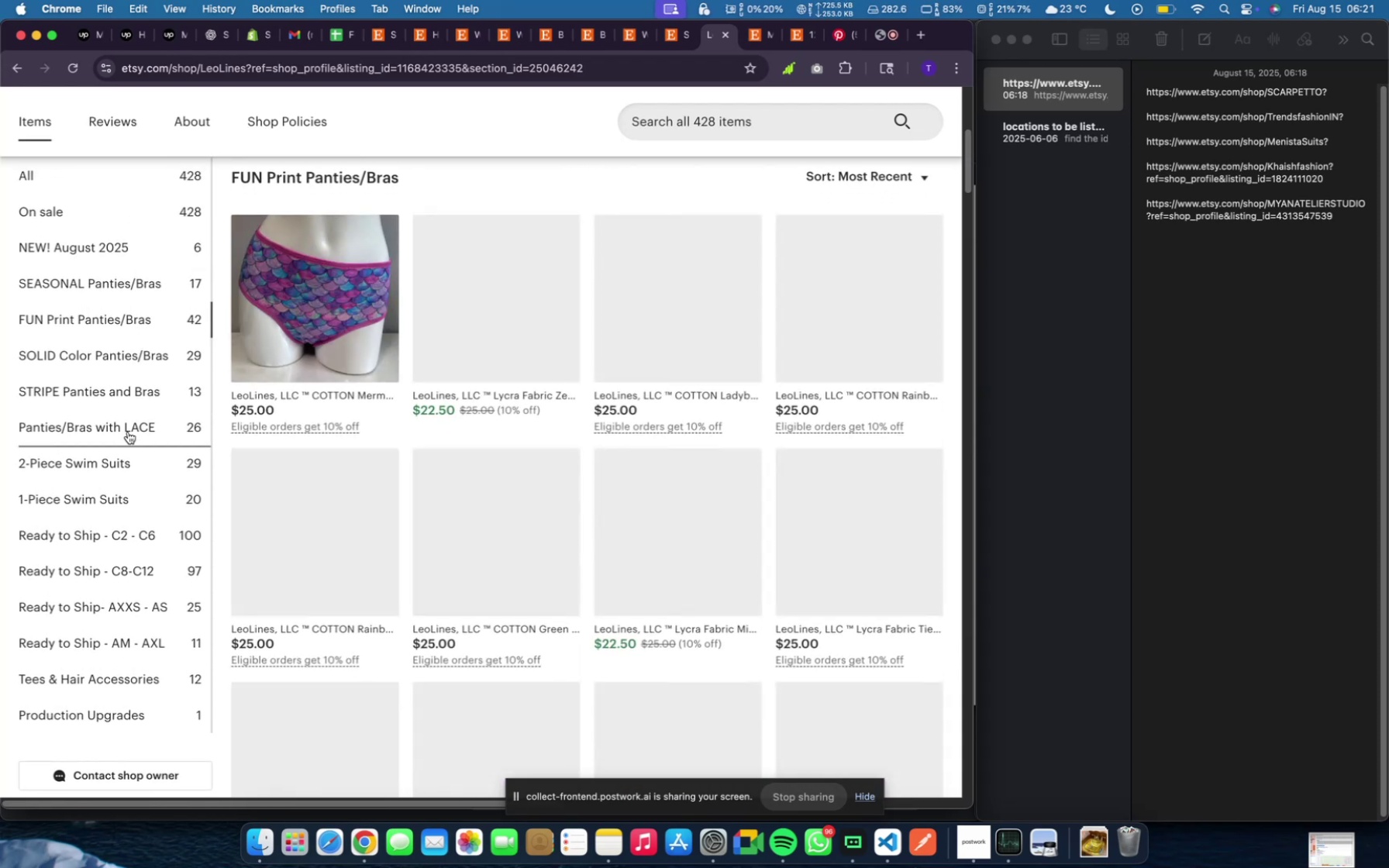 
left_click([128, 432])
 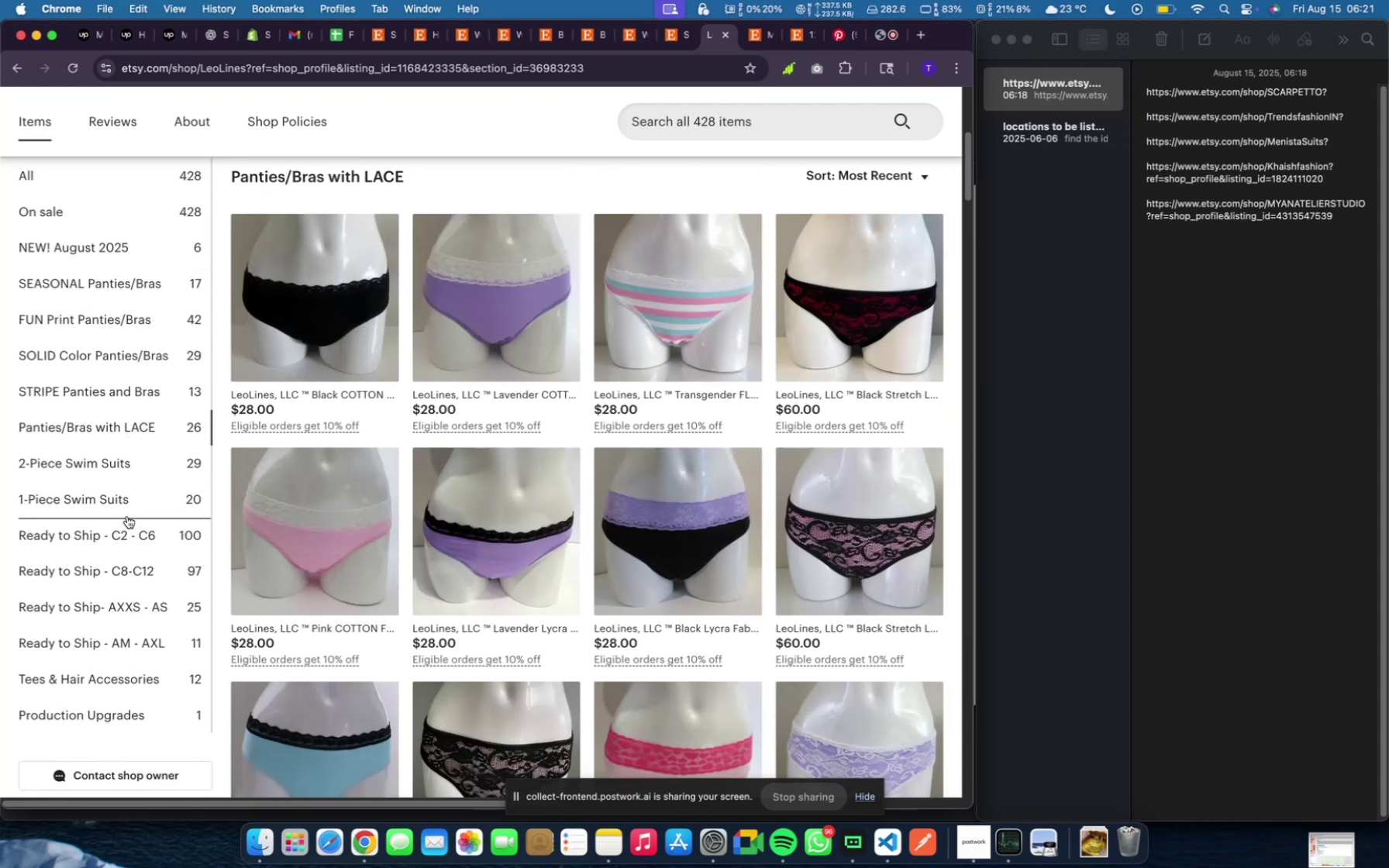 
left_click([127, 516])
 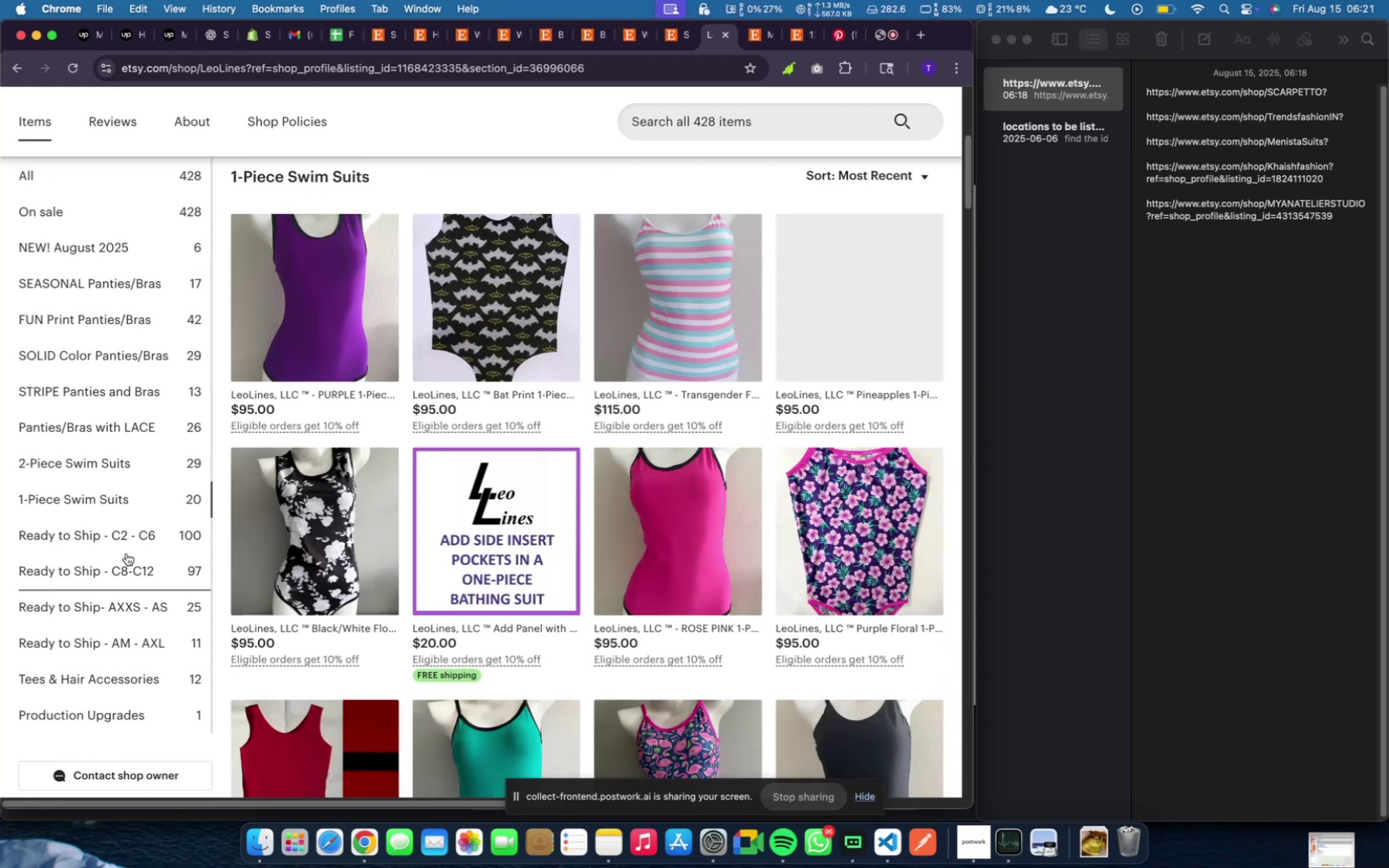 
left_click([126, 553])
 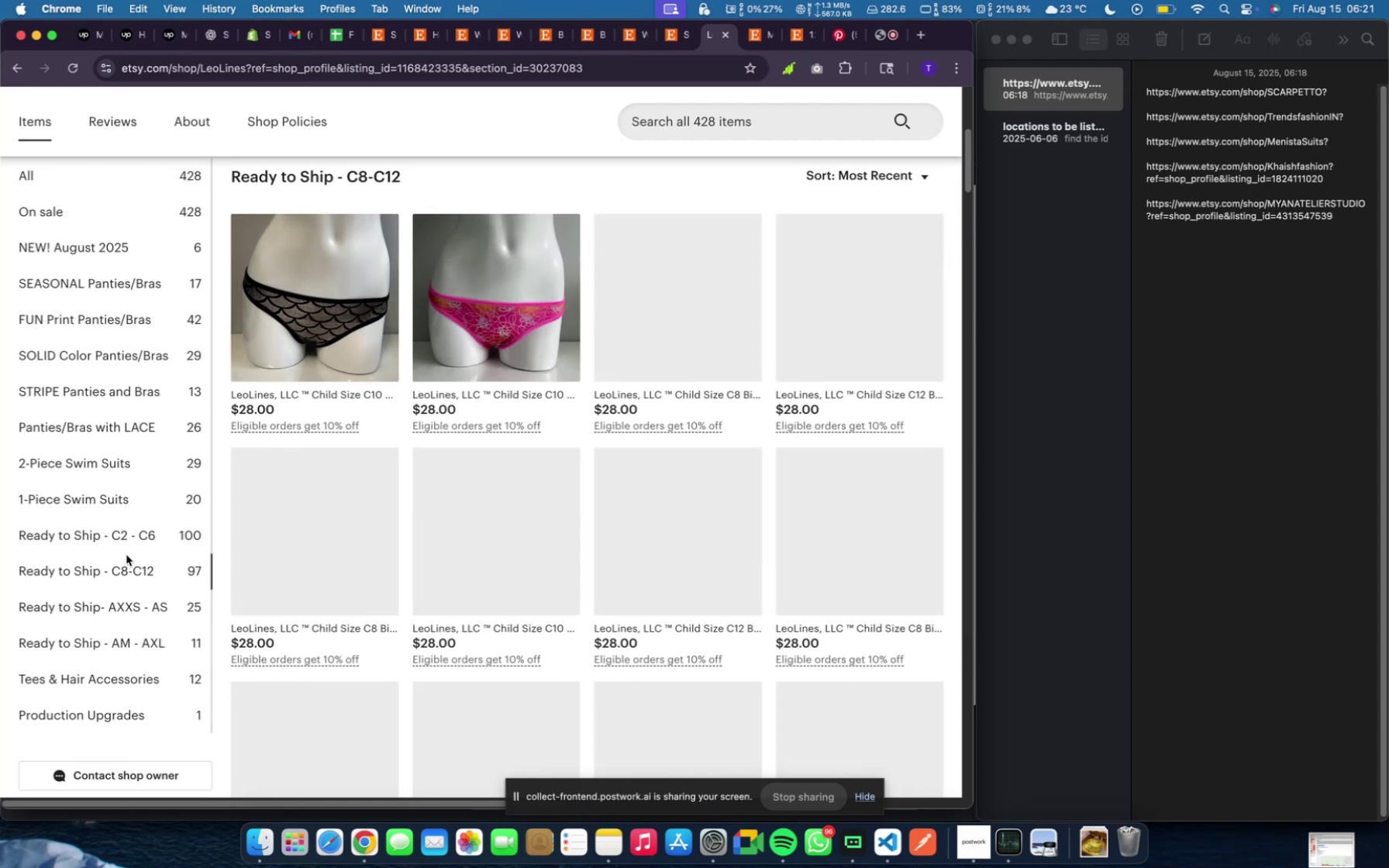 
scroll: coordinate [126, 555], scroll_direction: down, amount: 5.0
 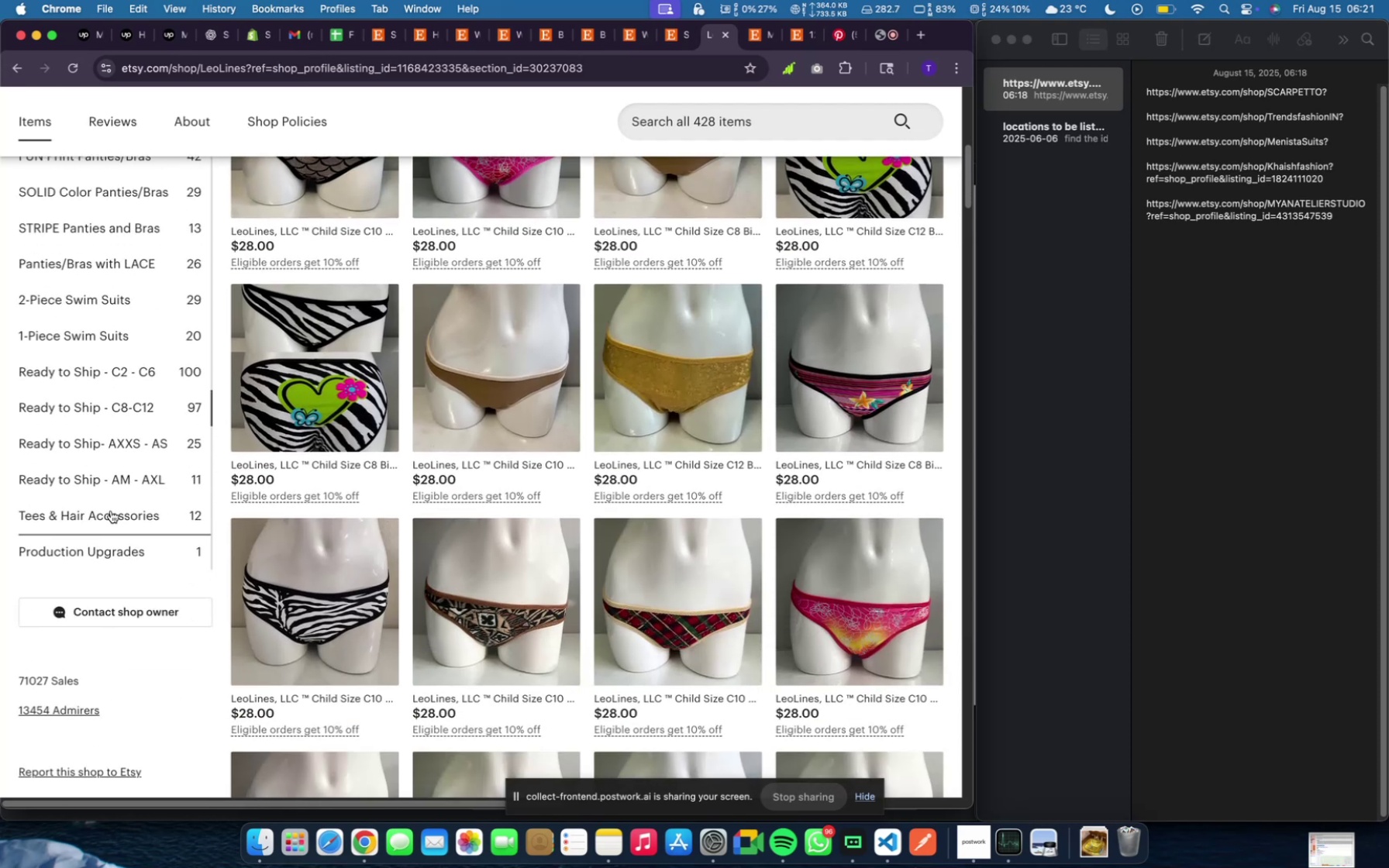 
left_click([111, 507])
 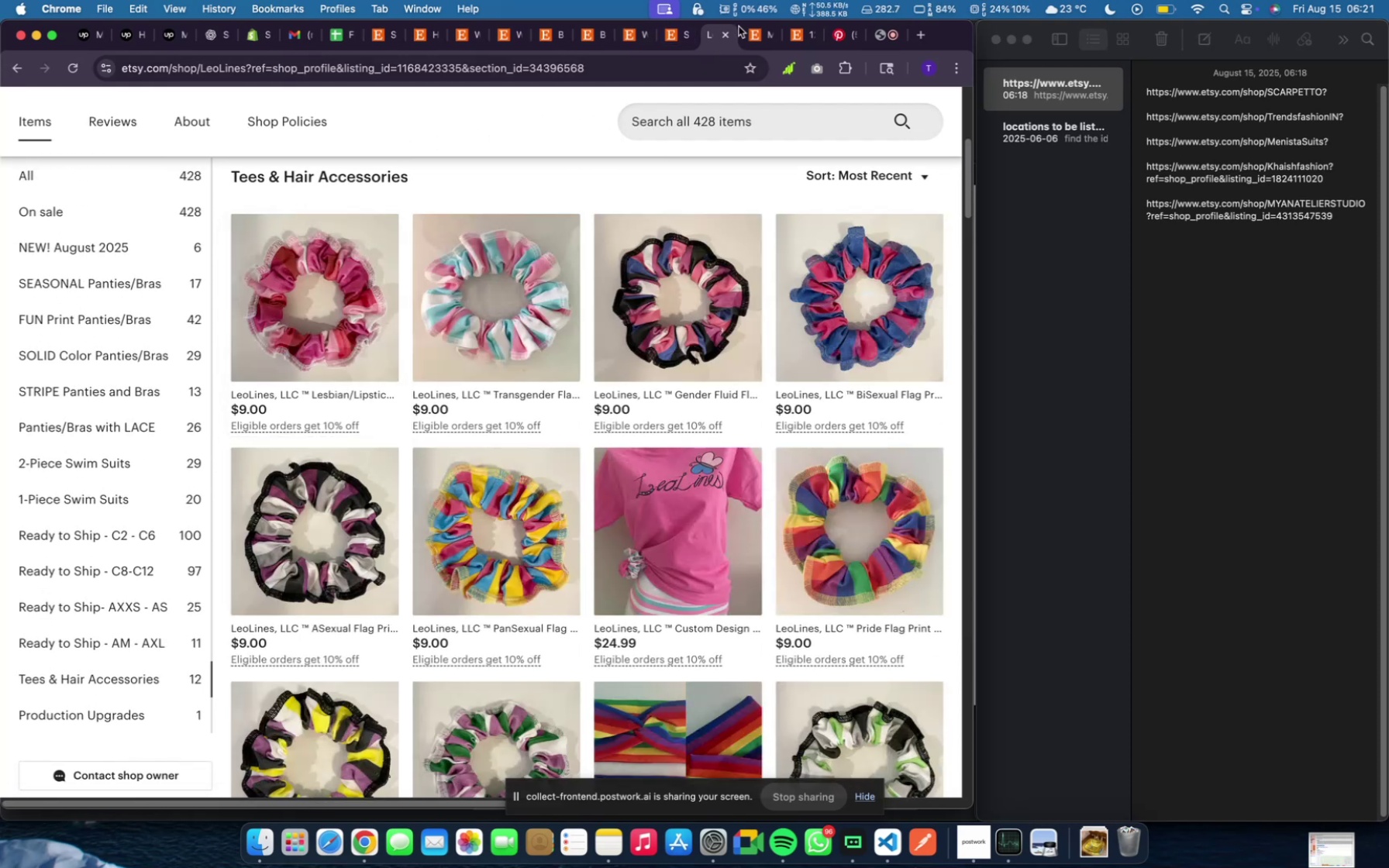 
left_click([728, 33])
 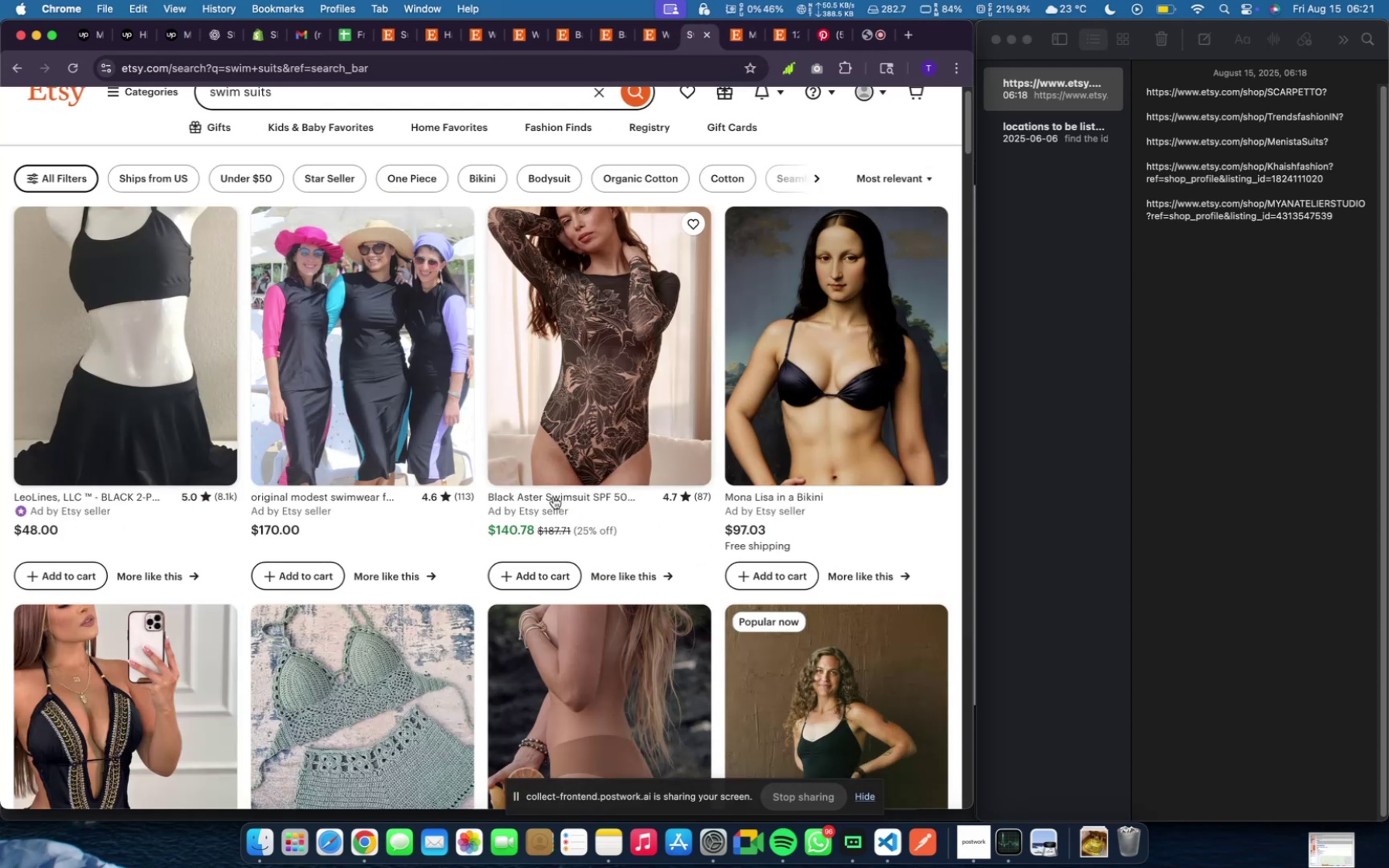 
scroll: coordinate [553, 497], scroll_direction: down, amount: 10.0
 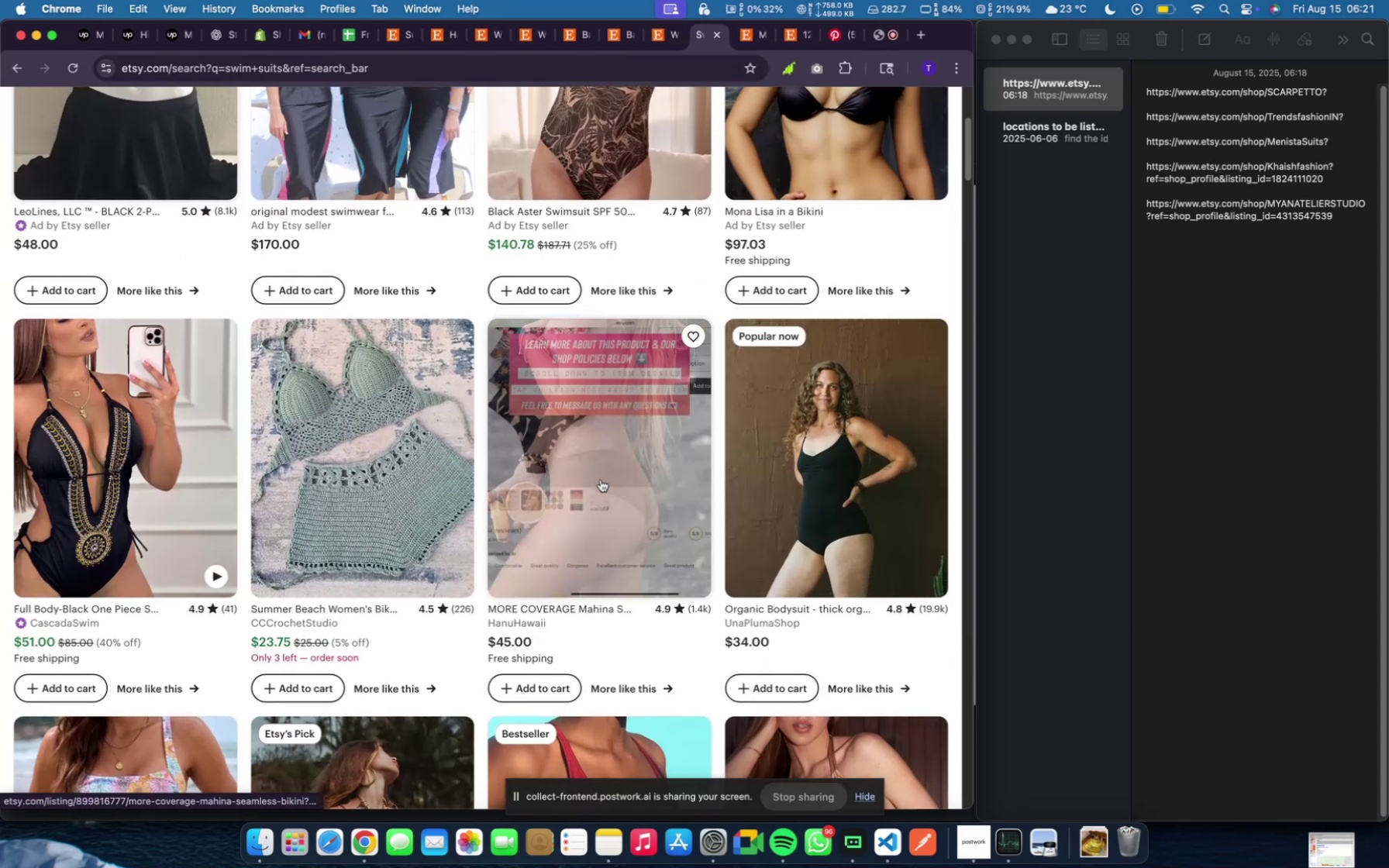 
left_click([599, 471])
 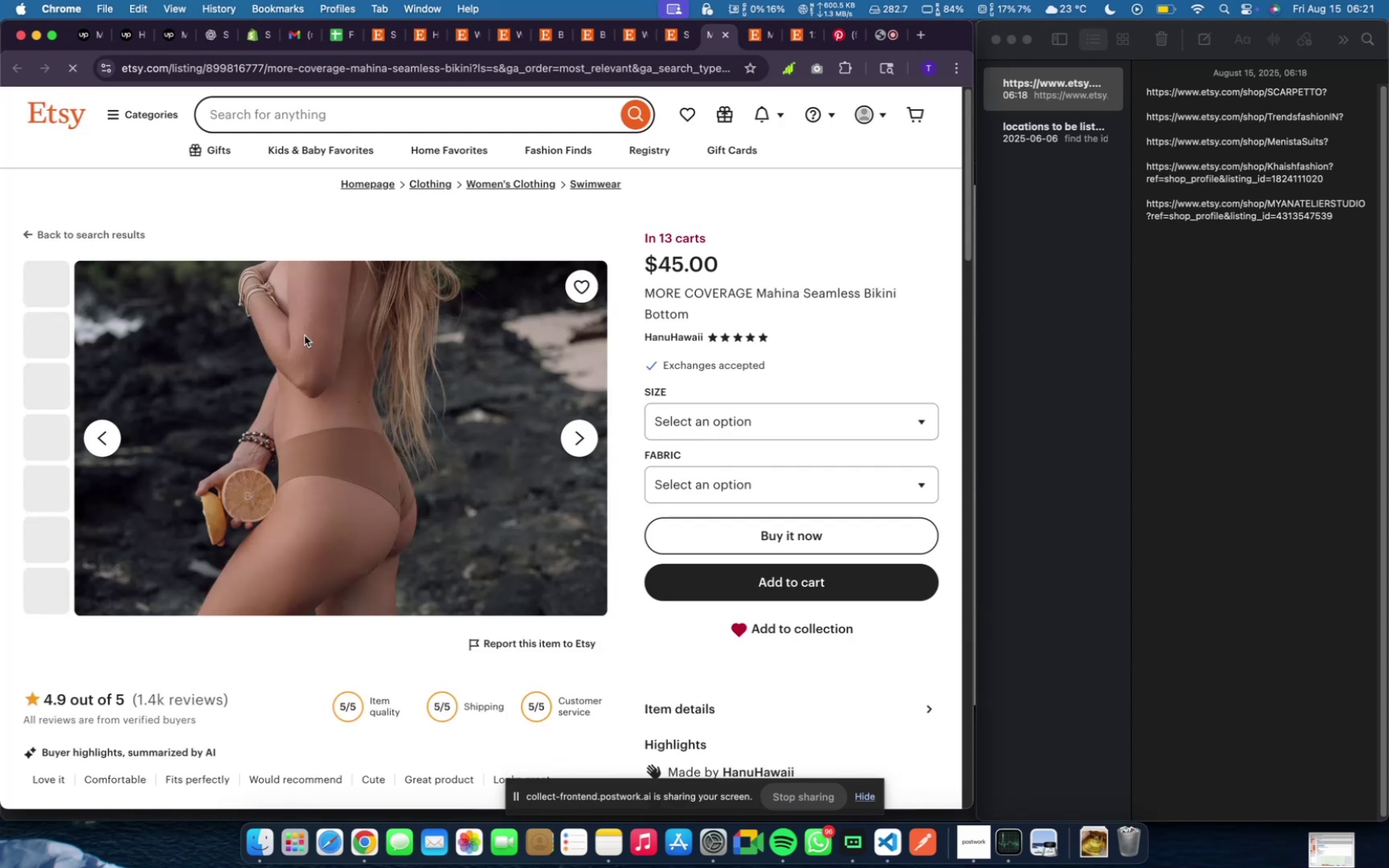 
scroll: coordinate [112, 552], scroll_direction: down, amount: 36.0
 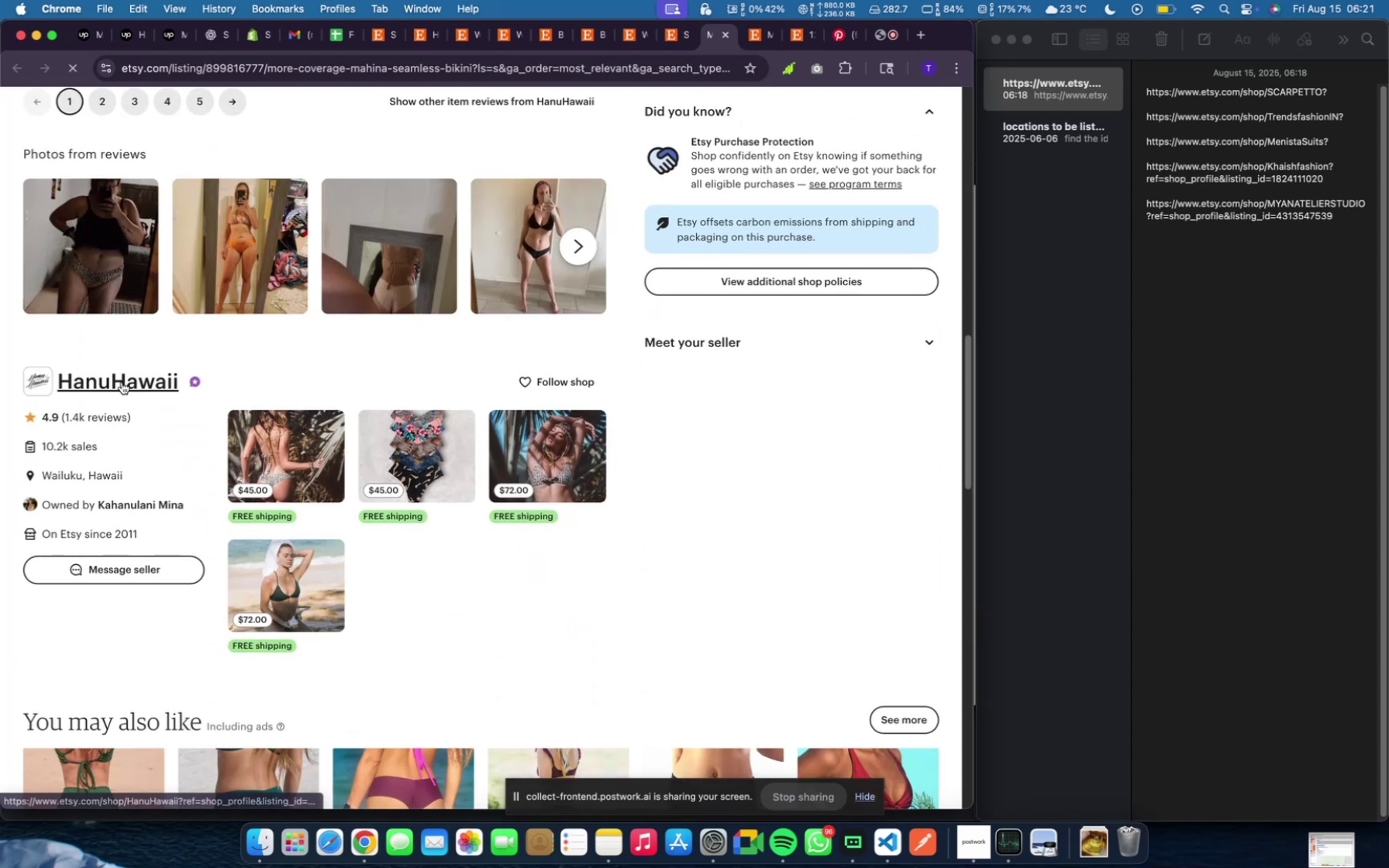 
left_click([122, 382])
 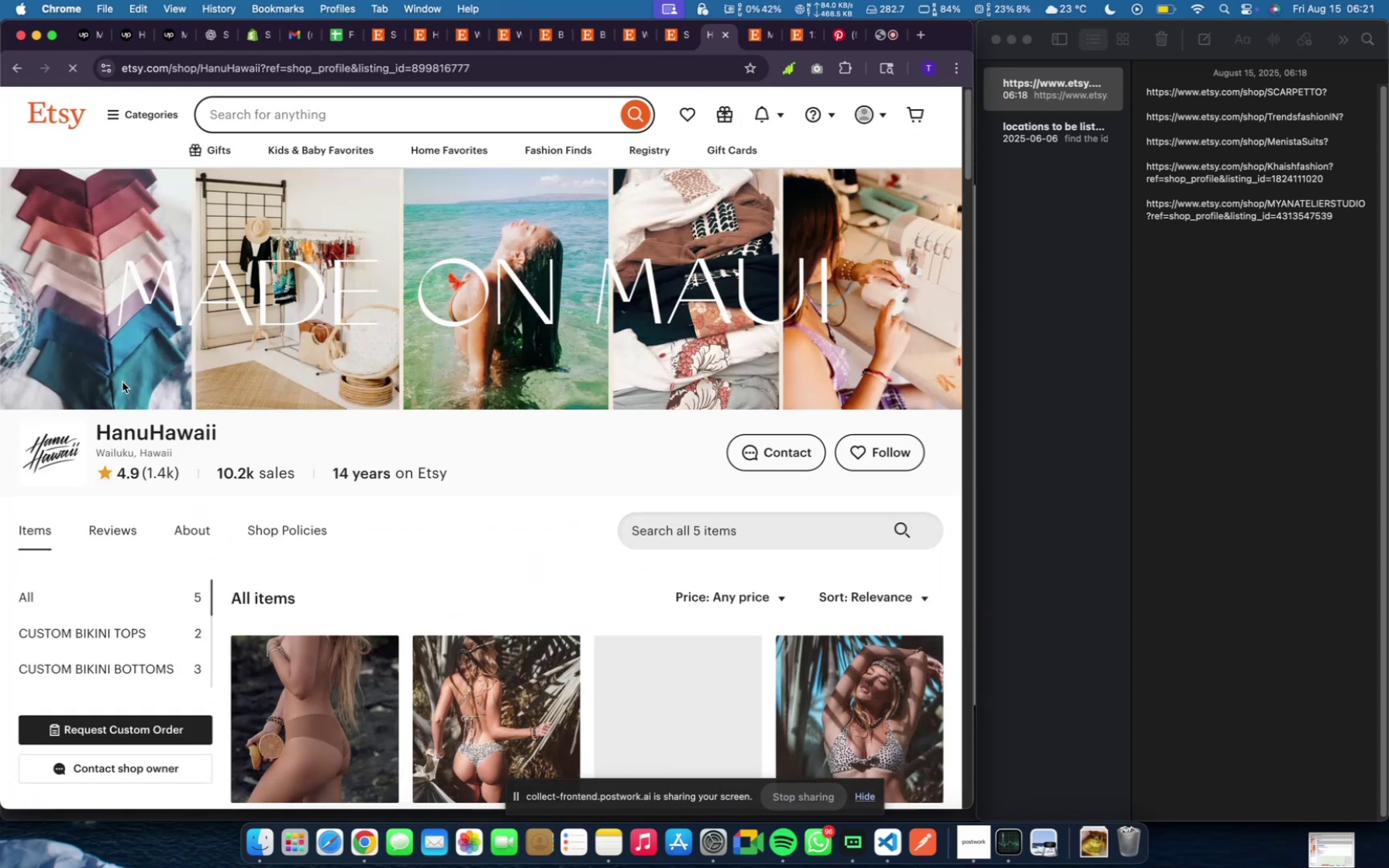 
scroll: coordinate [473, 517], scroll_direction: down, amount: 4.0
 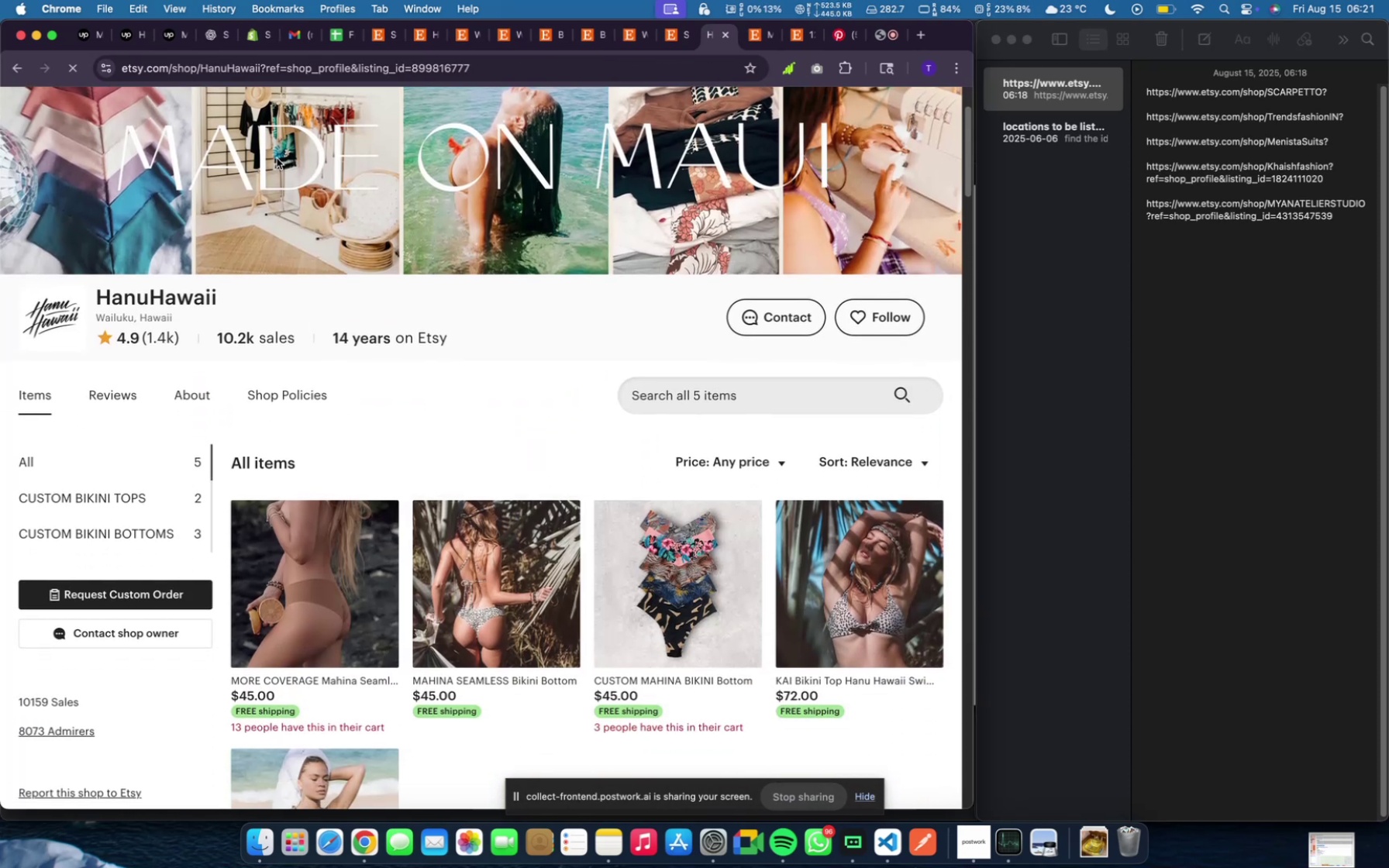 
scroll: coordinate [385, 332], scroll_direction: up, amount: 8.0
 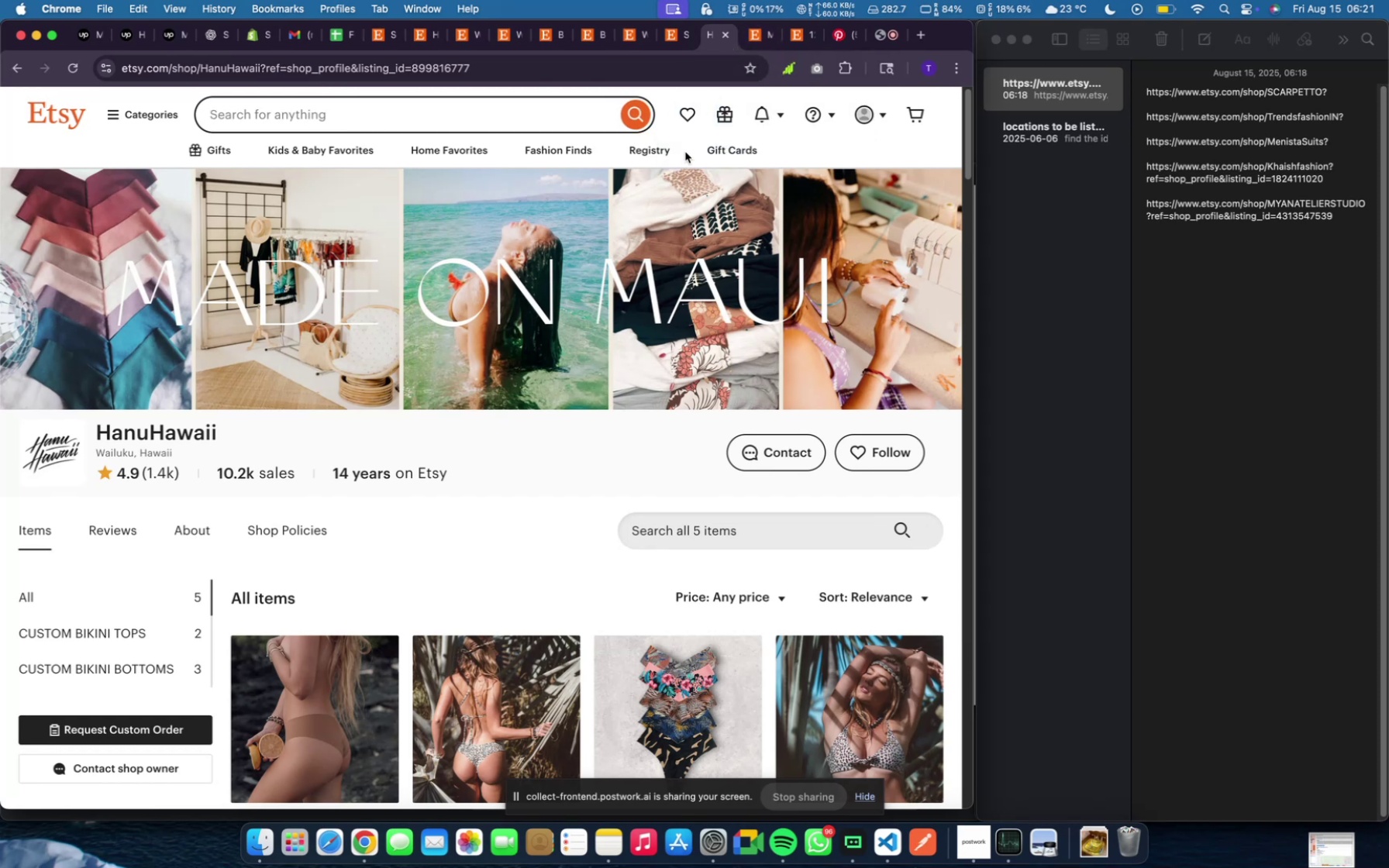 
left_click([720, 36])
 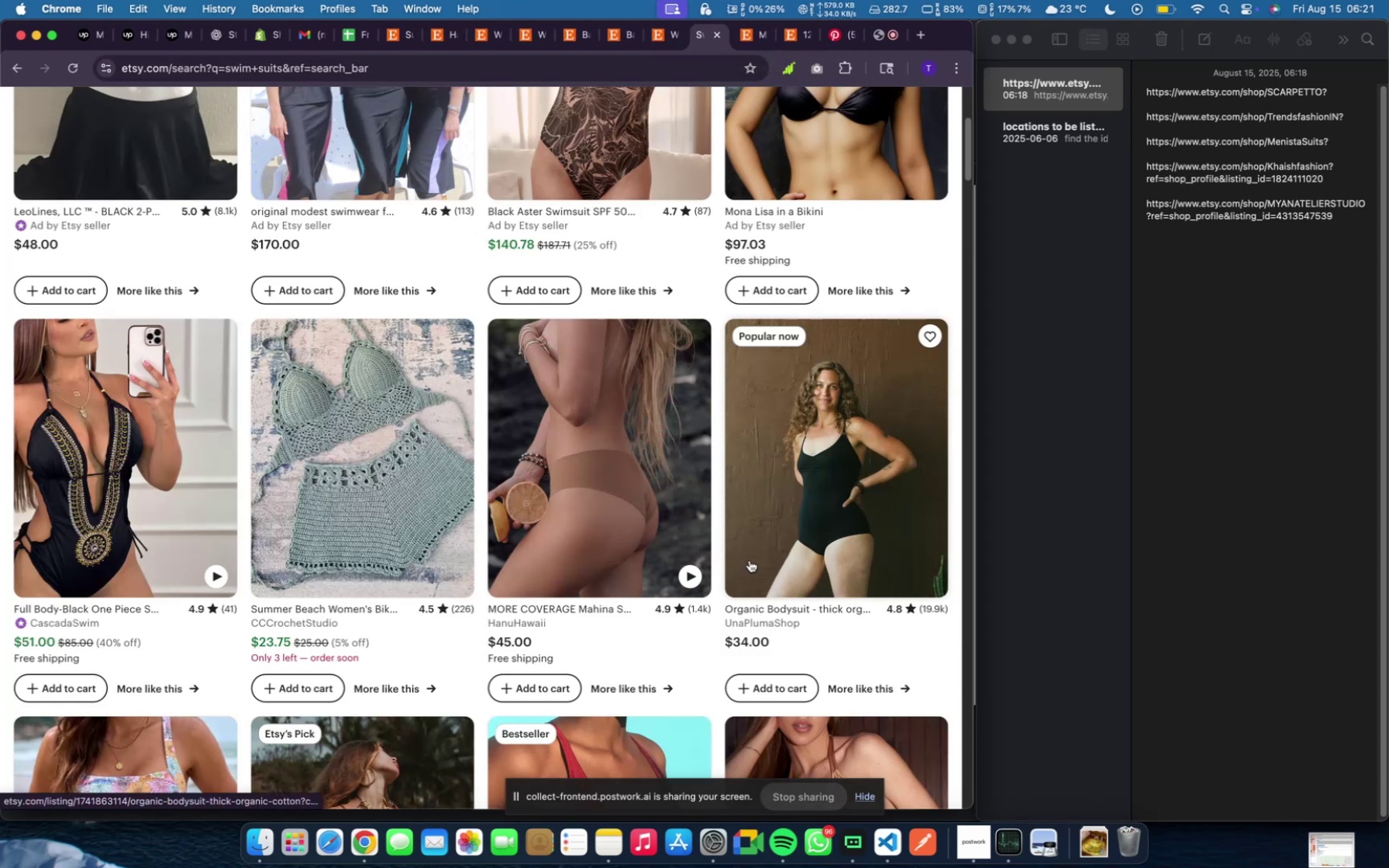 
left_click([792, 525])
 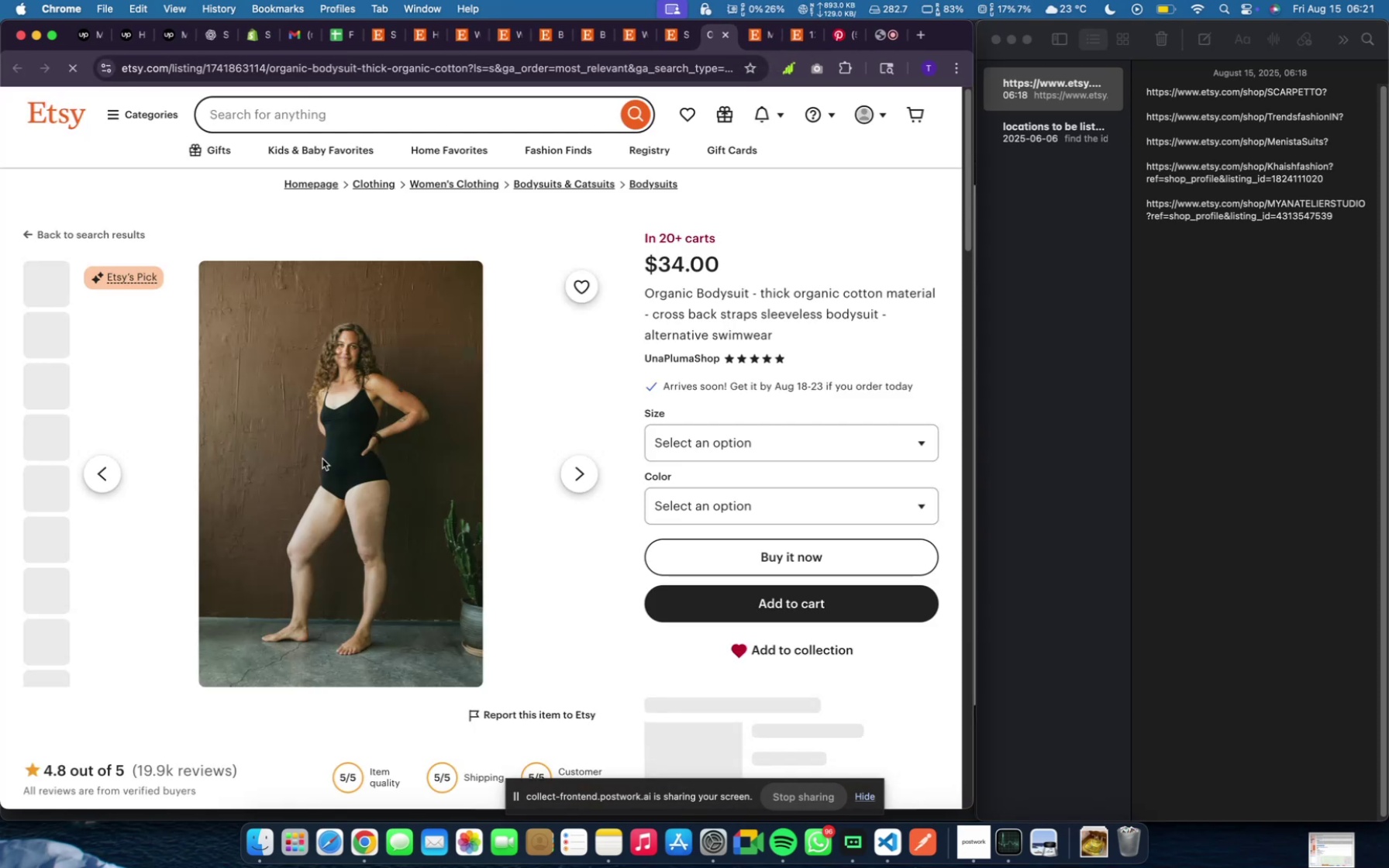 
scroll: coordinate [102, 530], scroll_direction: down, amount: 32.0
 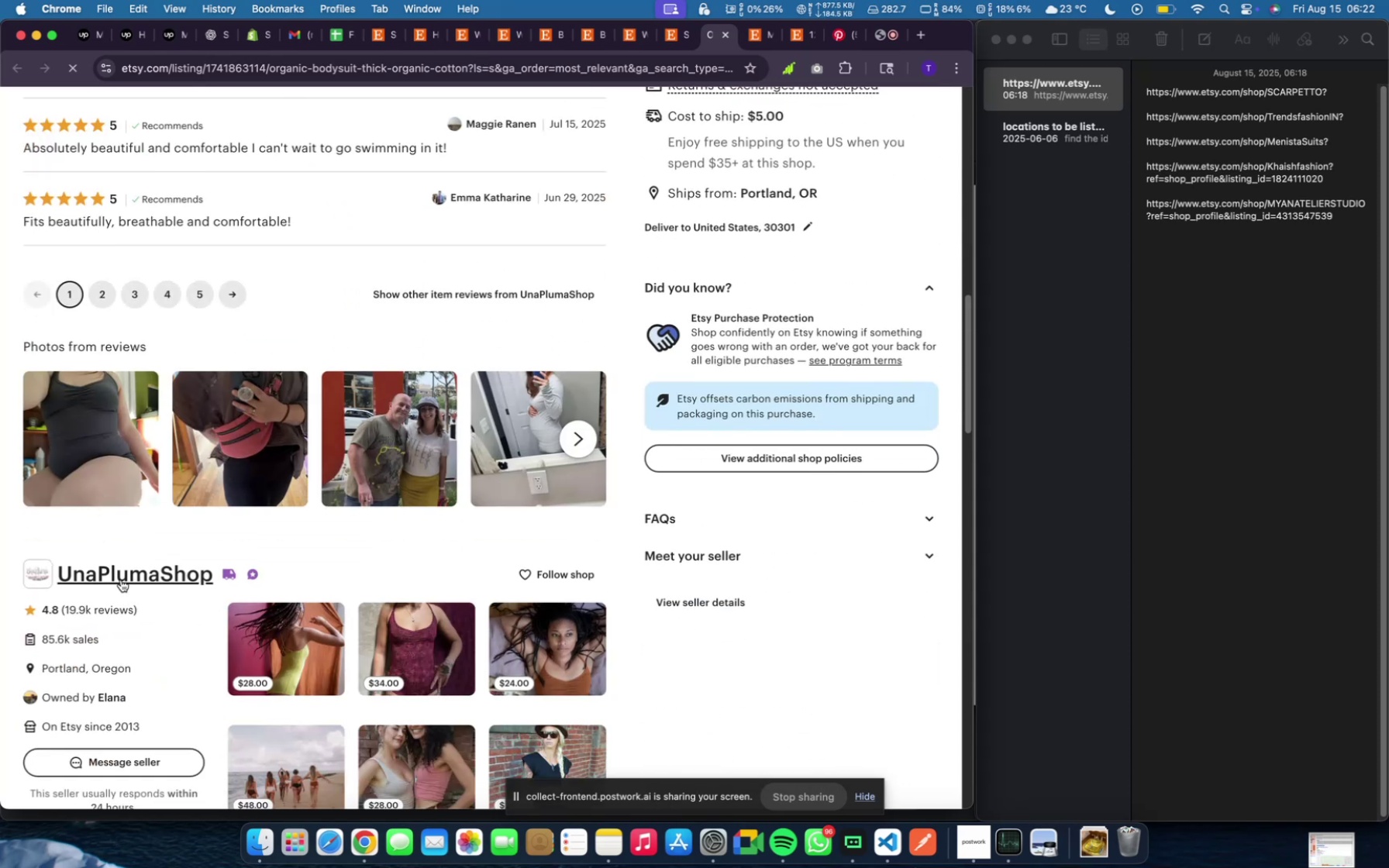 
left_click([121, 580])
 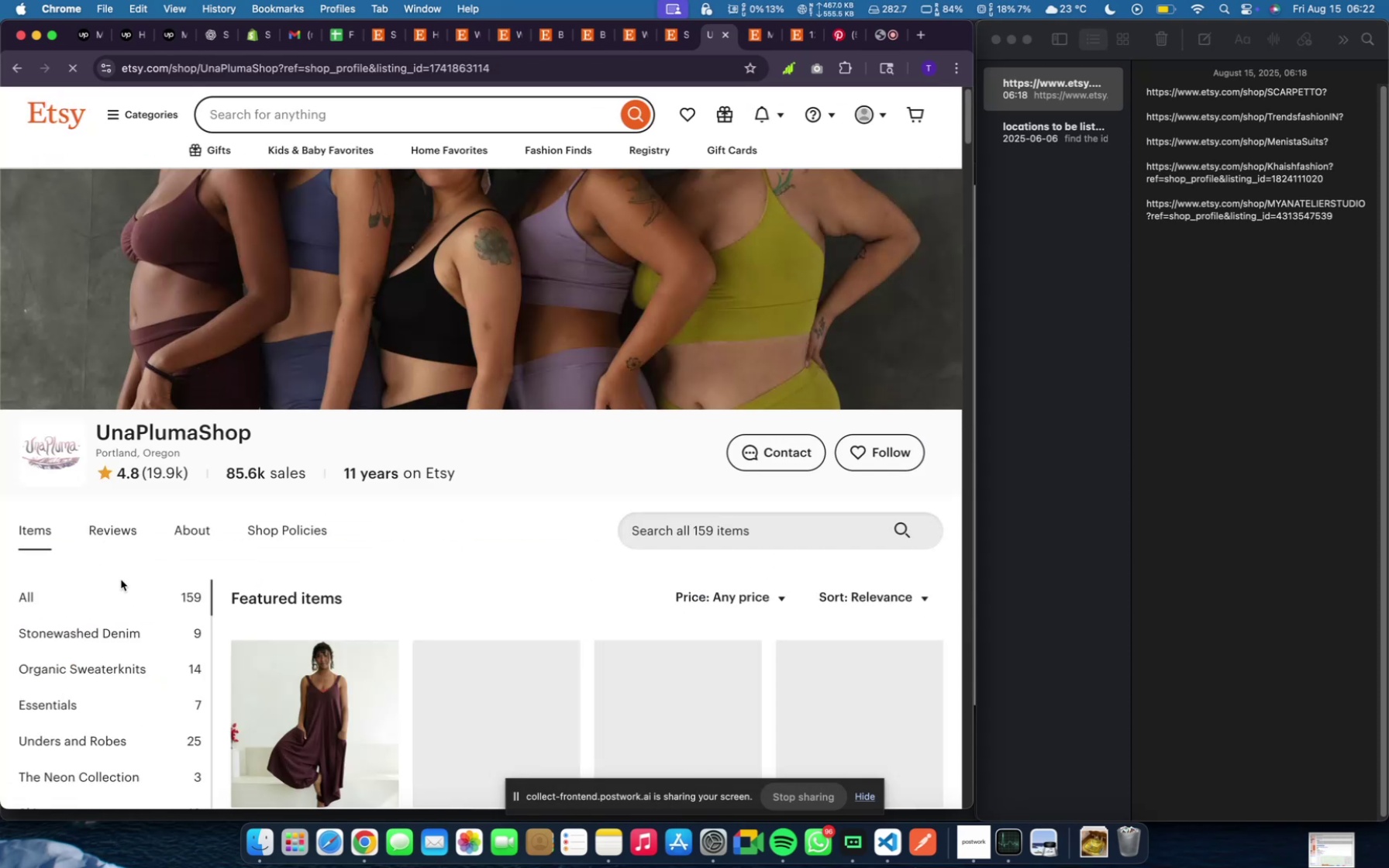 
scroll: coordinate [410, 511], scroll_direction: down, amount: 10.0
 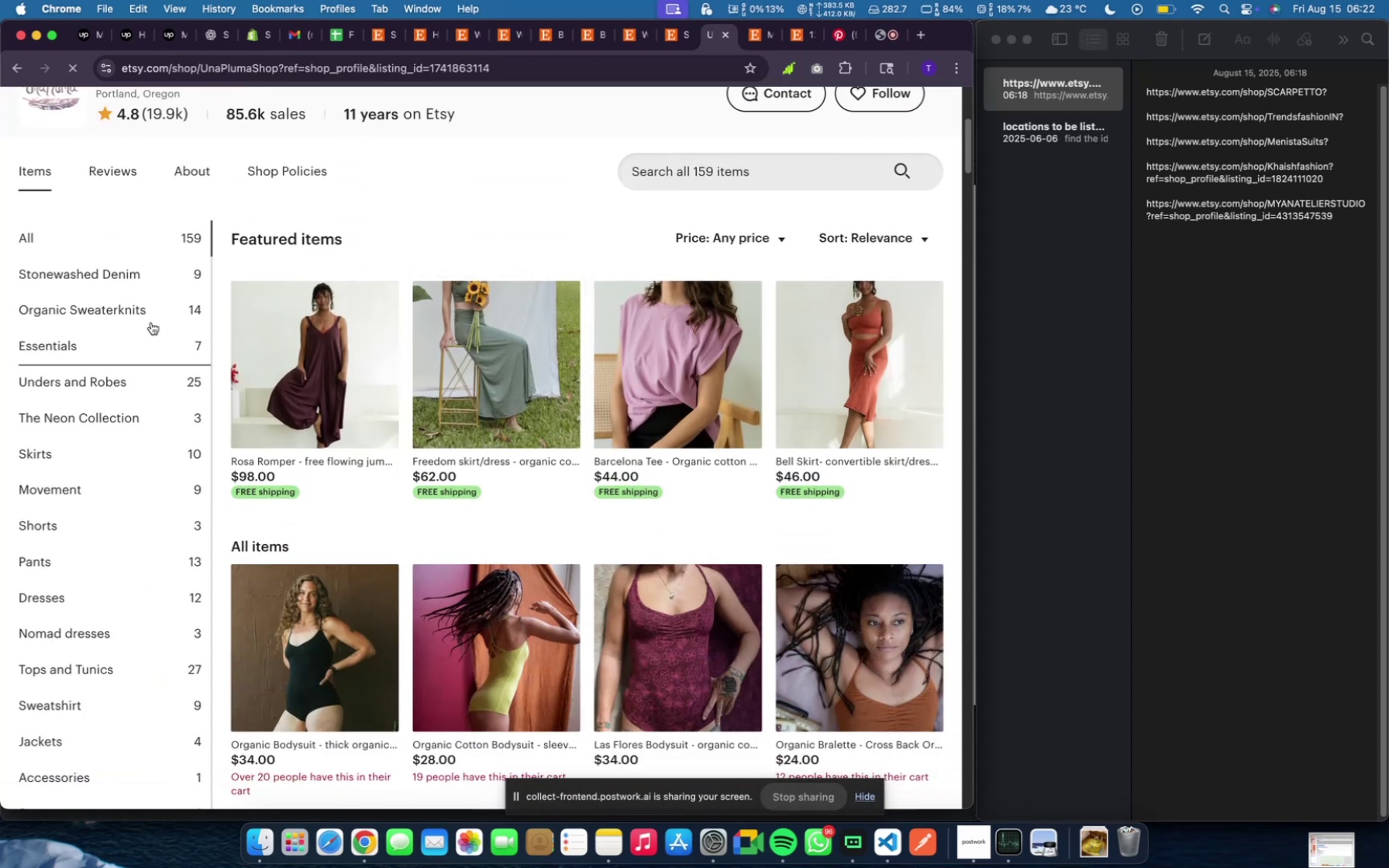 
left_click([157, 303])
 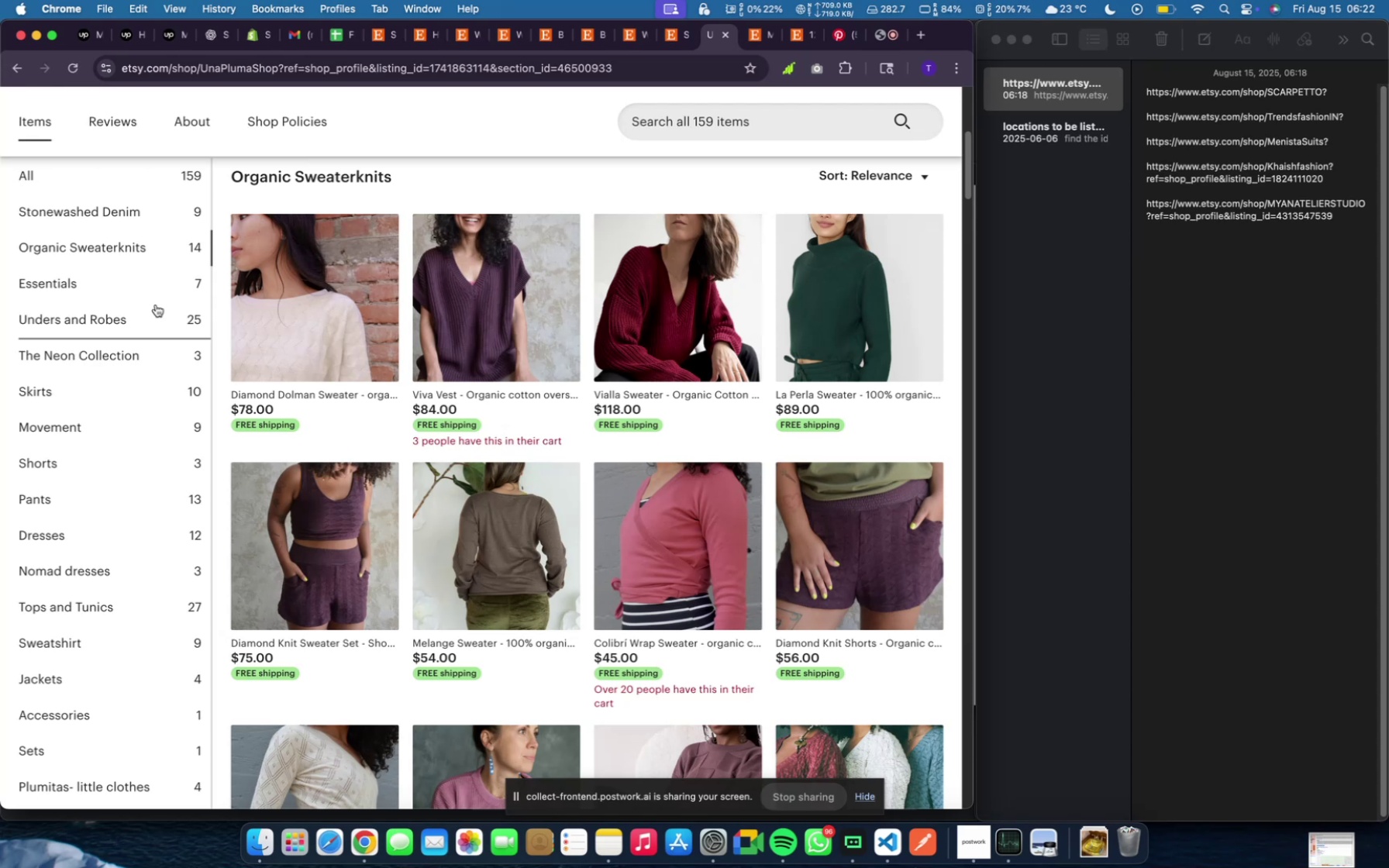 
left_click([143, 325])
 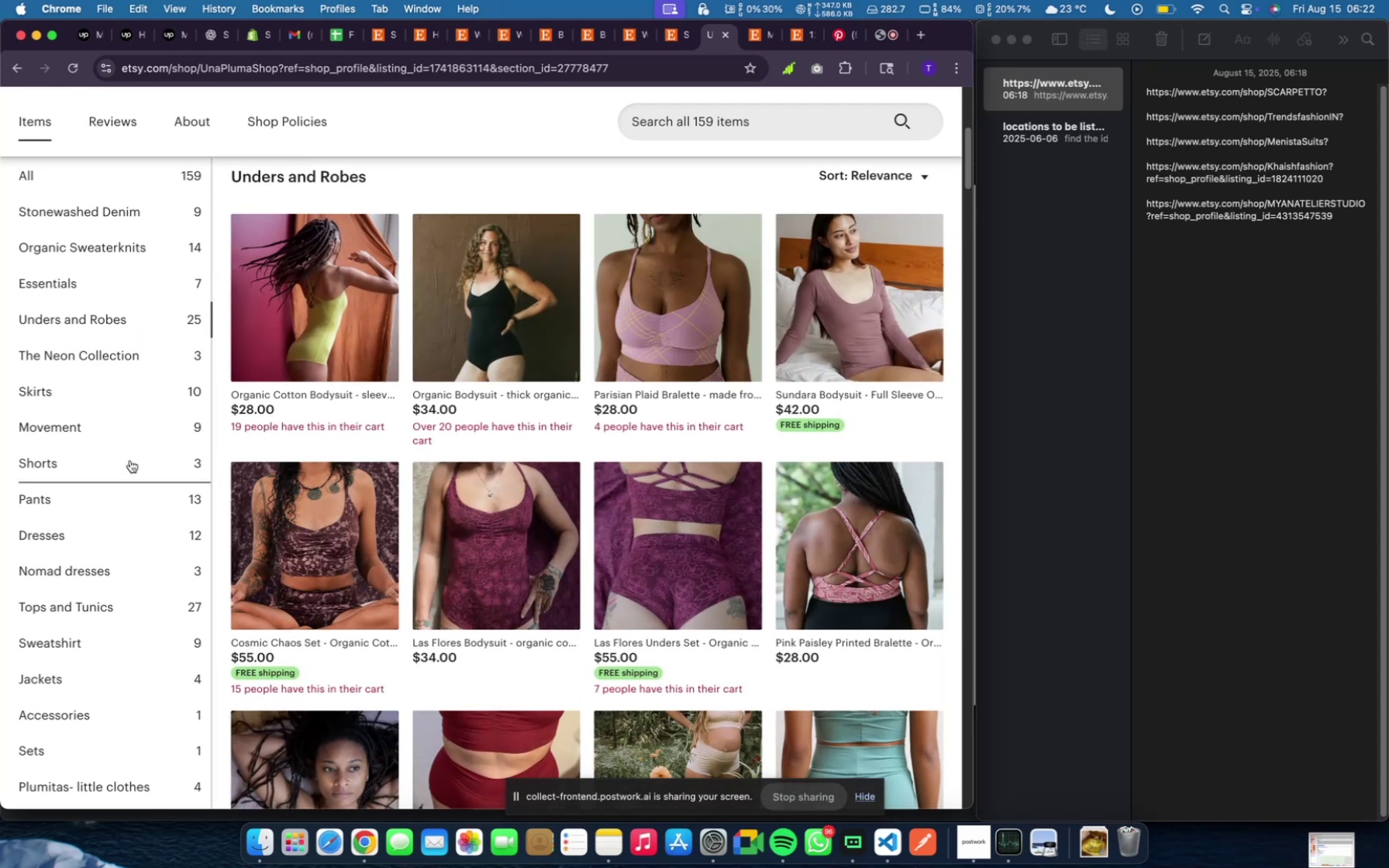 
left_click([122, 476])
 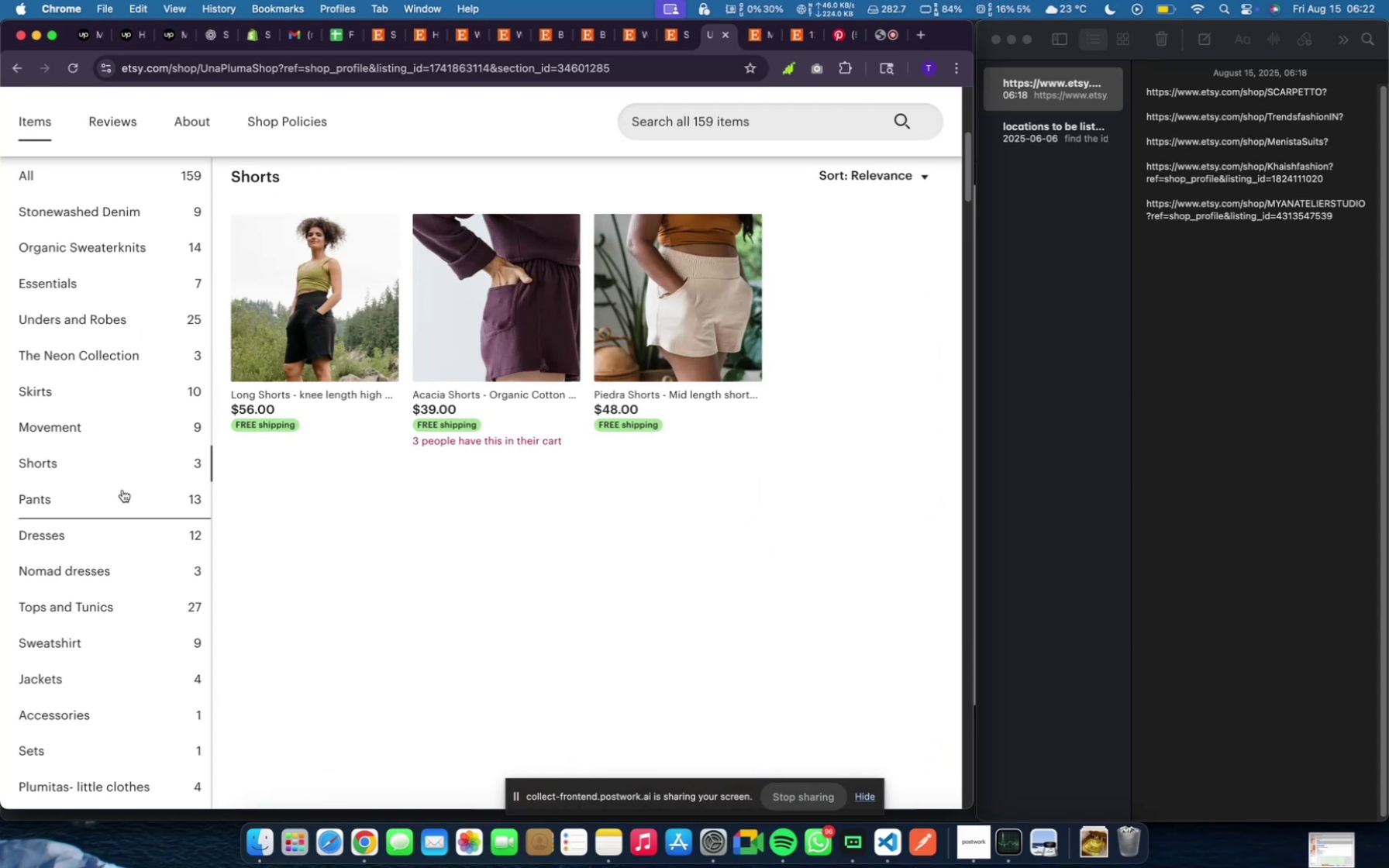 
left_click([122, 490])
 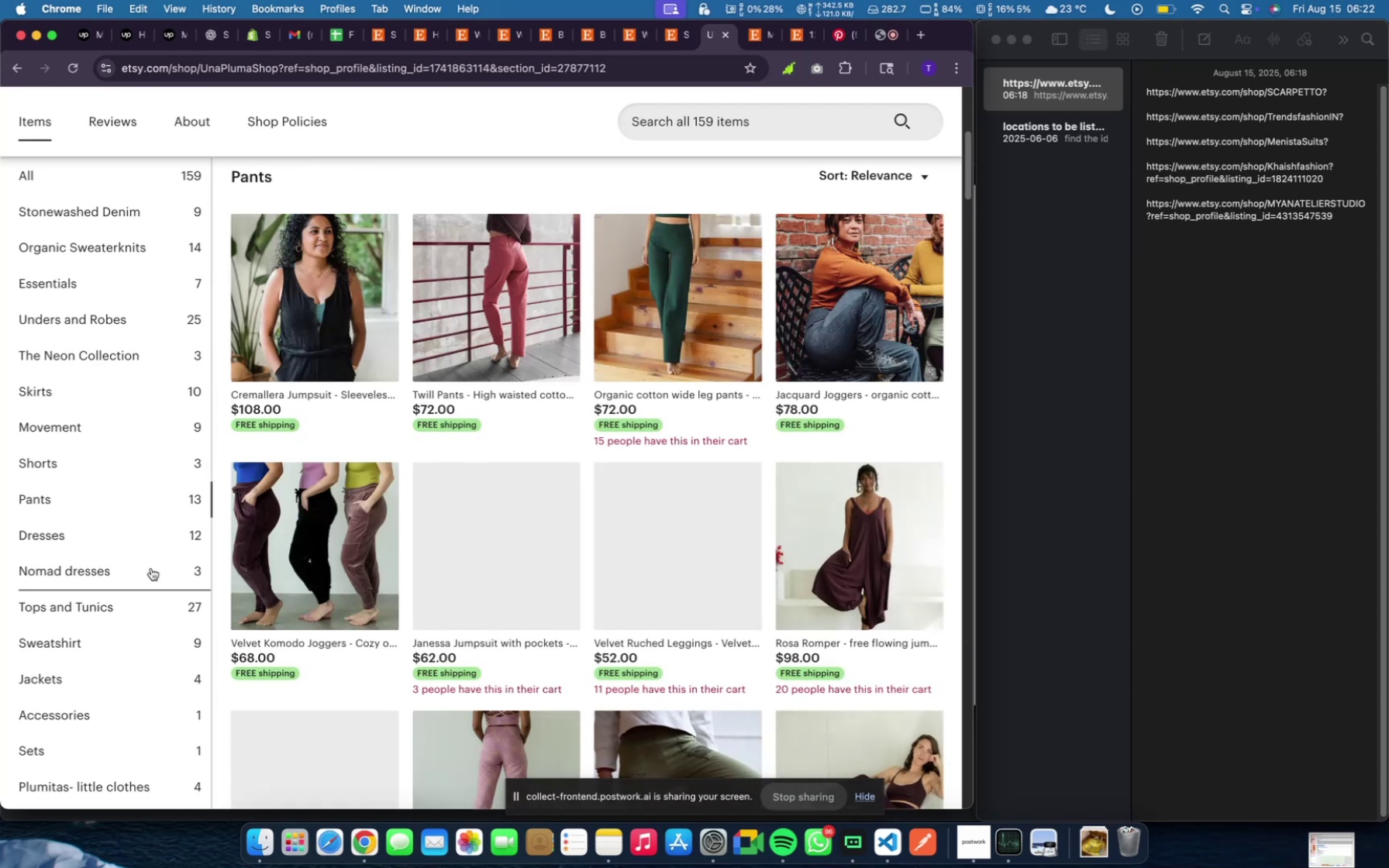 
left_click([151, 568])
 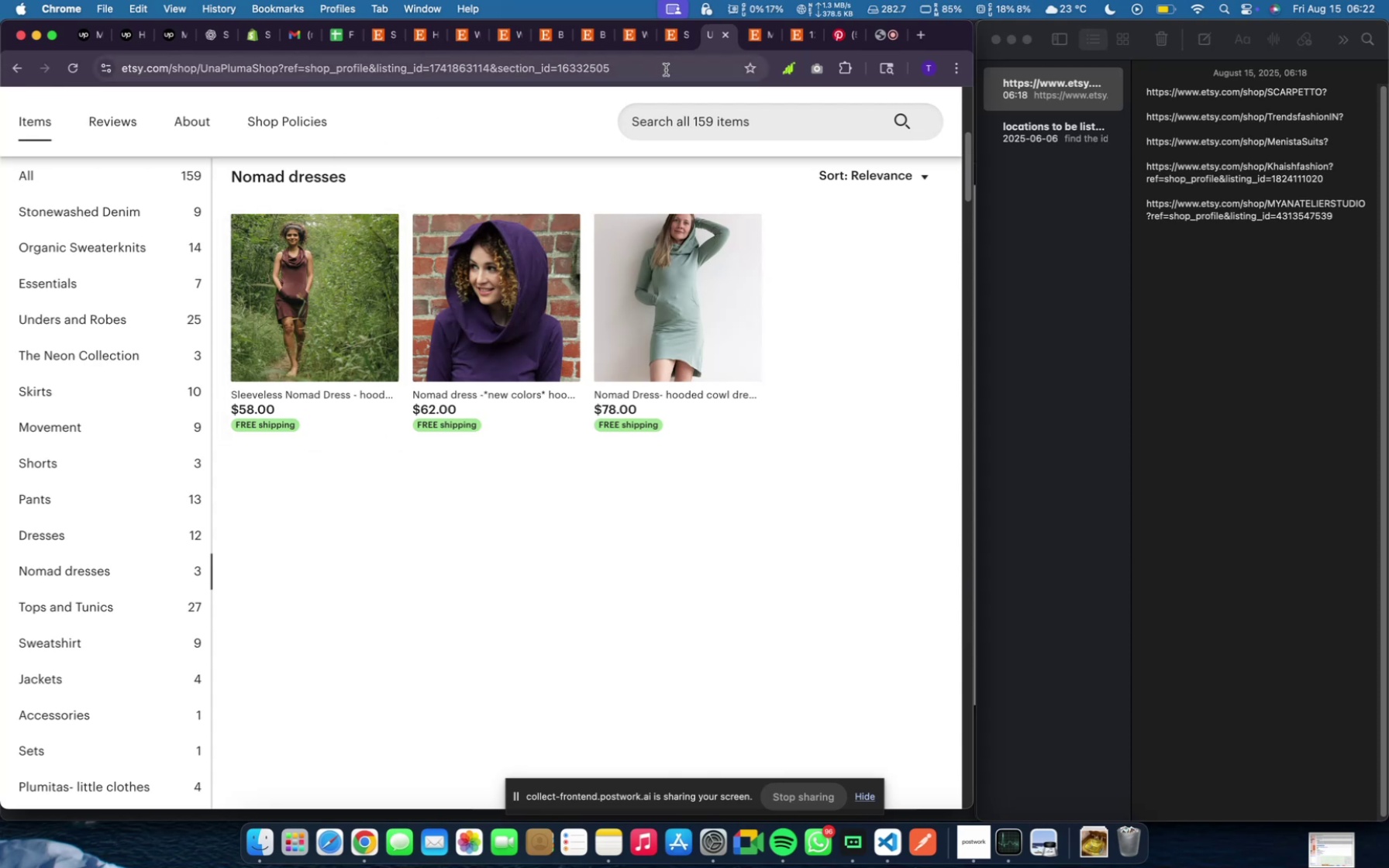 
left_click([726, 32])
 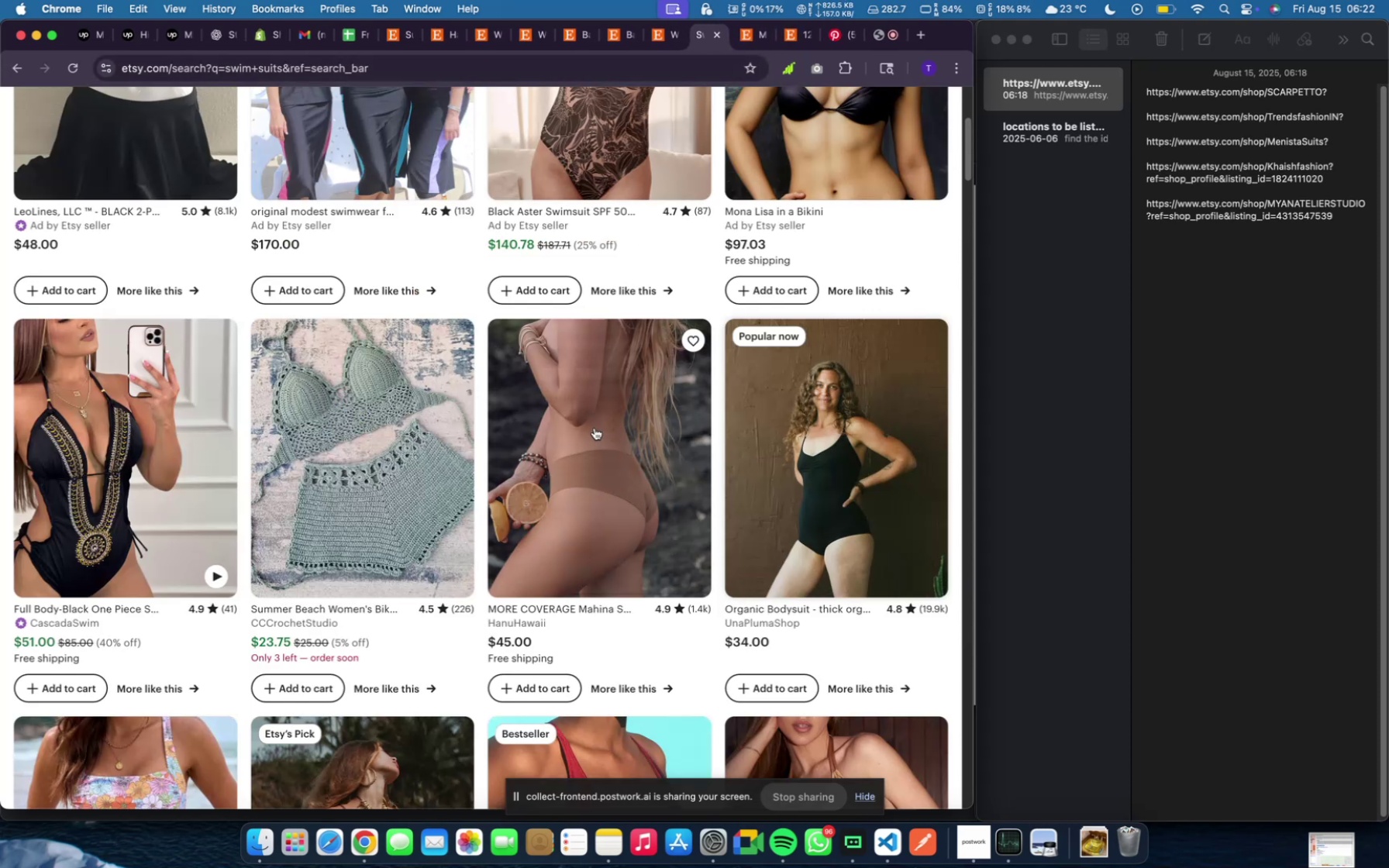 
scroll: coordinate [591, 443], scroll_direction: down, amount: 19.0
 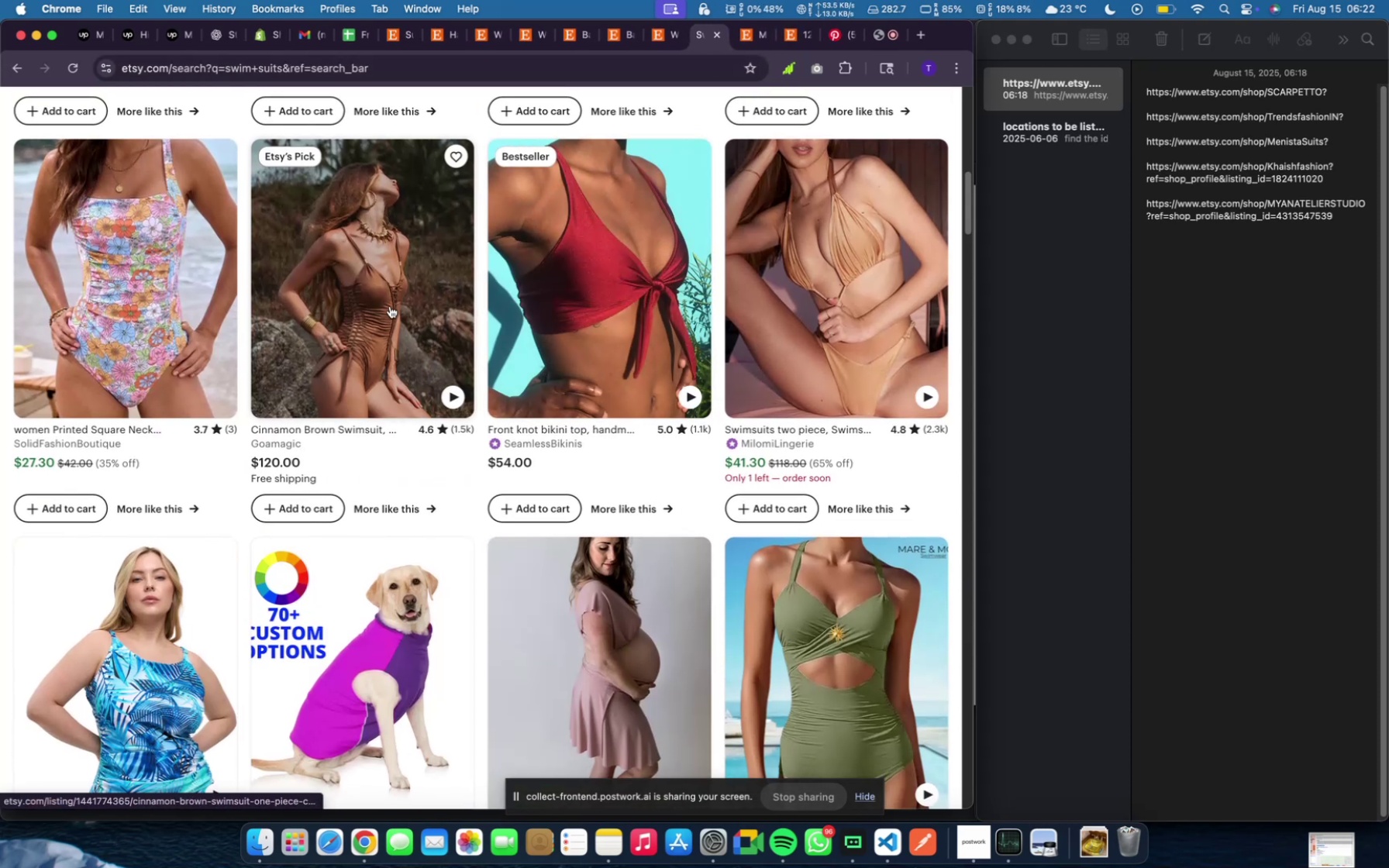 
left_click([390, 306])
 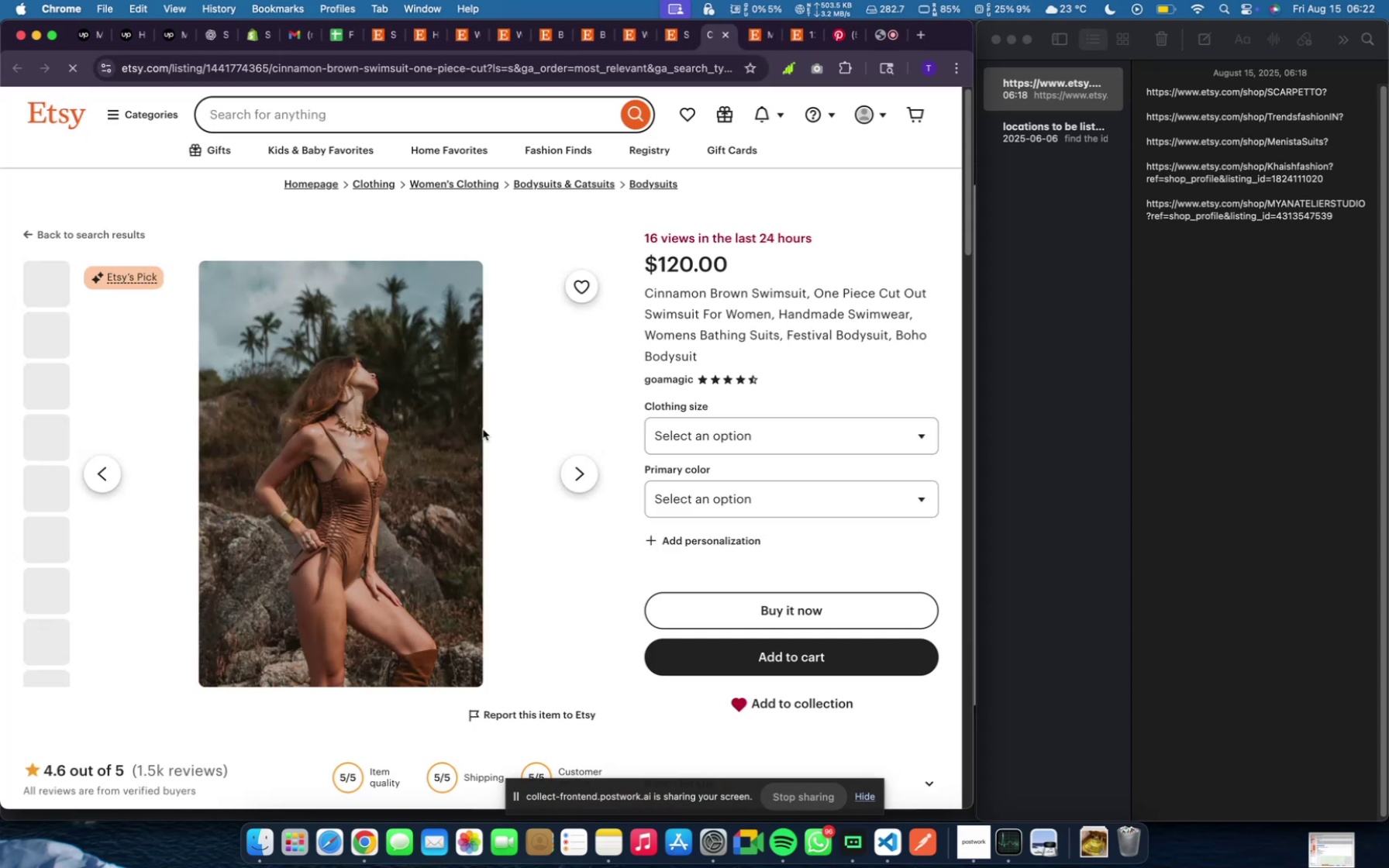 
wait(5.06)
 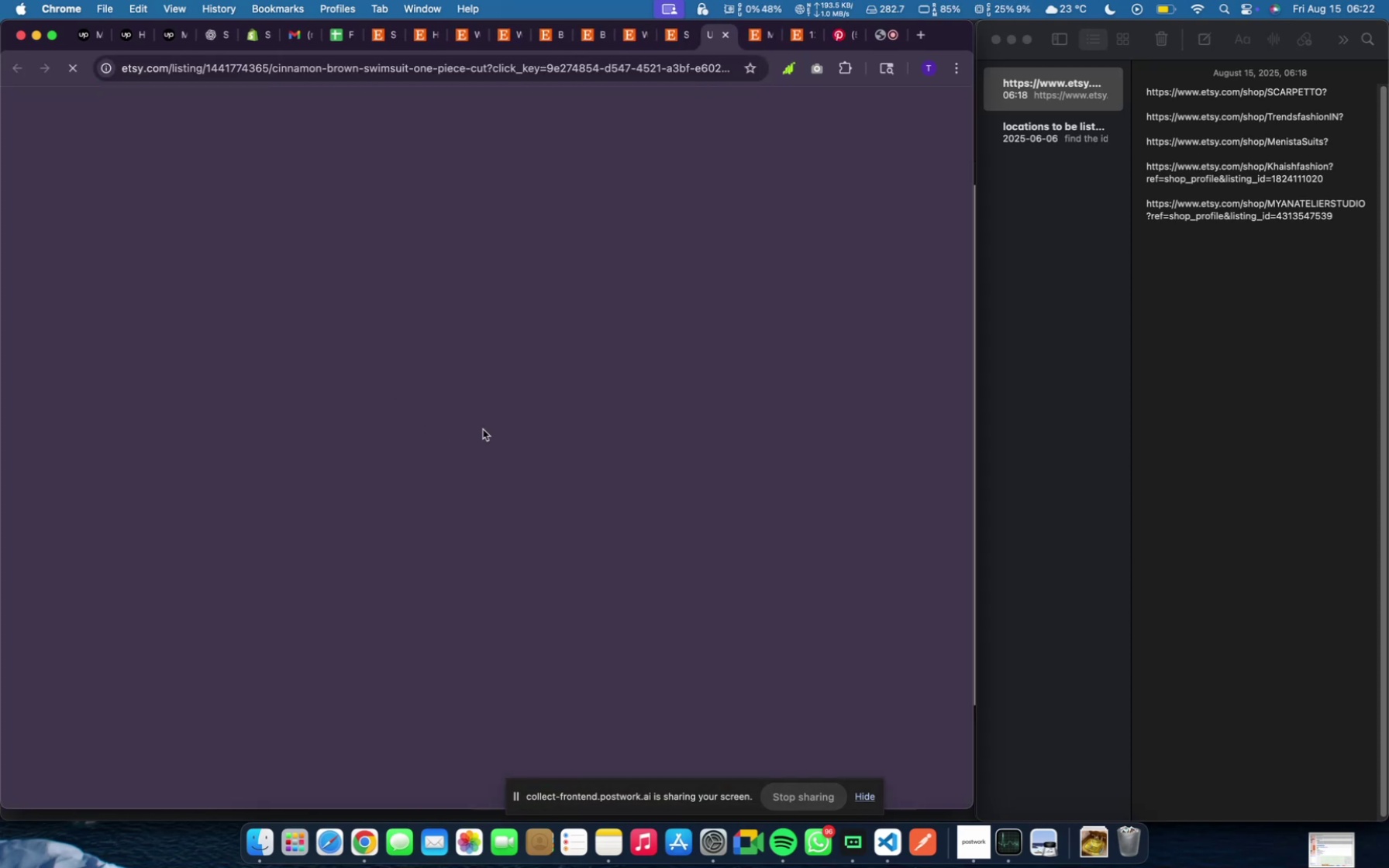 
scroll: coordinate [153, 499], scroll_direction: down, amount: 42.0
 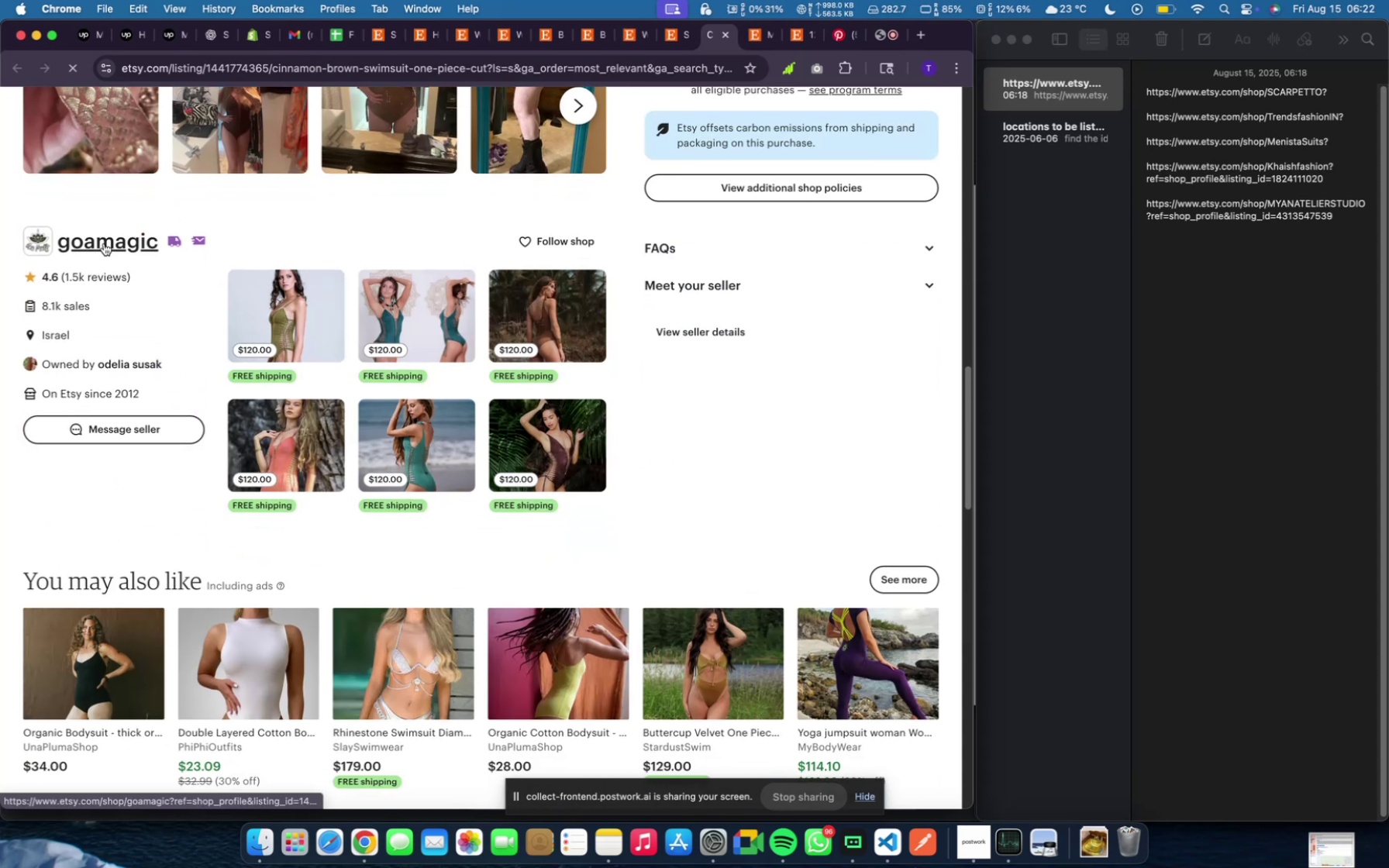 
left_click([104, 243])
 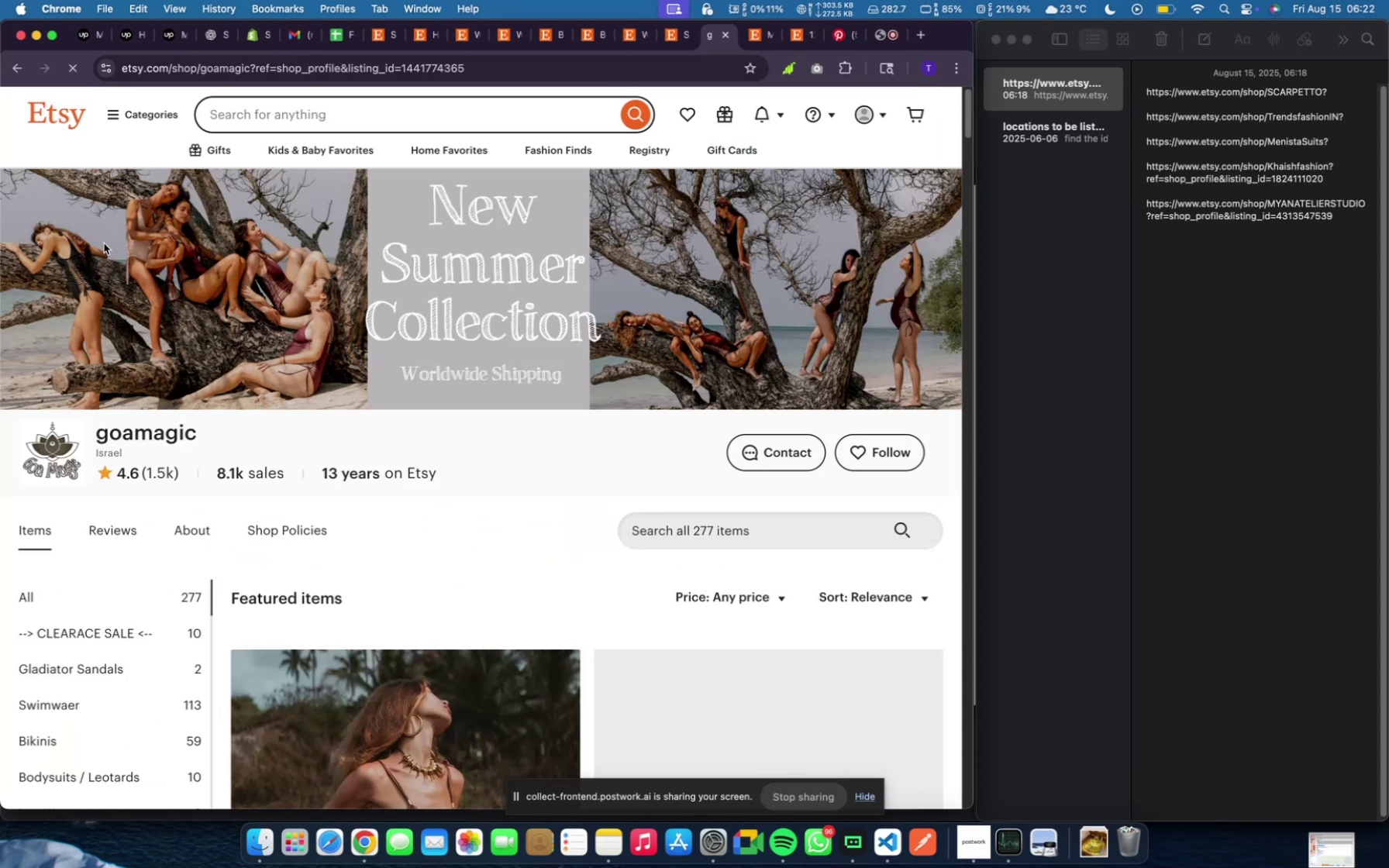 
scroll: coordinate [419, 388], scroll_direction: down, amount: 30.0
 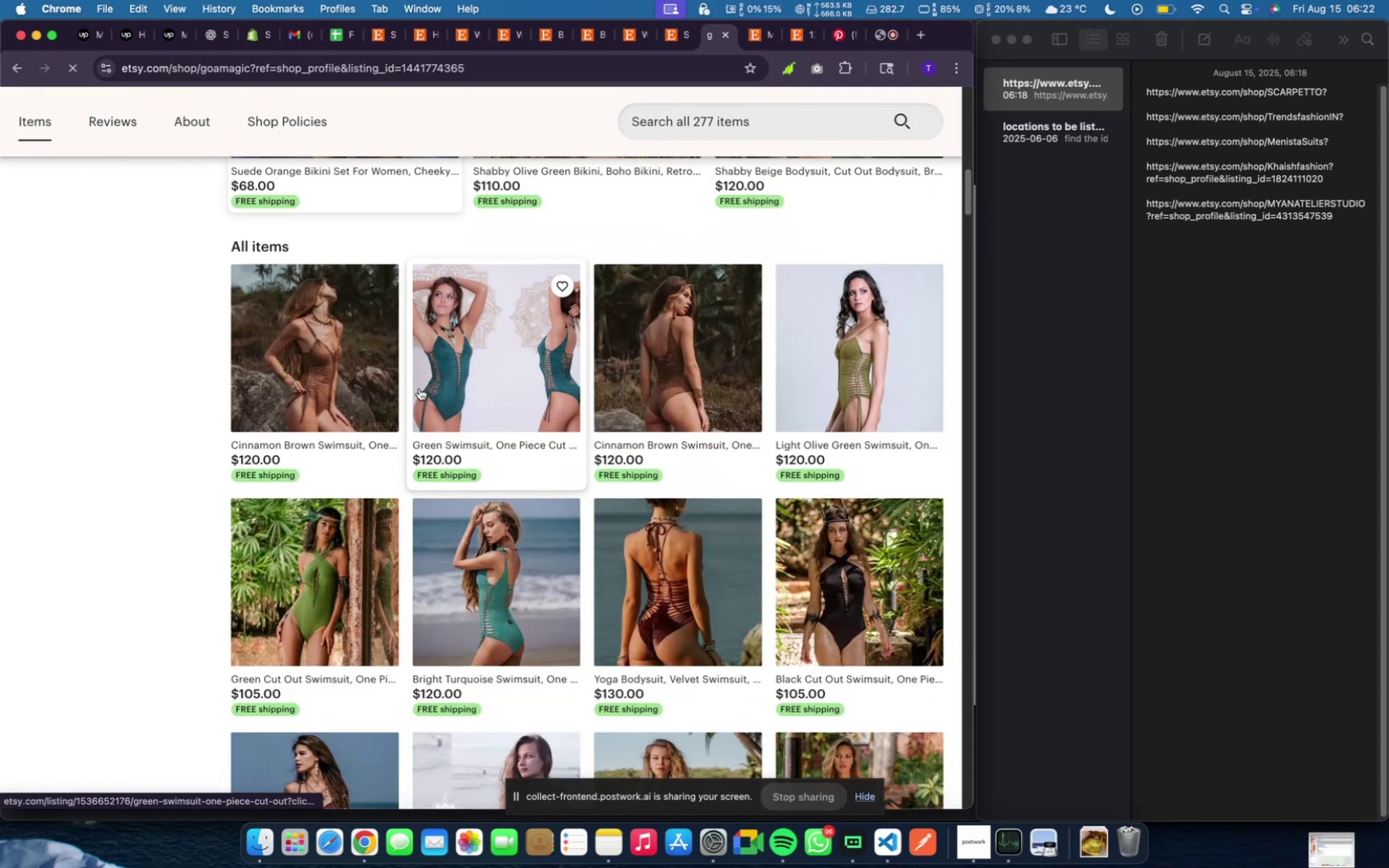 
scroll: coordinate [417, 398], scroll_direction: up, amount: 29.0
 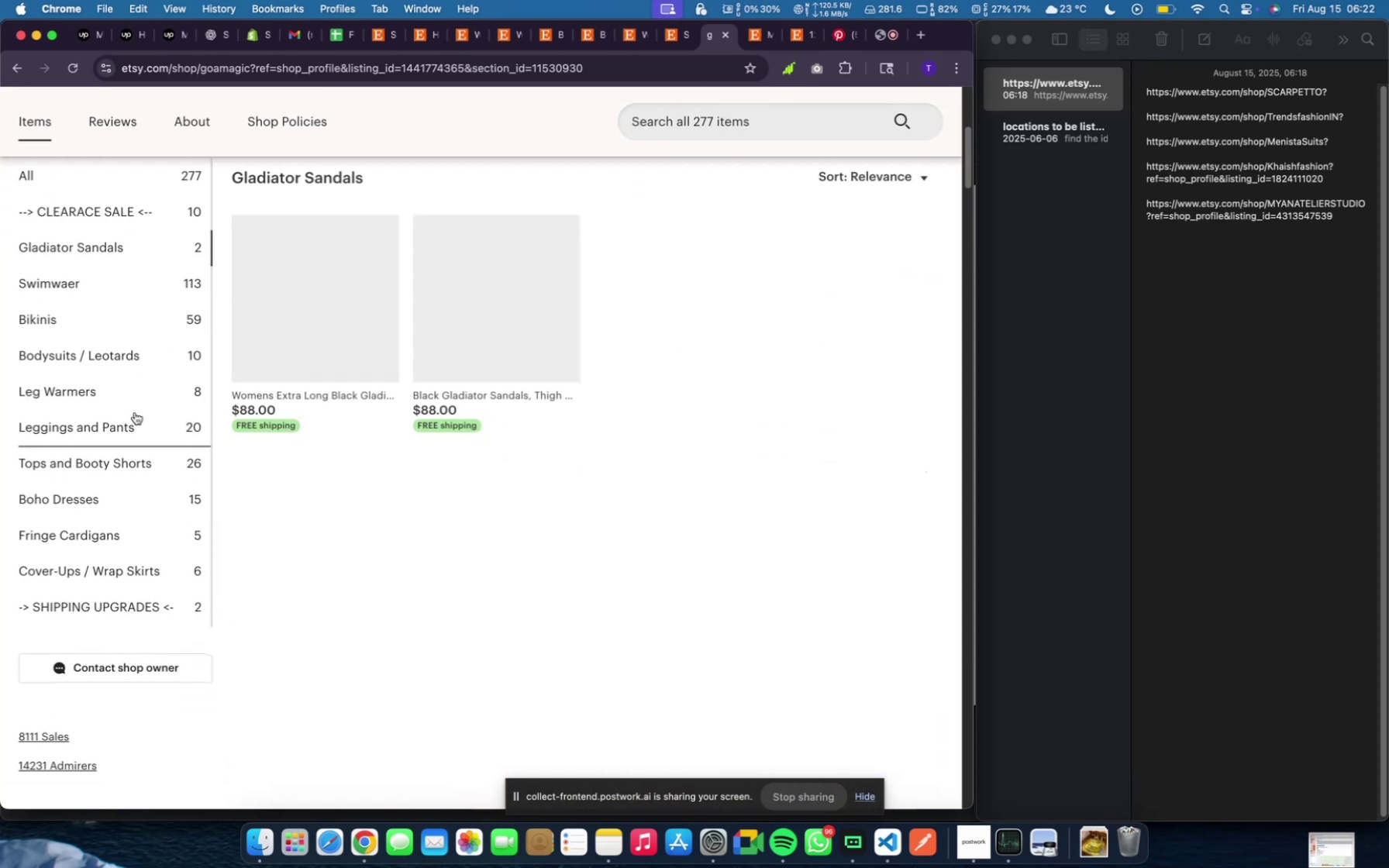 
left_click([164, 264])
 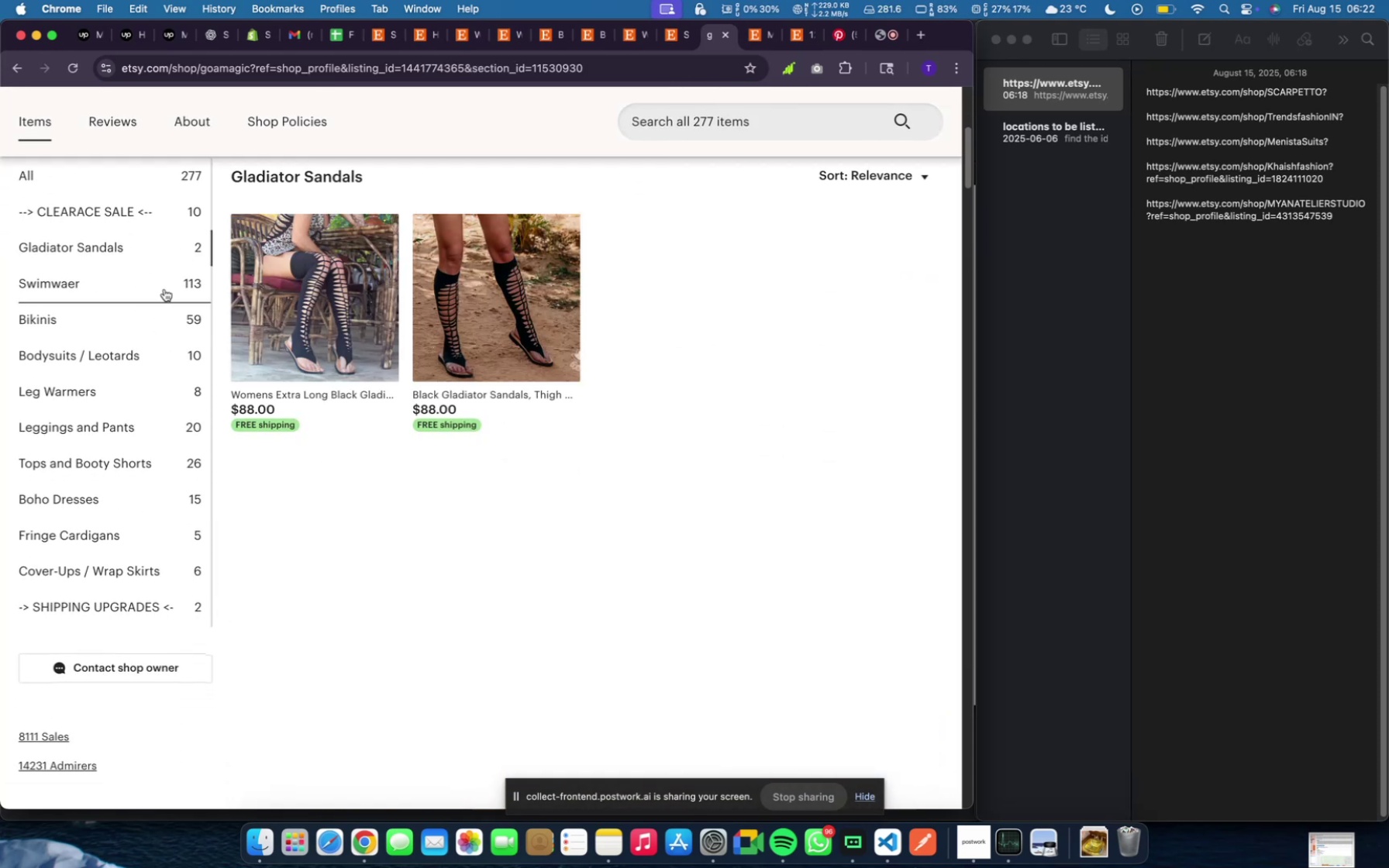 
left_click([164, 289])
 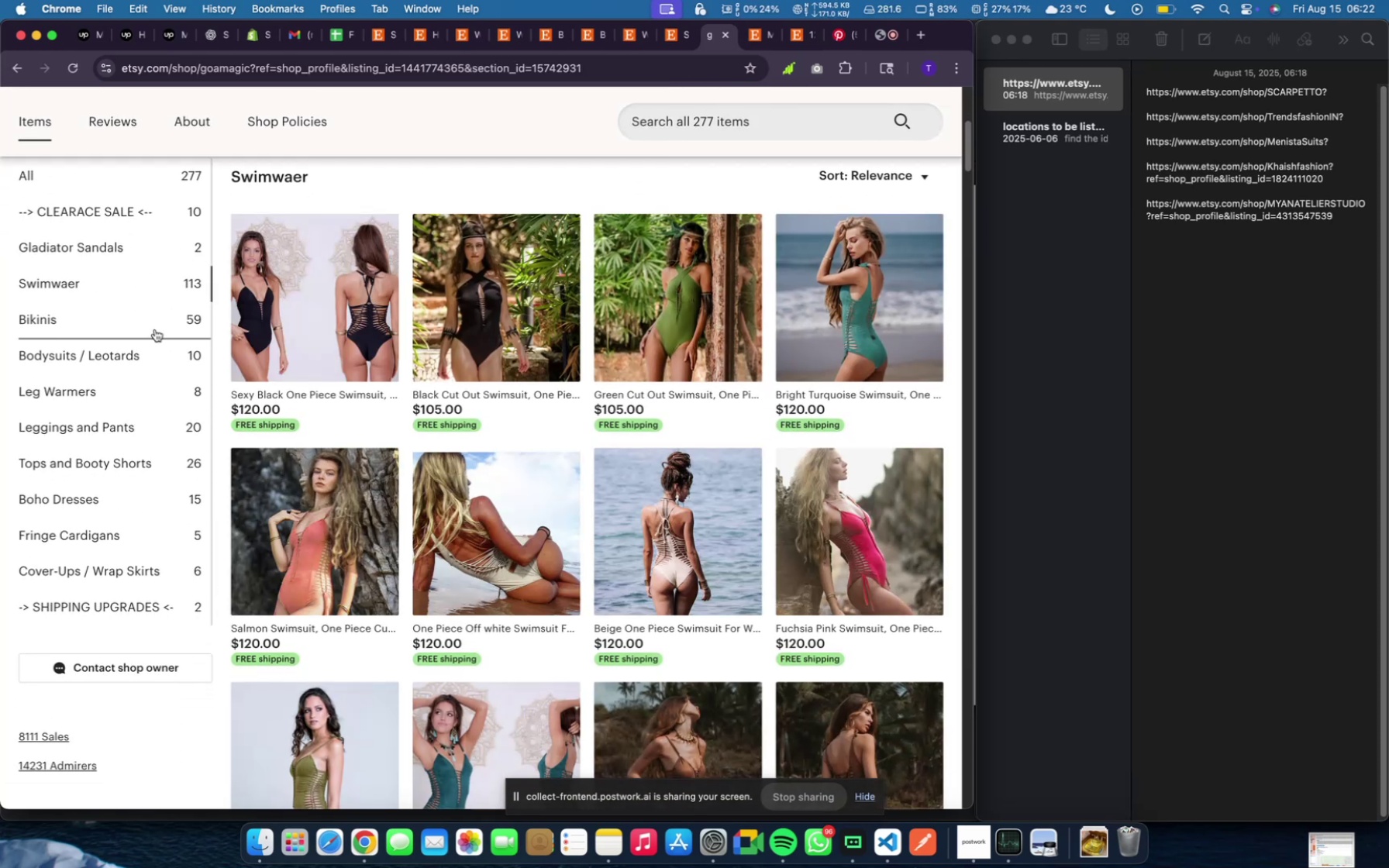 
left_click([155, 329])
 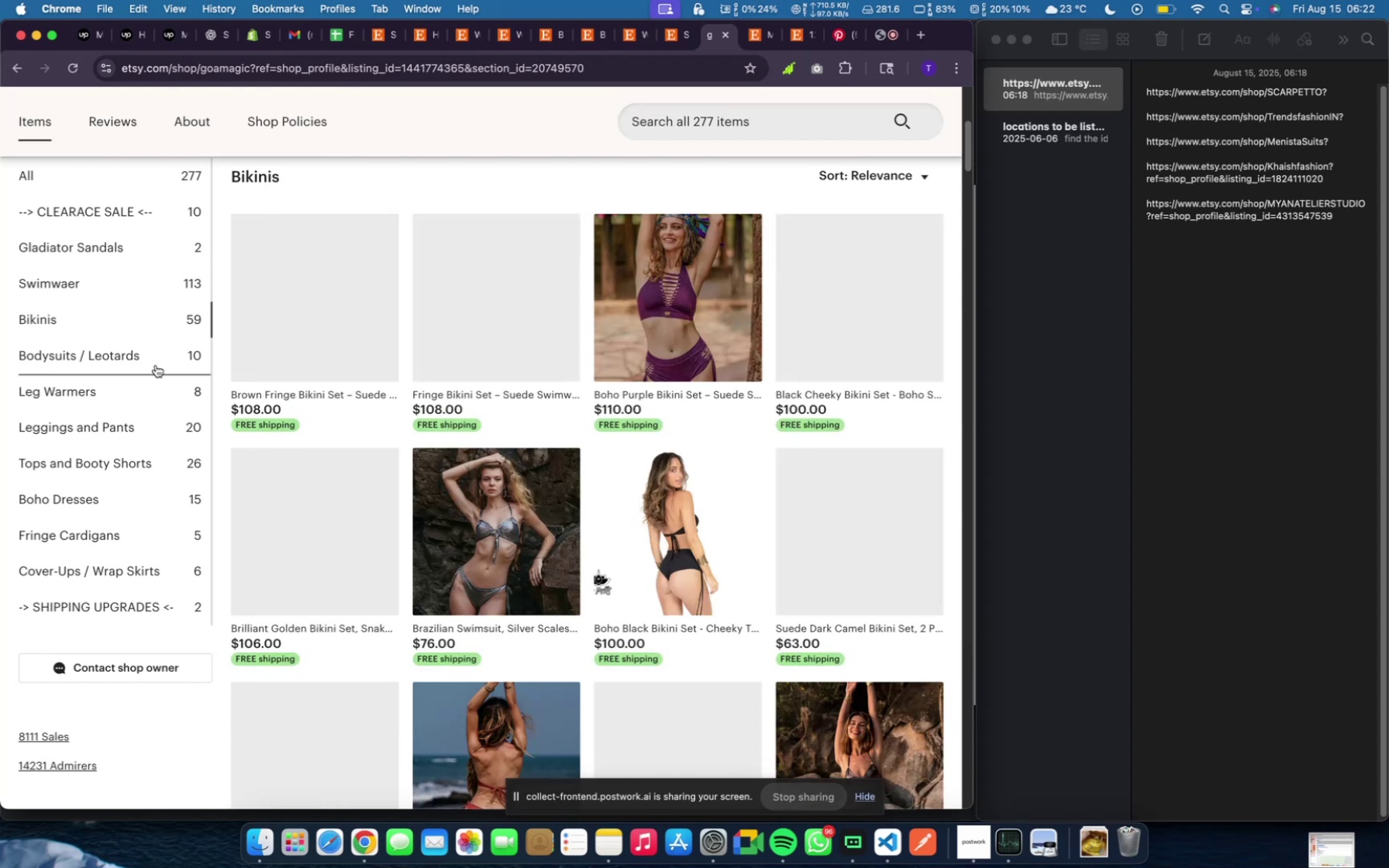 
left_click([156, 365])
 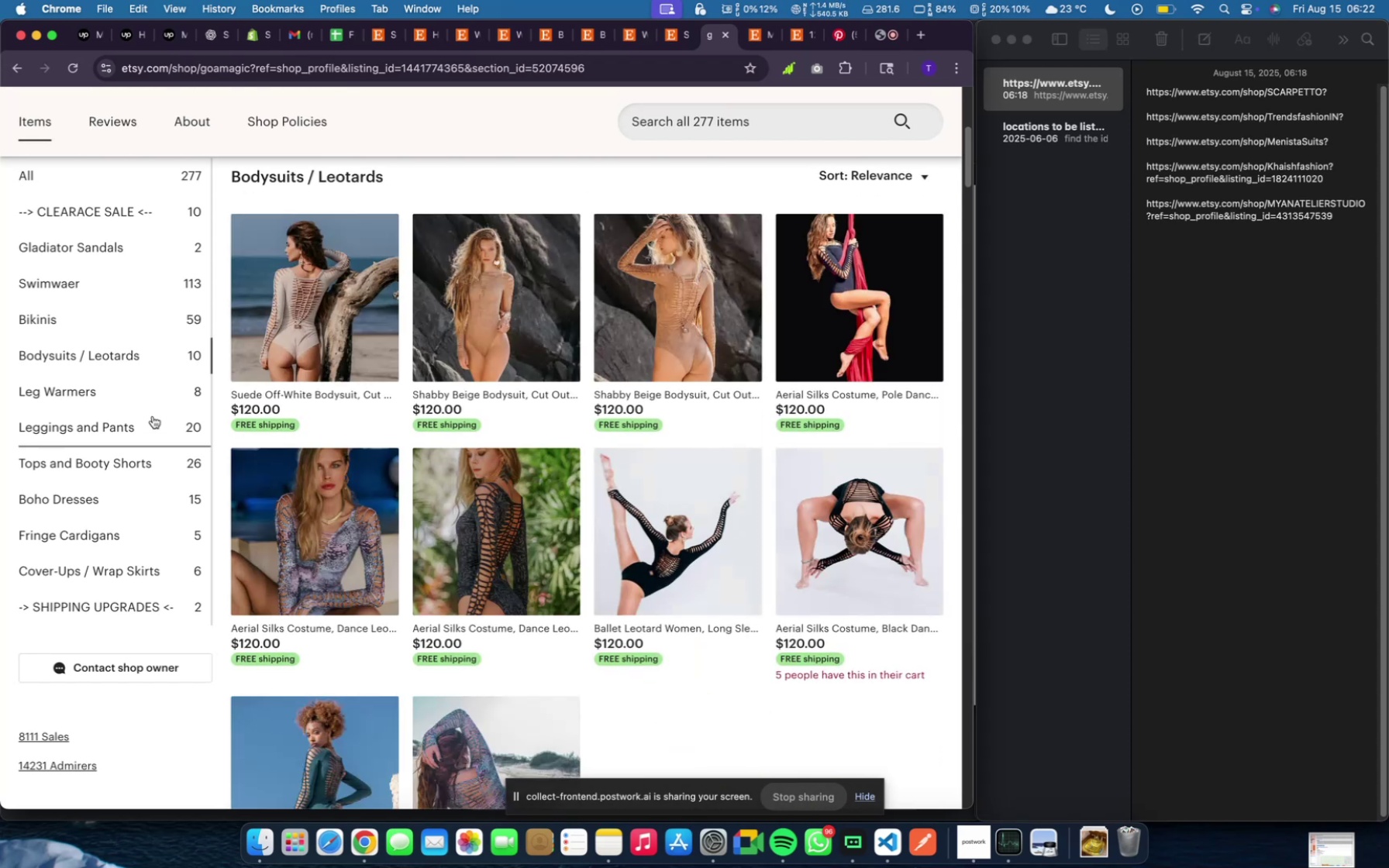 
left_click([152, 416])
 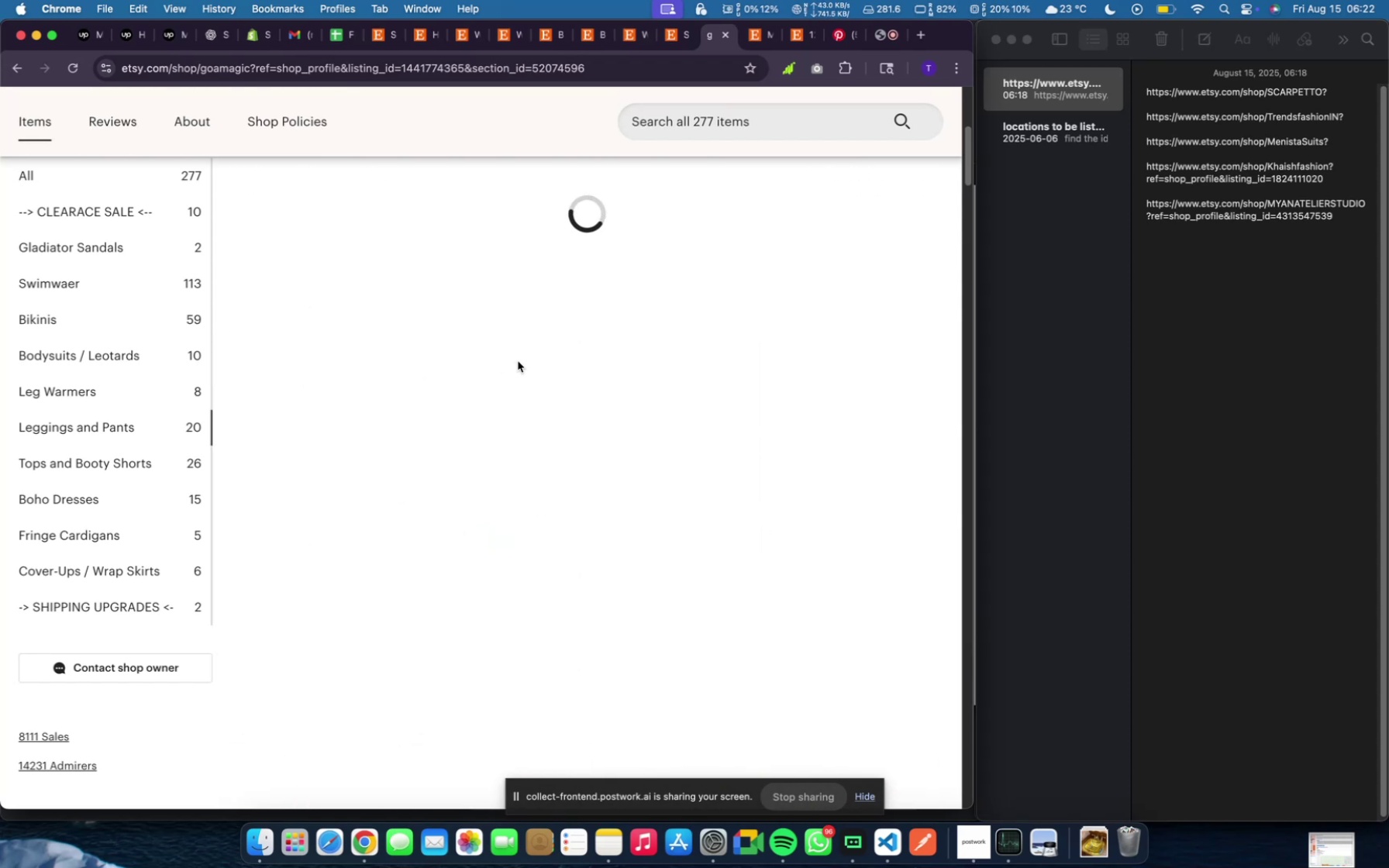 
scroll: coordinate [185, 368], scroll_direction: up, amount: 35.0
 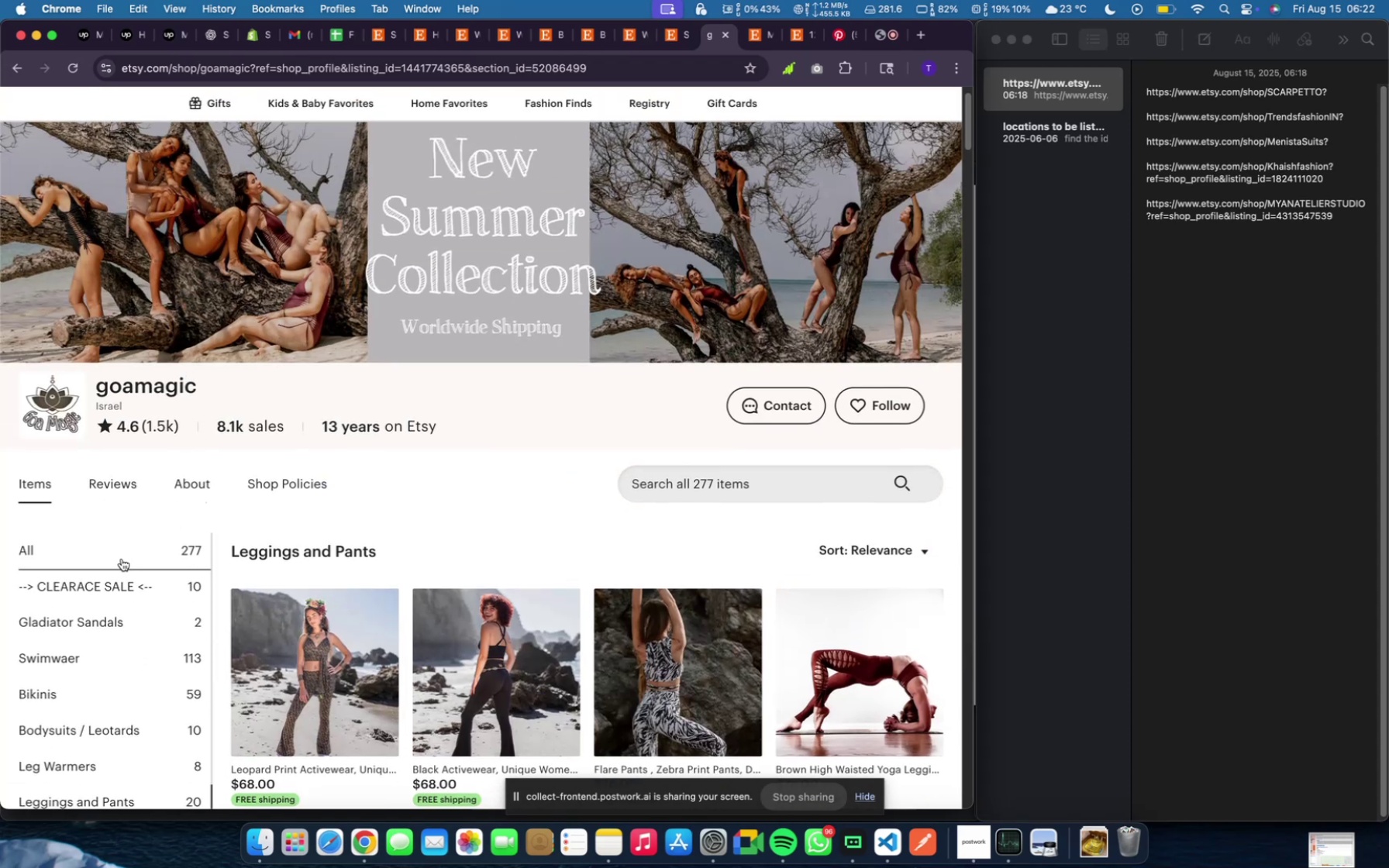 
left_click([120, 552])
 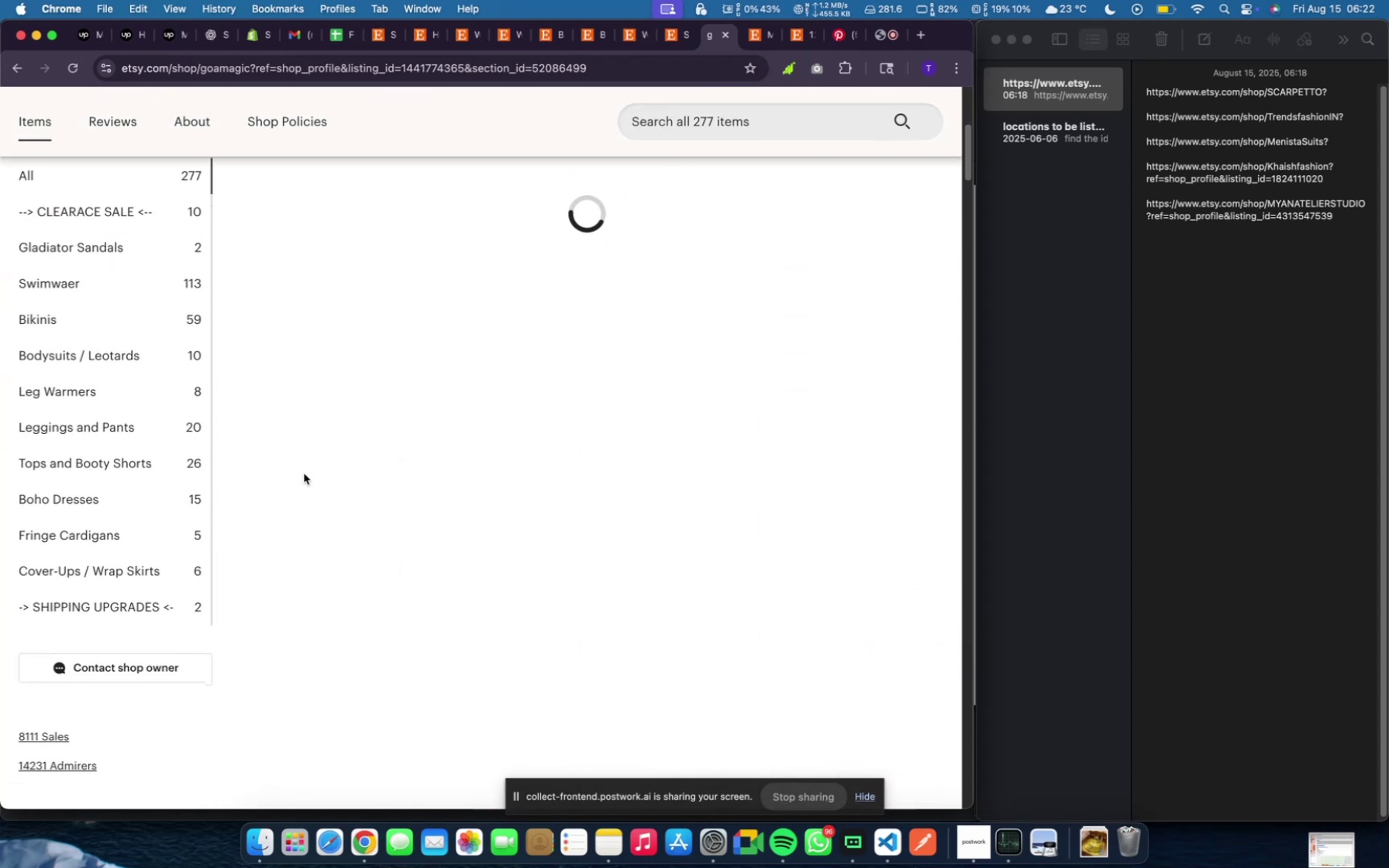 
scroll: coordinate [374, 350], scroll_direction: up, amount: 40.0
 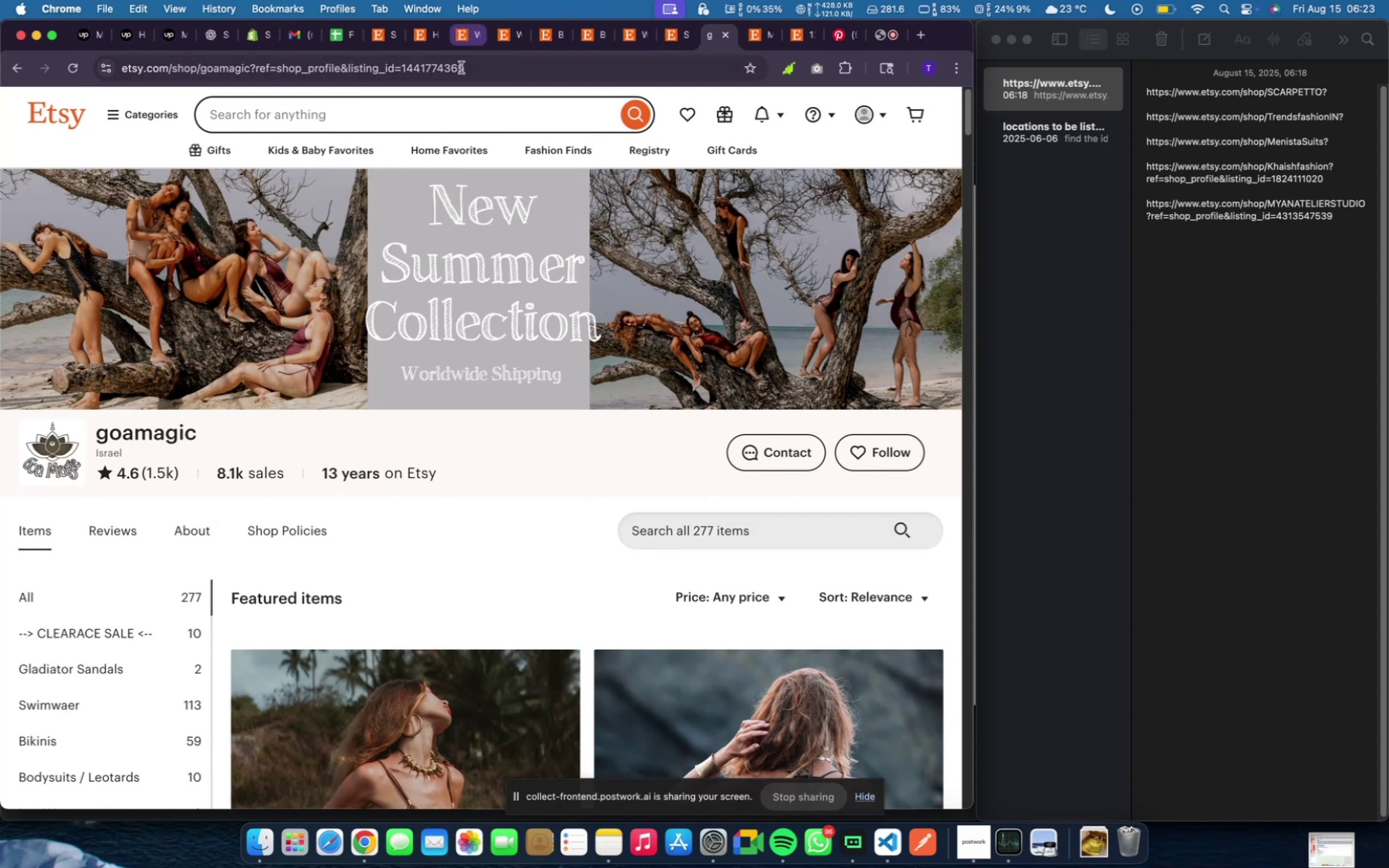 
left_click([483, 70])
 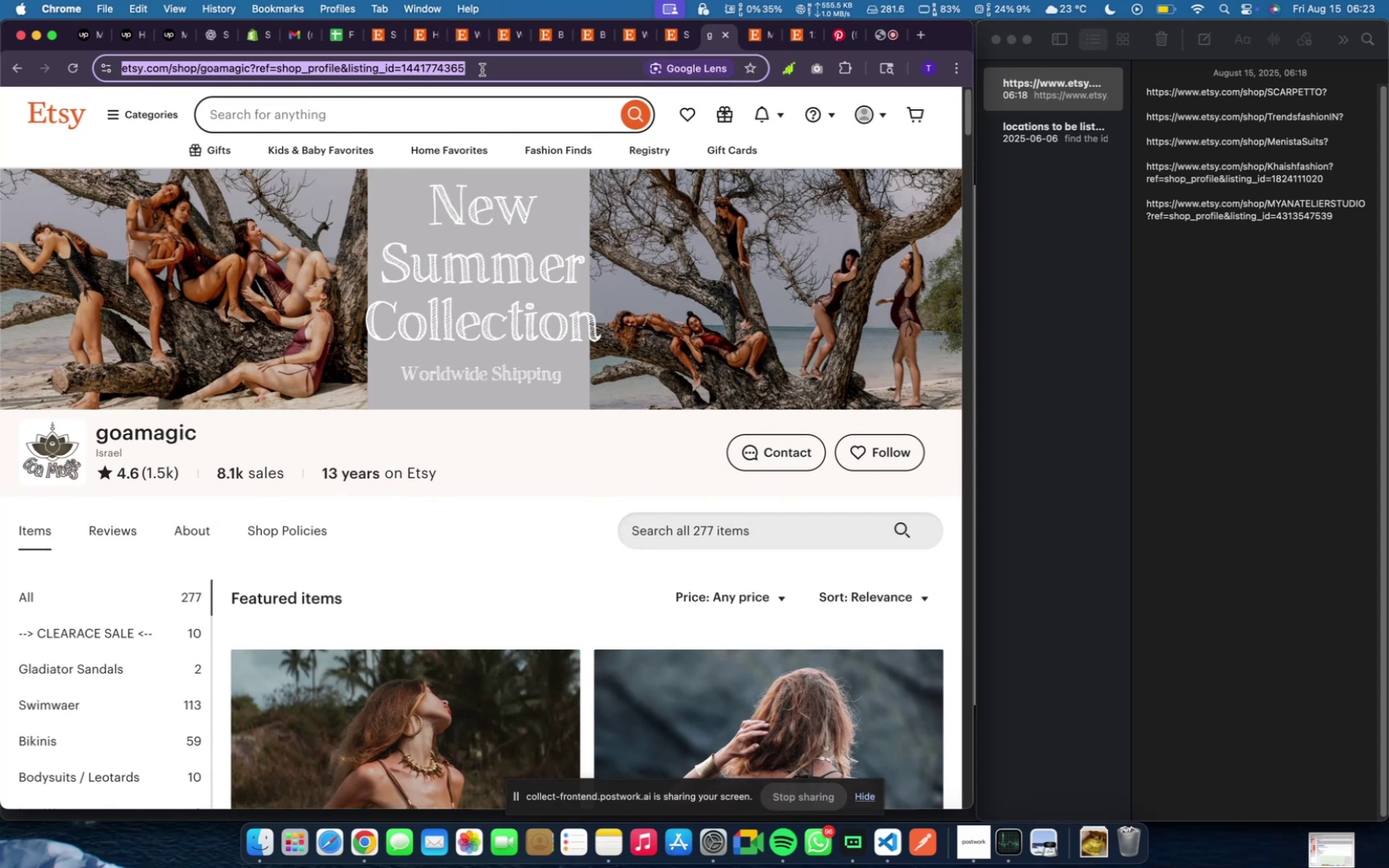 
key(Meta+C)
 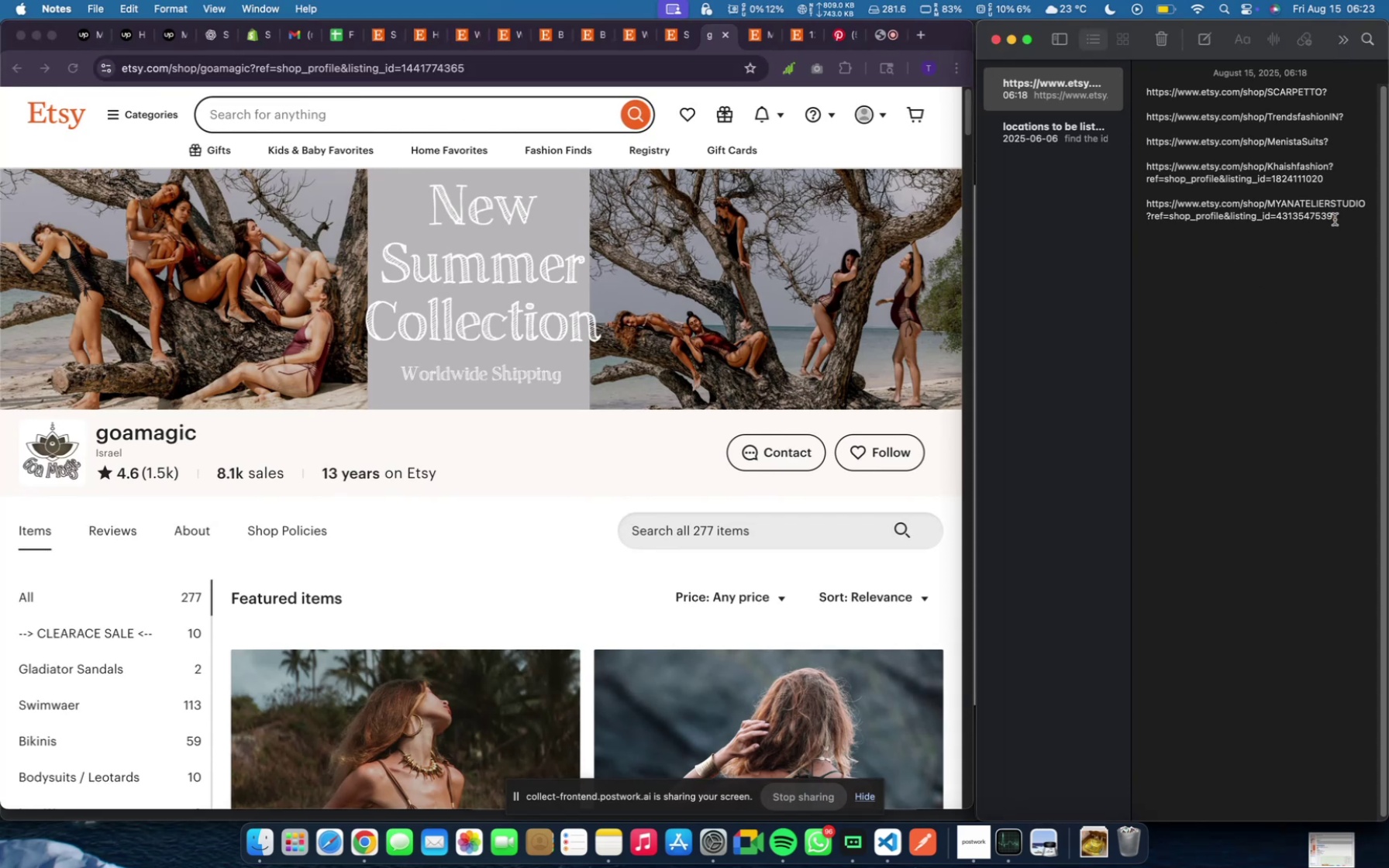 
key(Enter)
 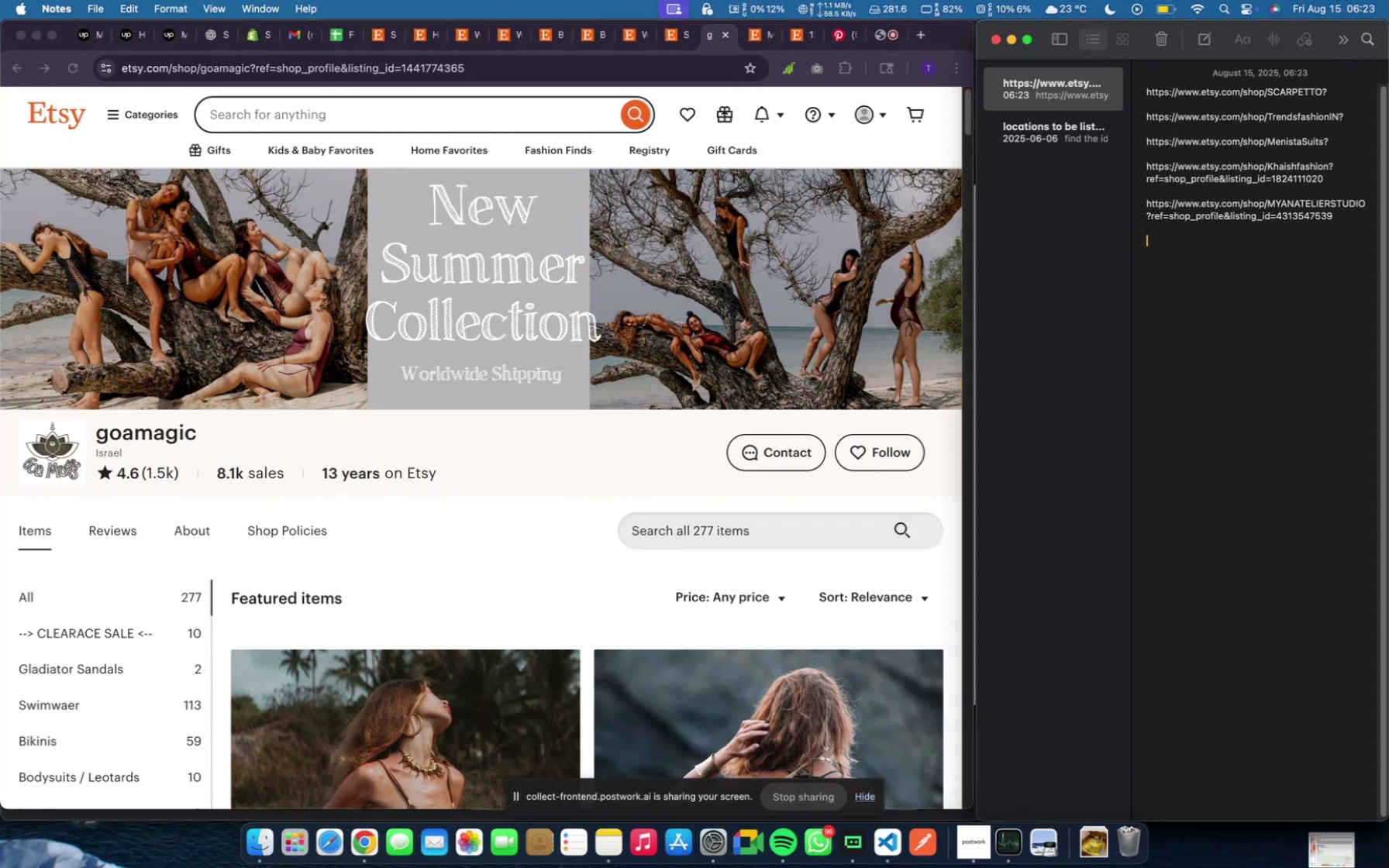 
key(Enter)
 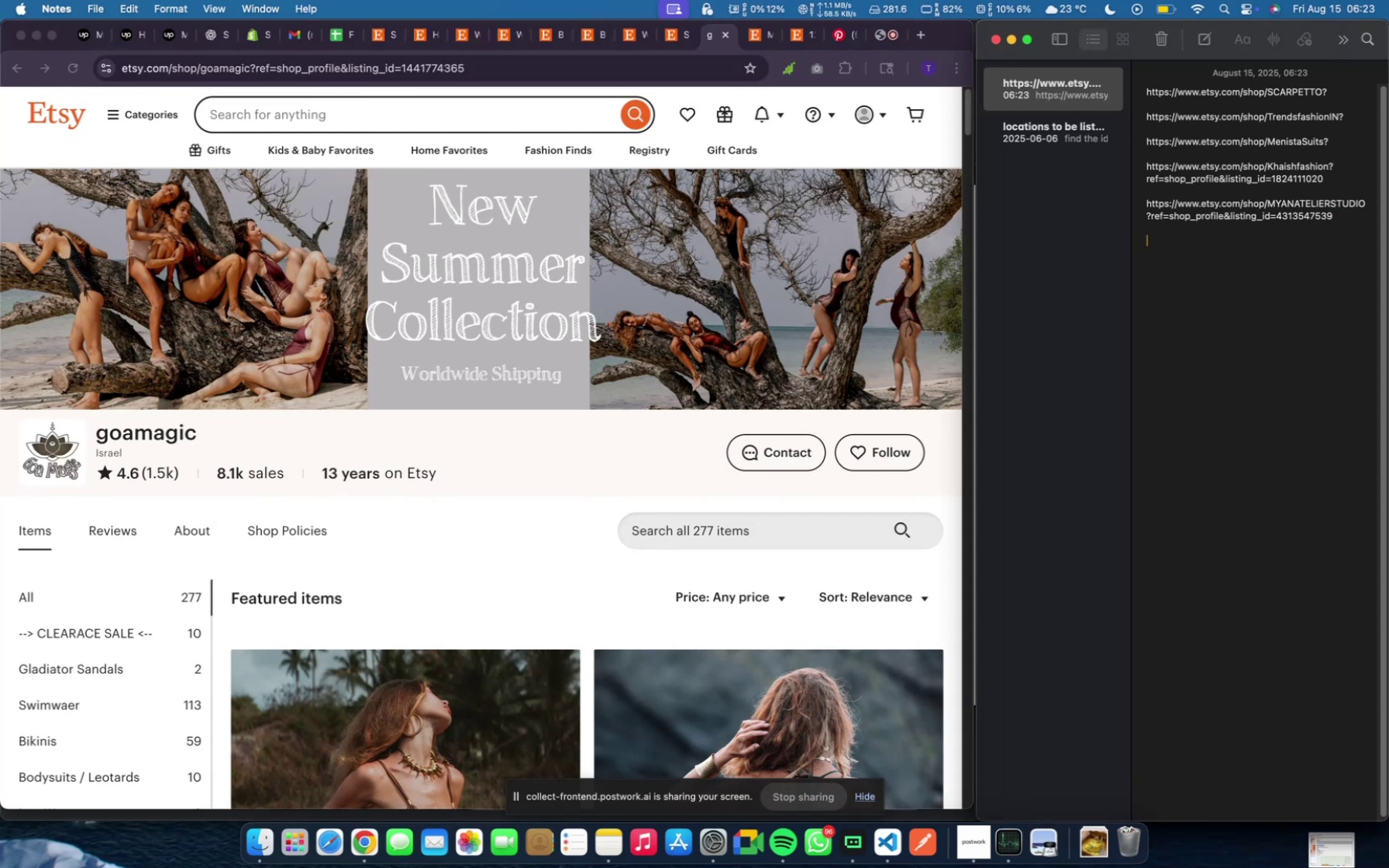 
key(Meta+V)
 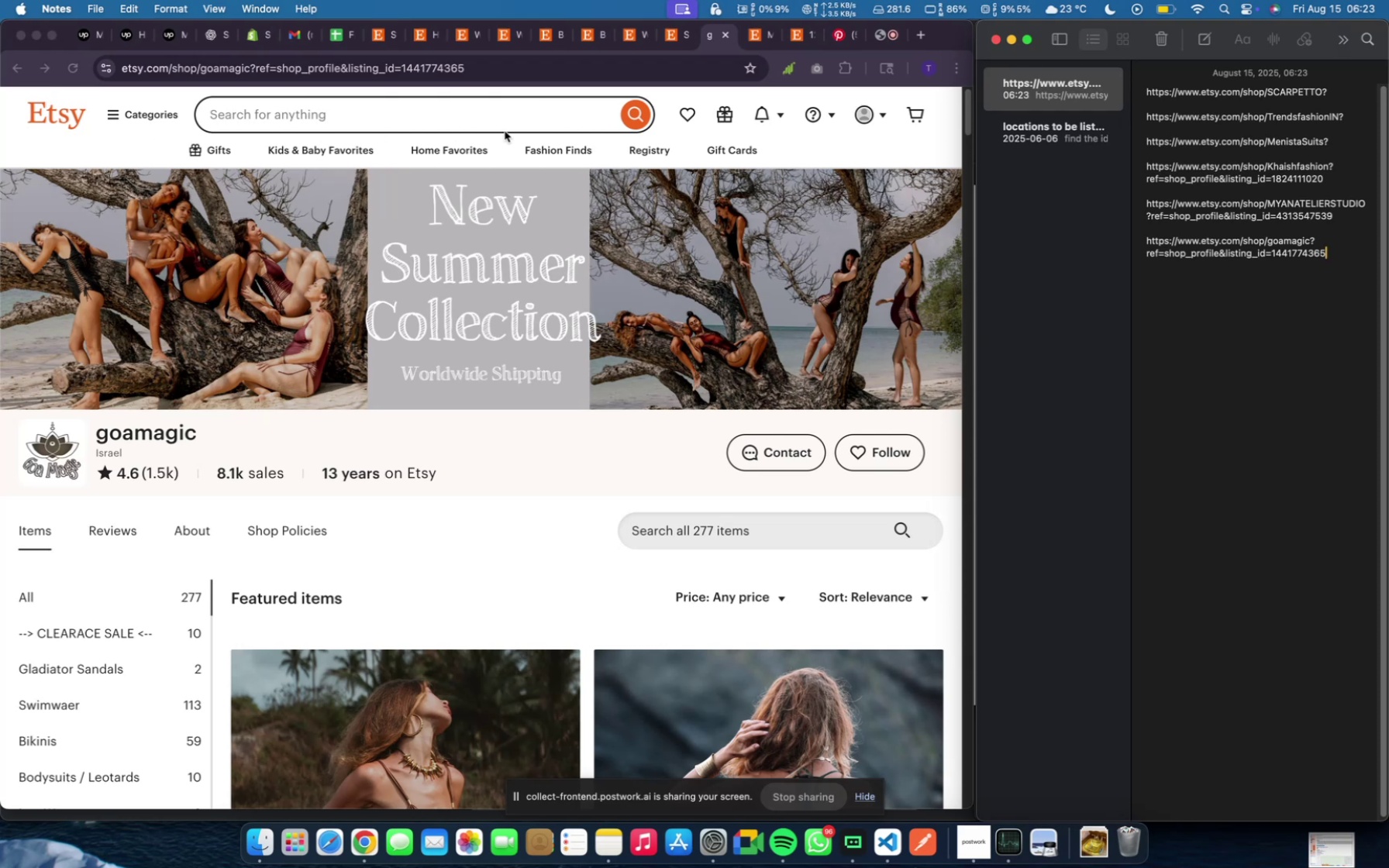 
wait(6.97)
 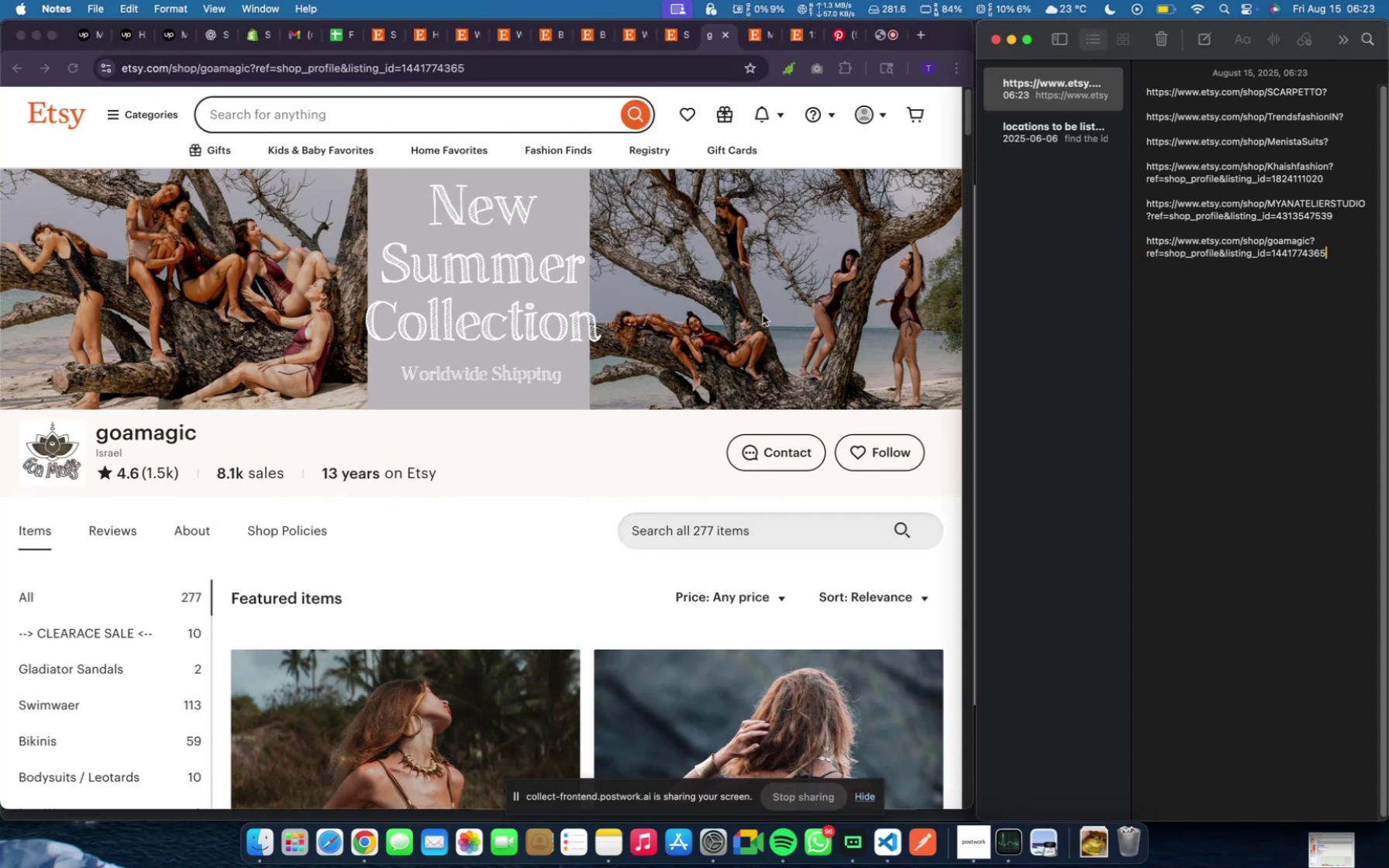 
left_click([726, 41])
 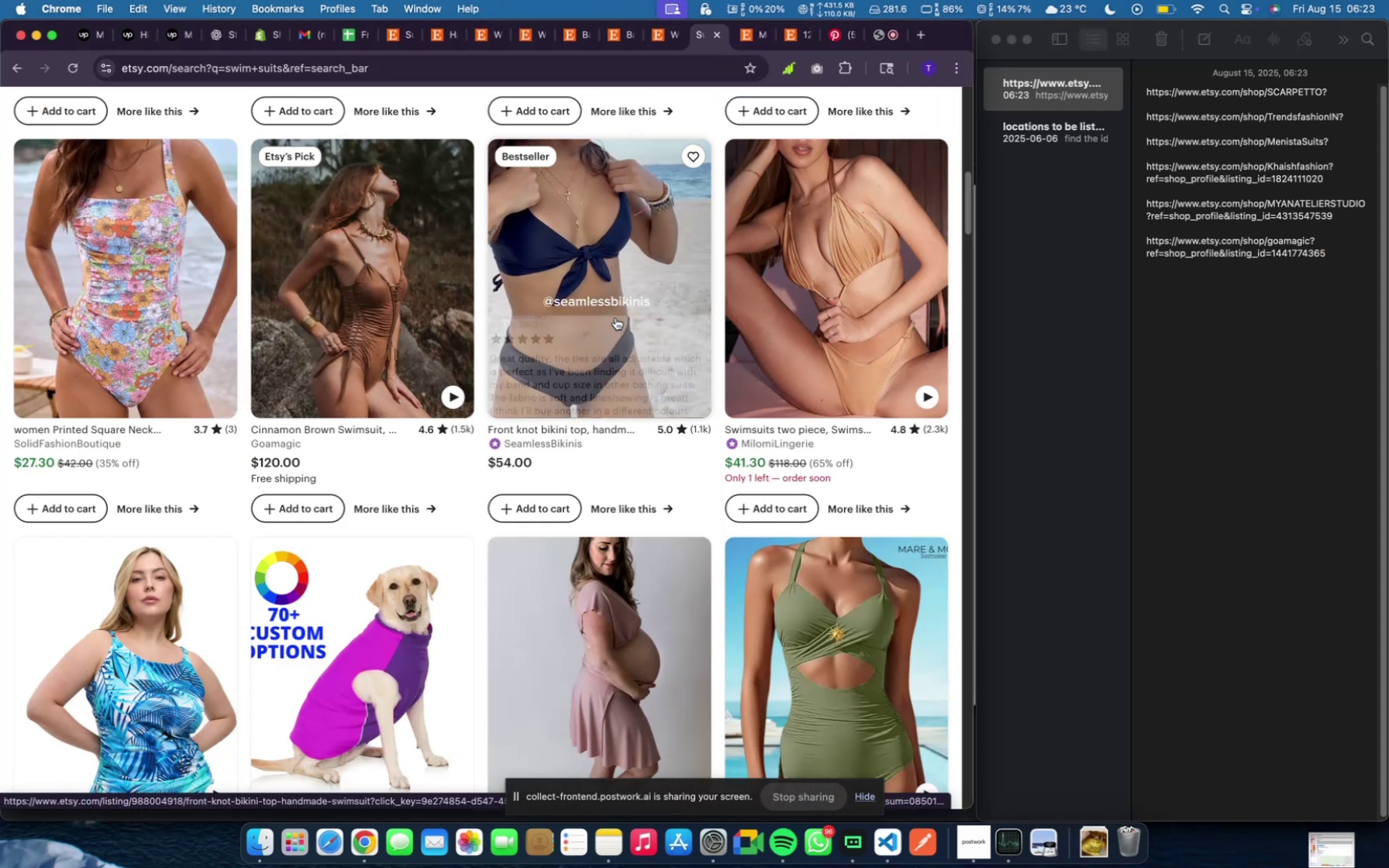 
left_click([615, 318])
 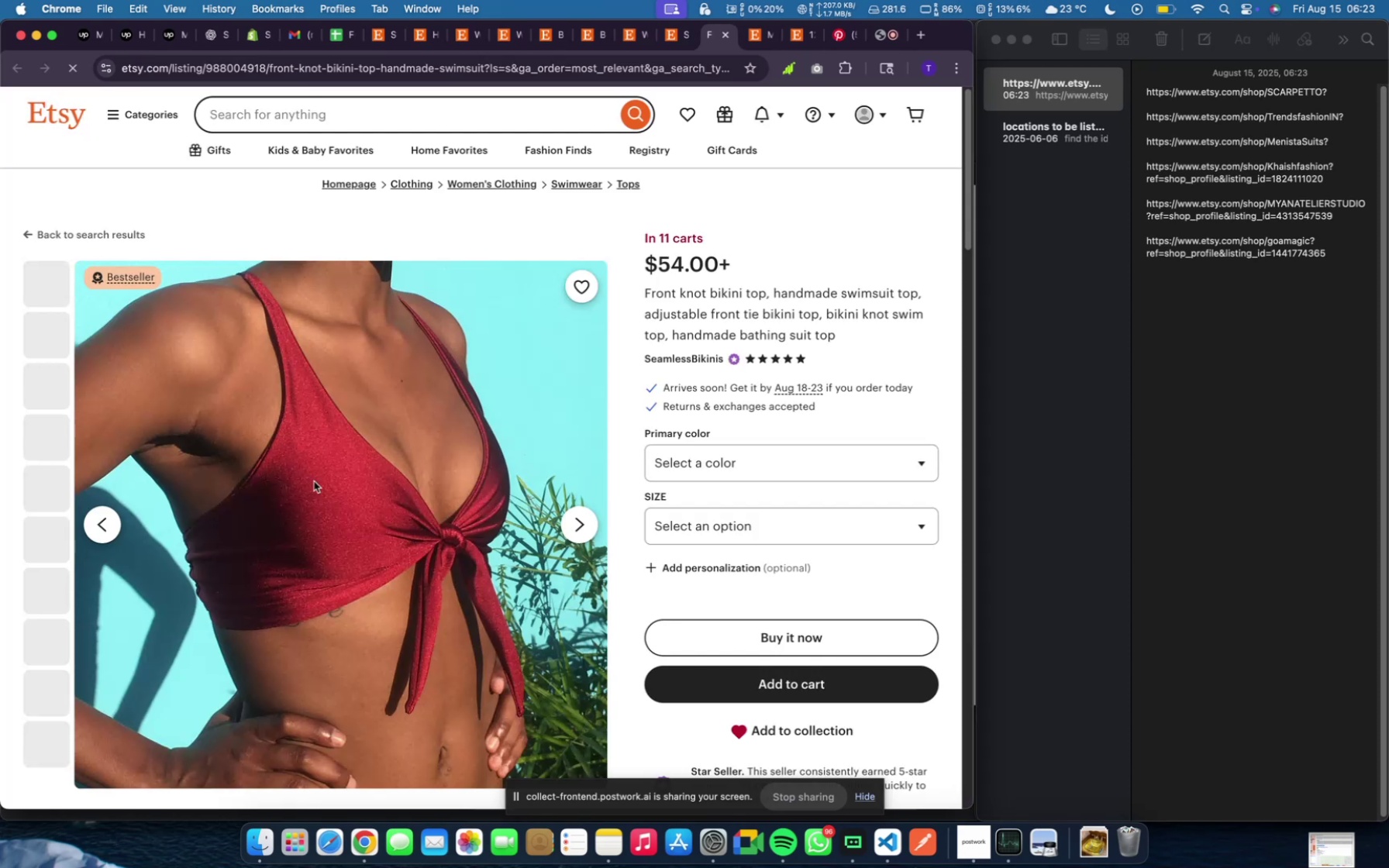 
scroll: coordinate [147, 539], scroll_direction: down, amount: 40.0
 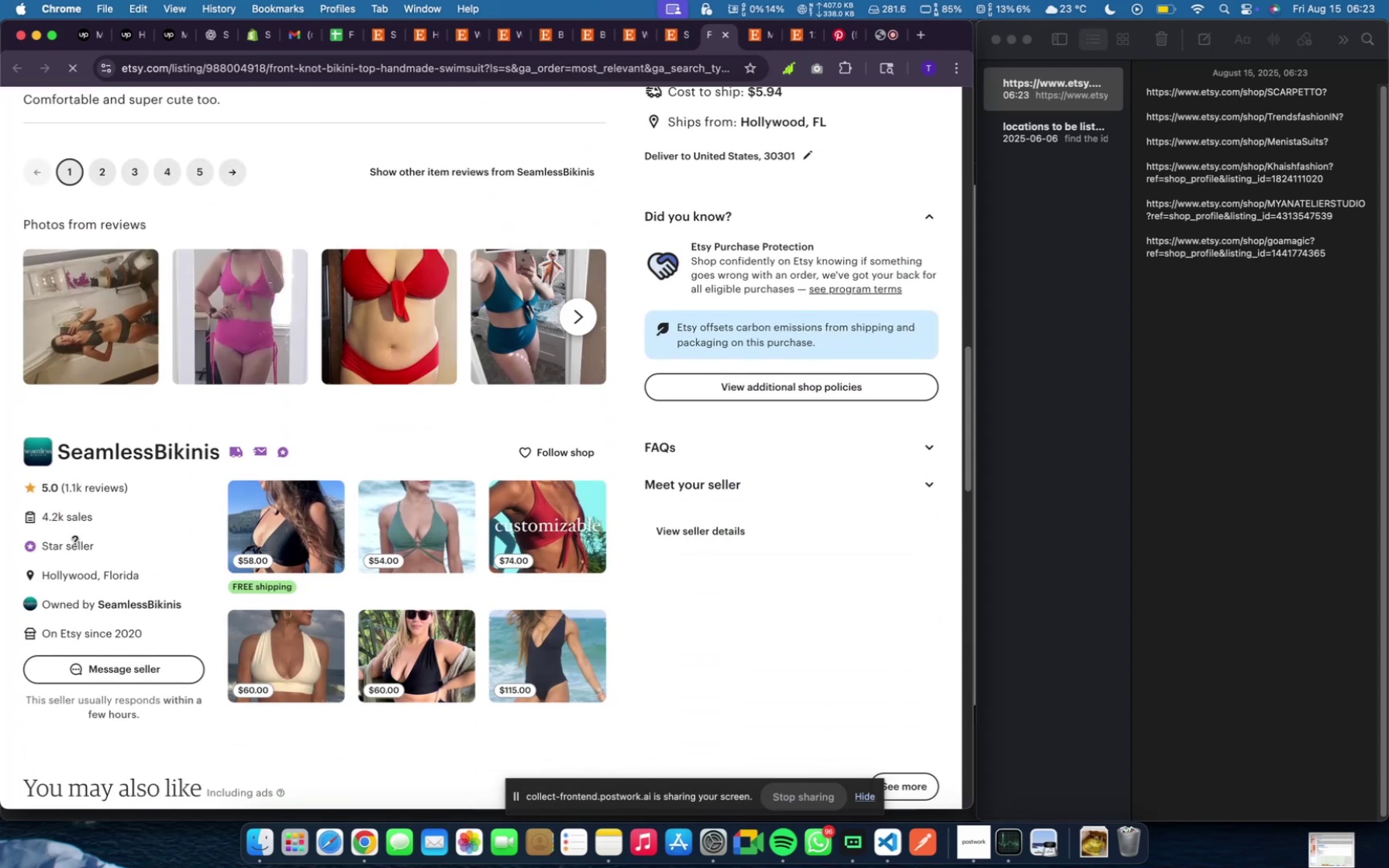 
left_click([136, 450])
 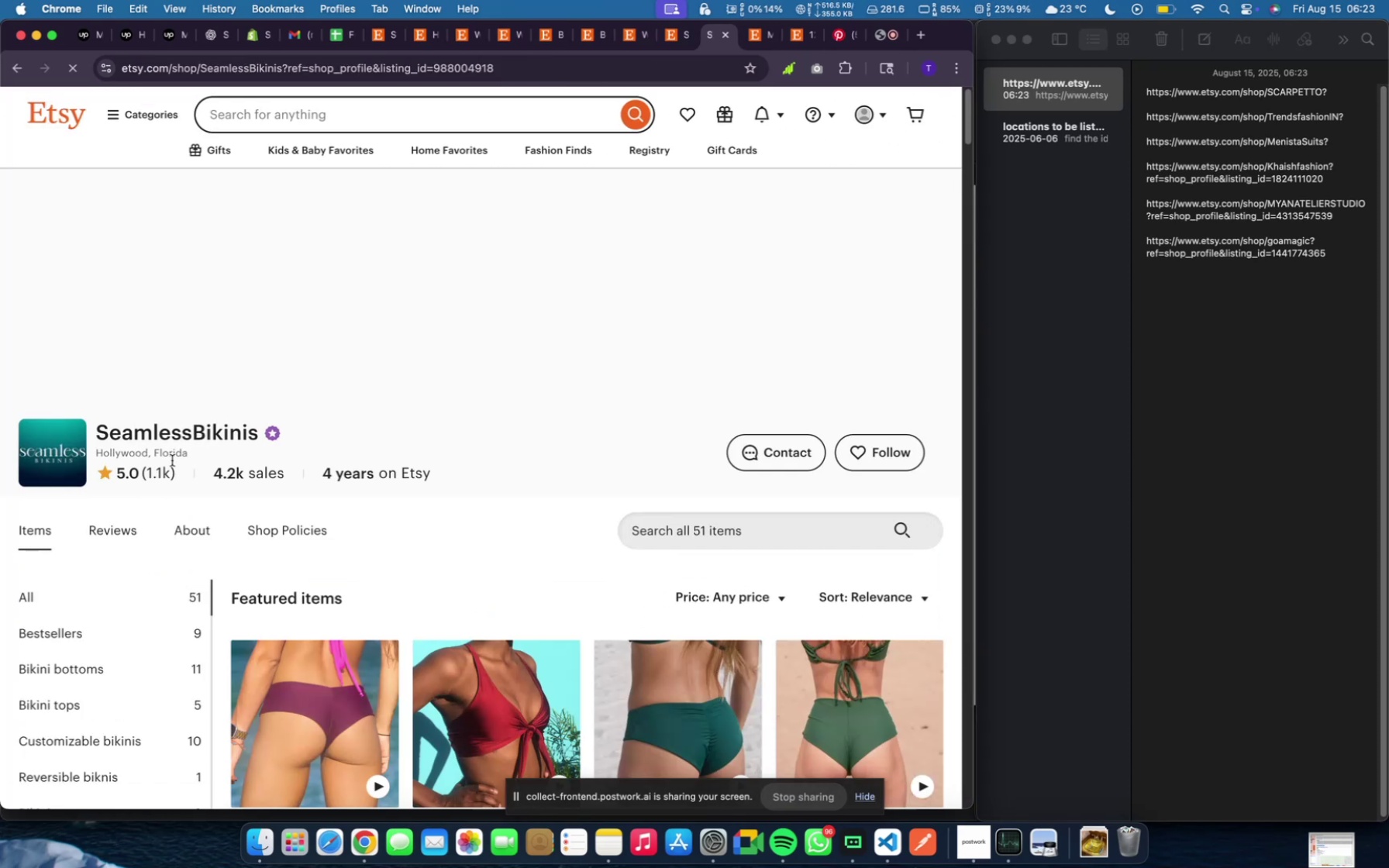 
scroll: coordinate [319, 525], scroll_direction: down, amount: 8.0
 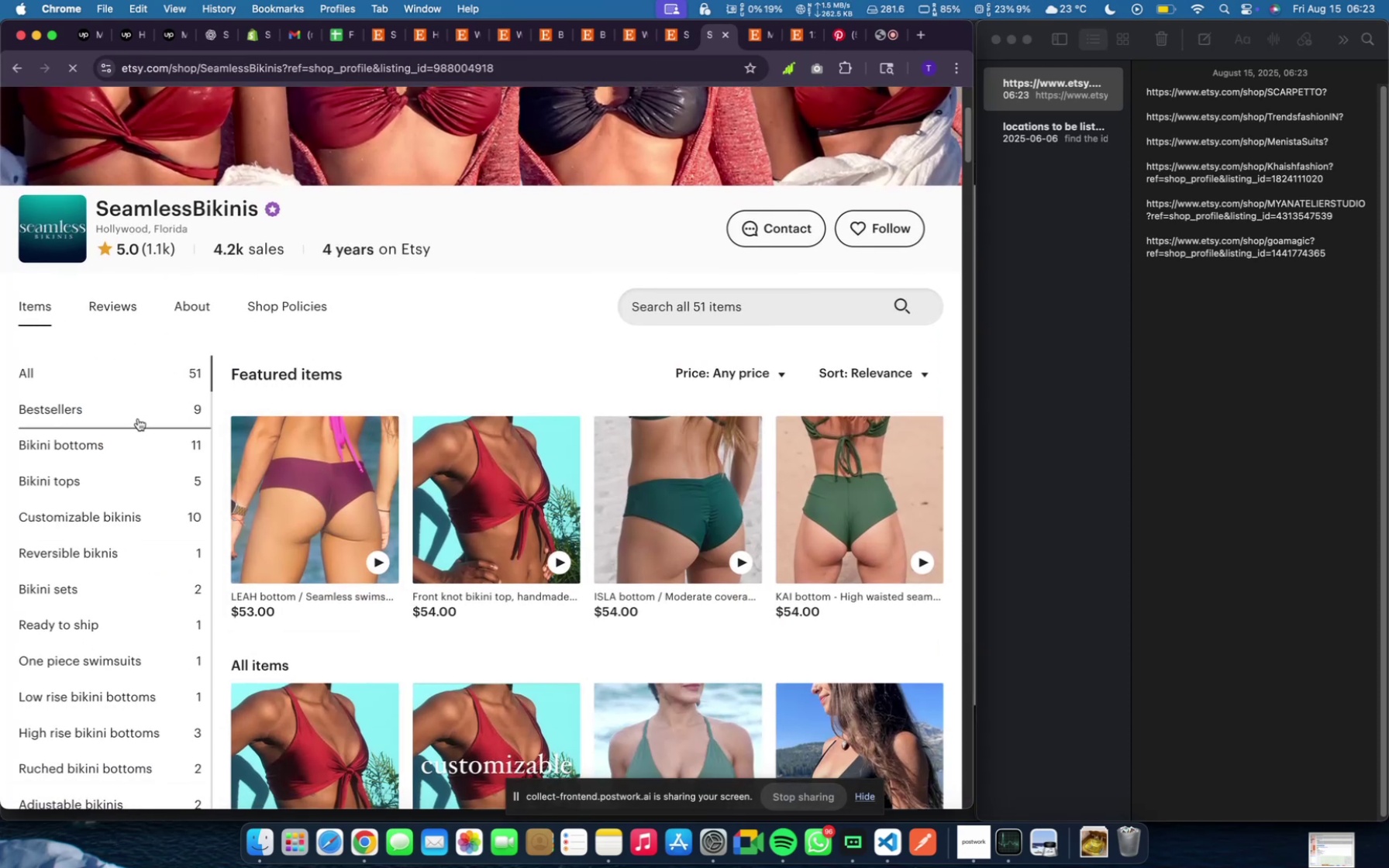 
left_click([138, 418])
 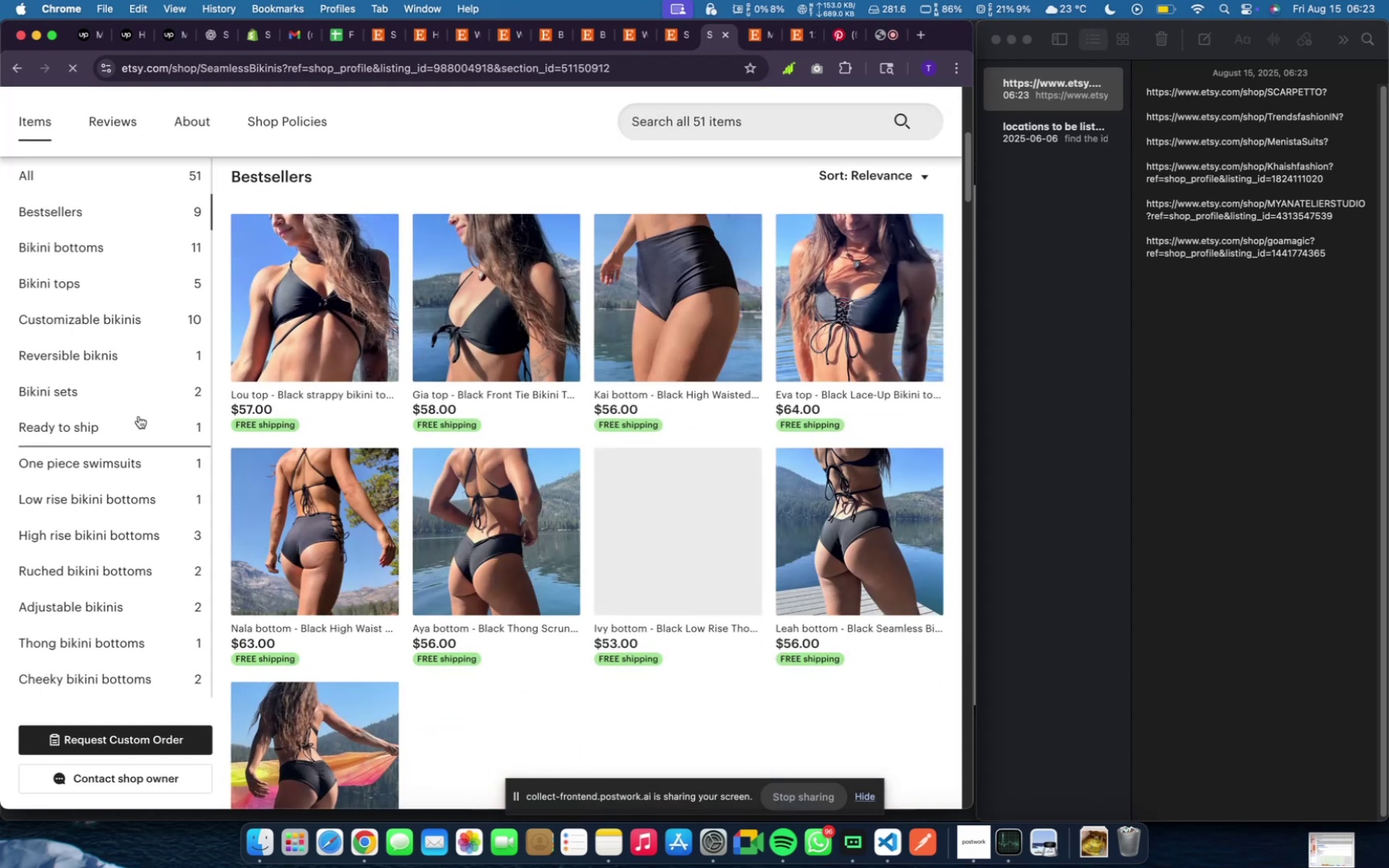 
scroll: coordinate [139, 416], scroll_direction: up, amount: 3.0
 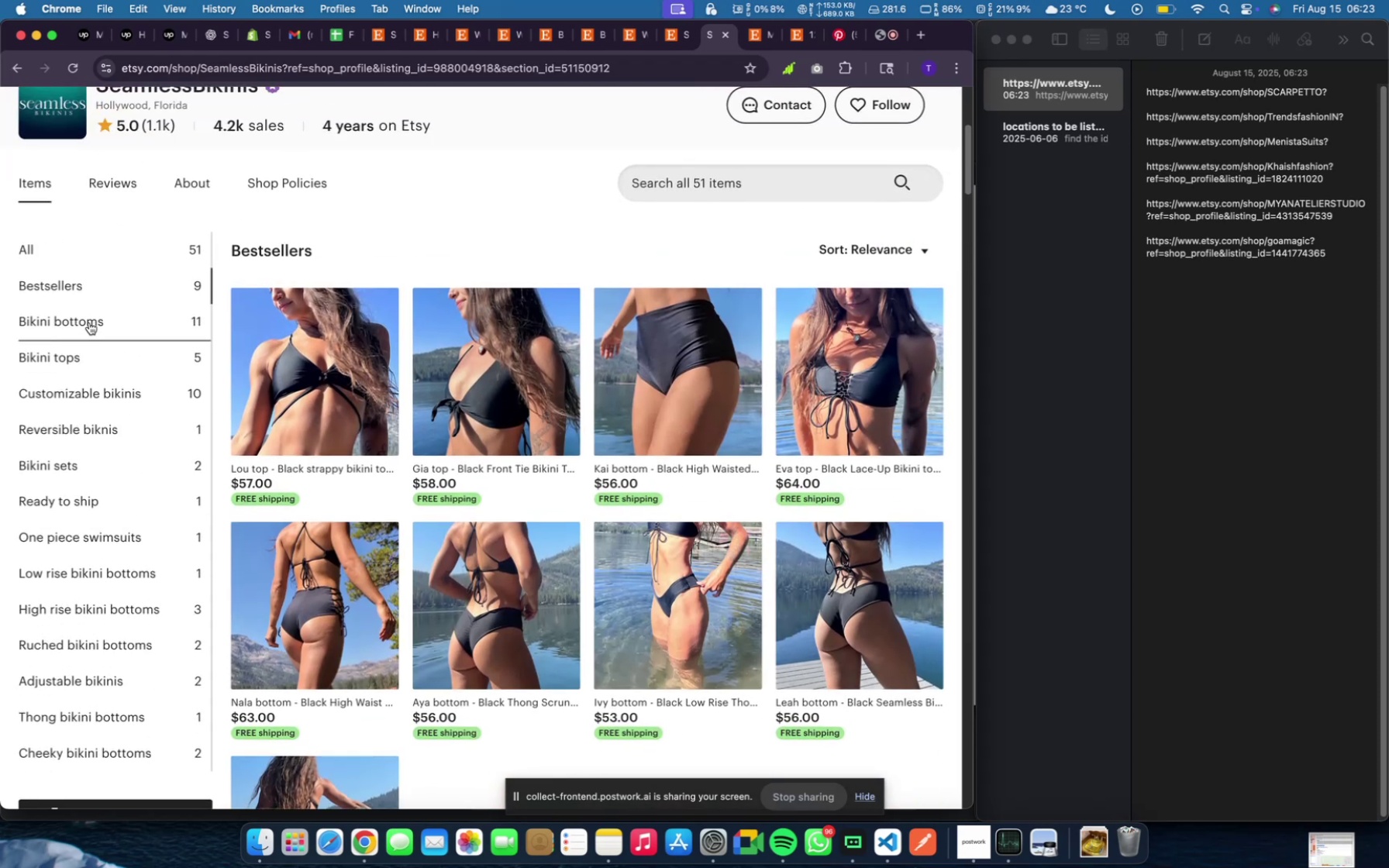 
left_click([89, 322])
 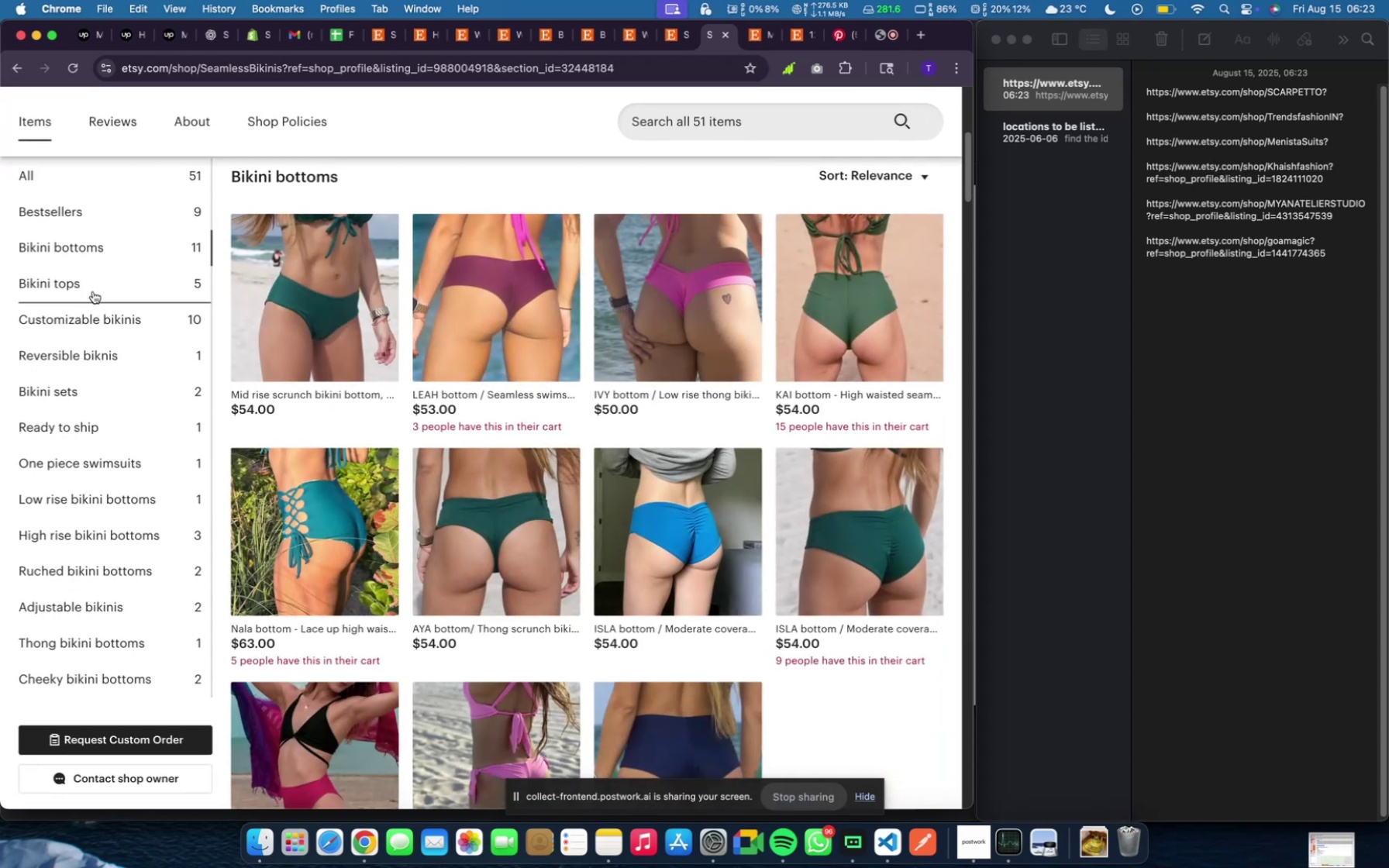 
left_click([94, 291])
 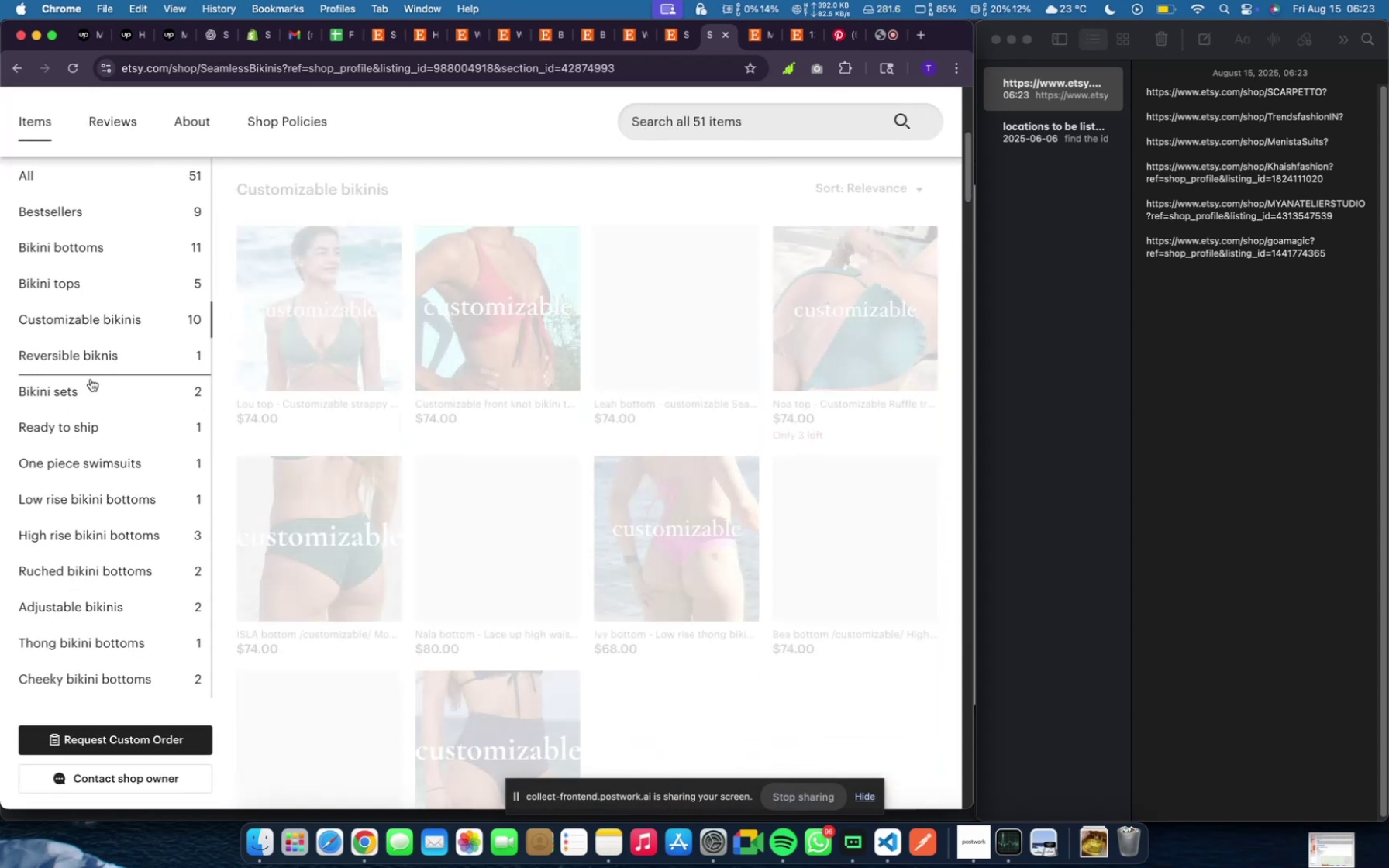 
left_click([102, 468])
 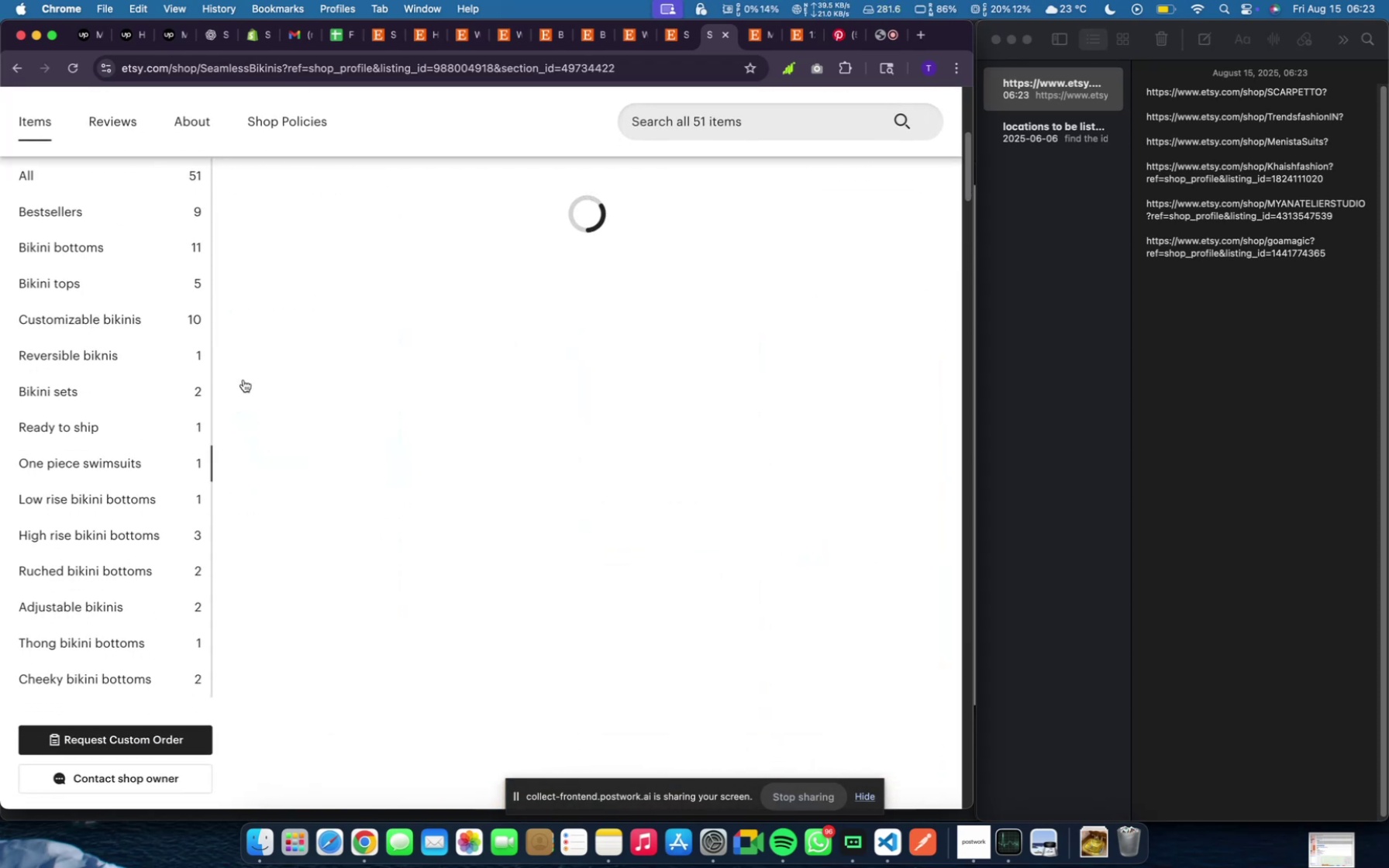 
scroll: coordinate [249, 388], scroll_direction: up, amount: 15.0
 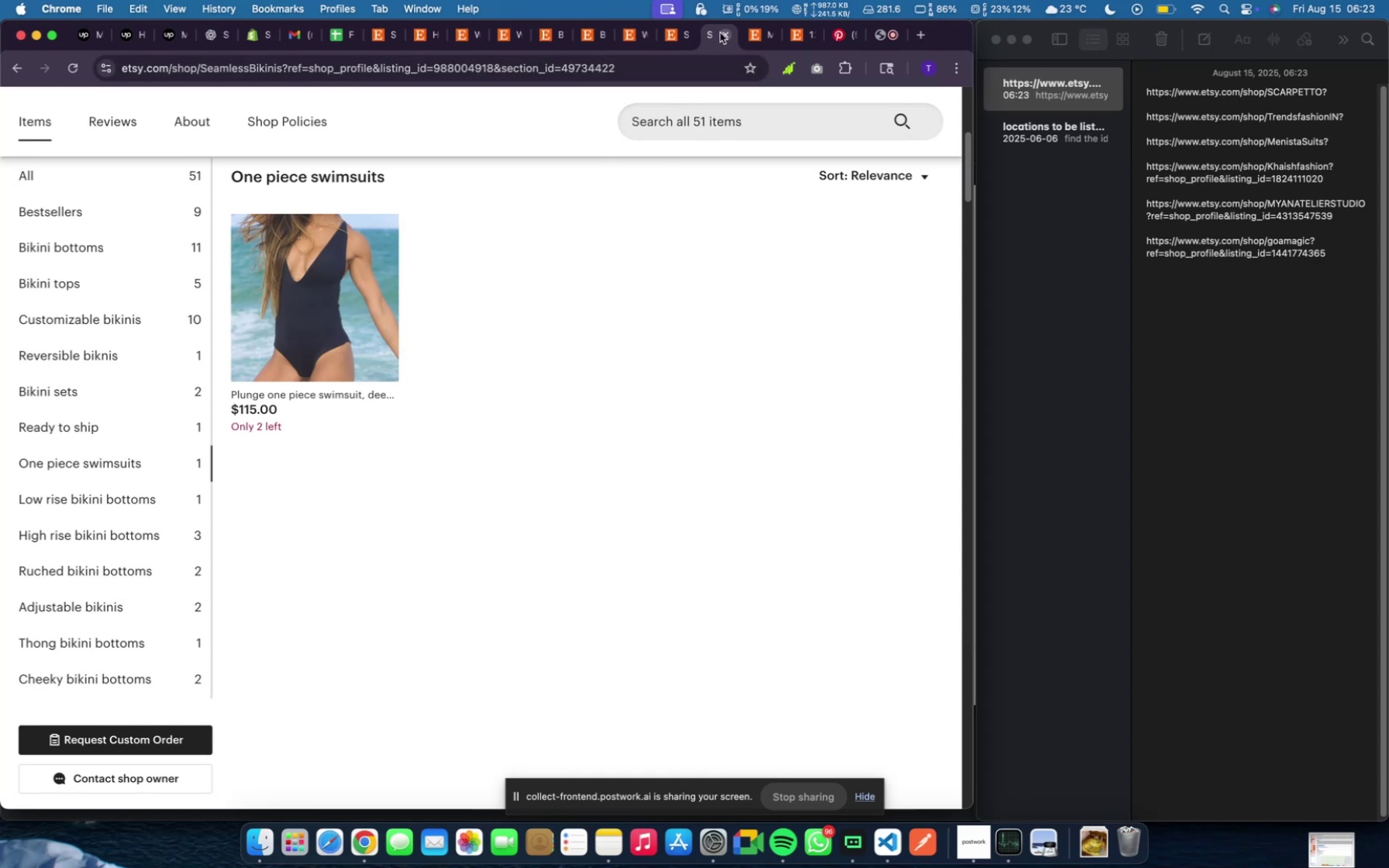 
left_click([720, 33])
 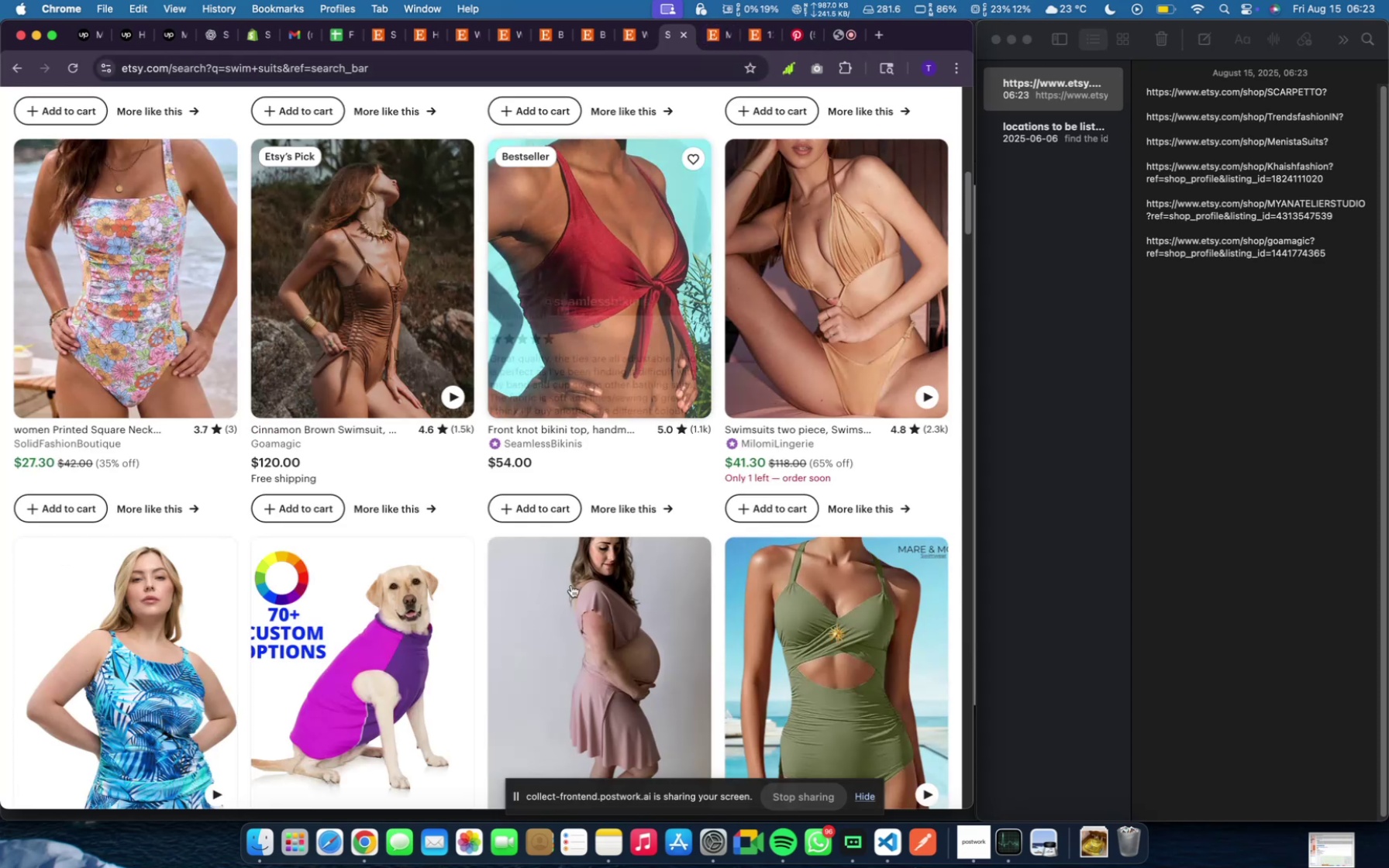 
scroll: coordinate [543, 568], scroll_direction: down, amount: 10.0
 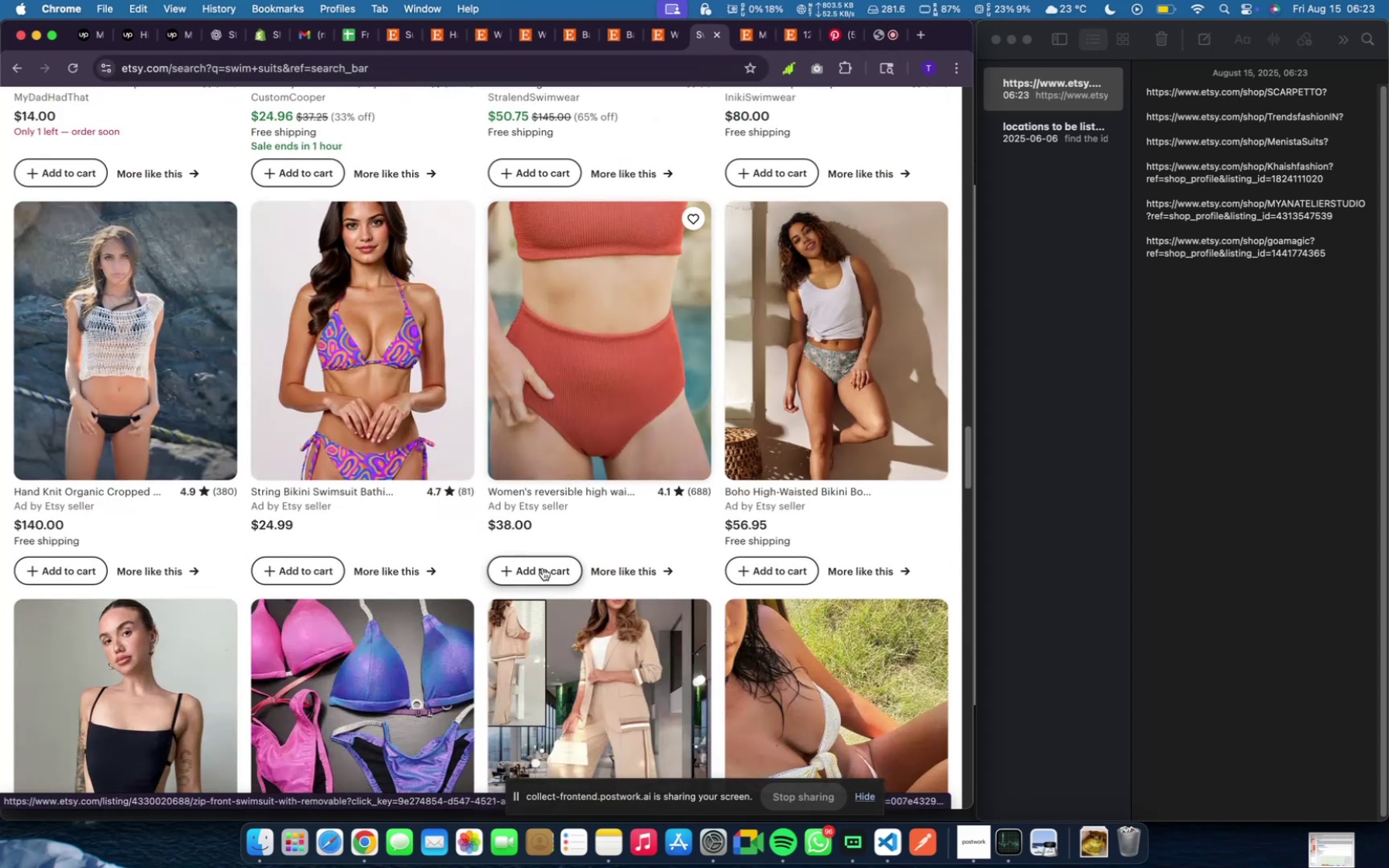 
scroll: coordinate [539, 570], scroll_direction: up, amount: 147.0
 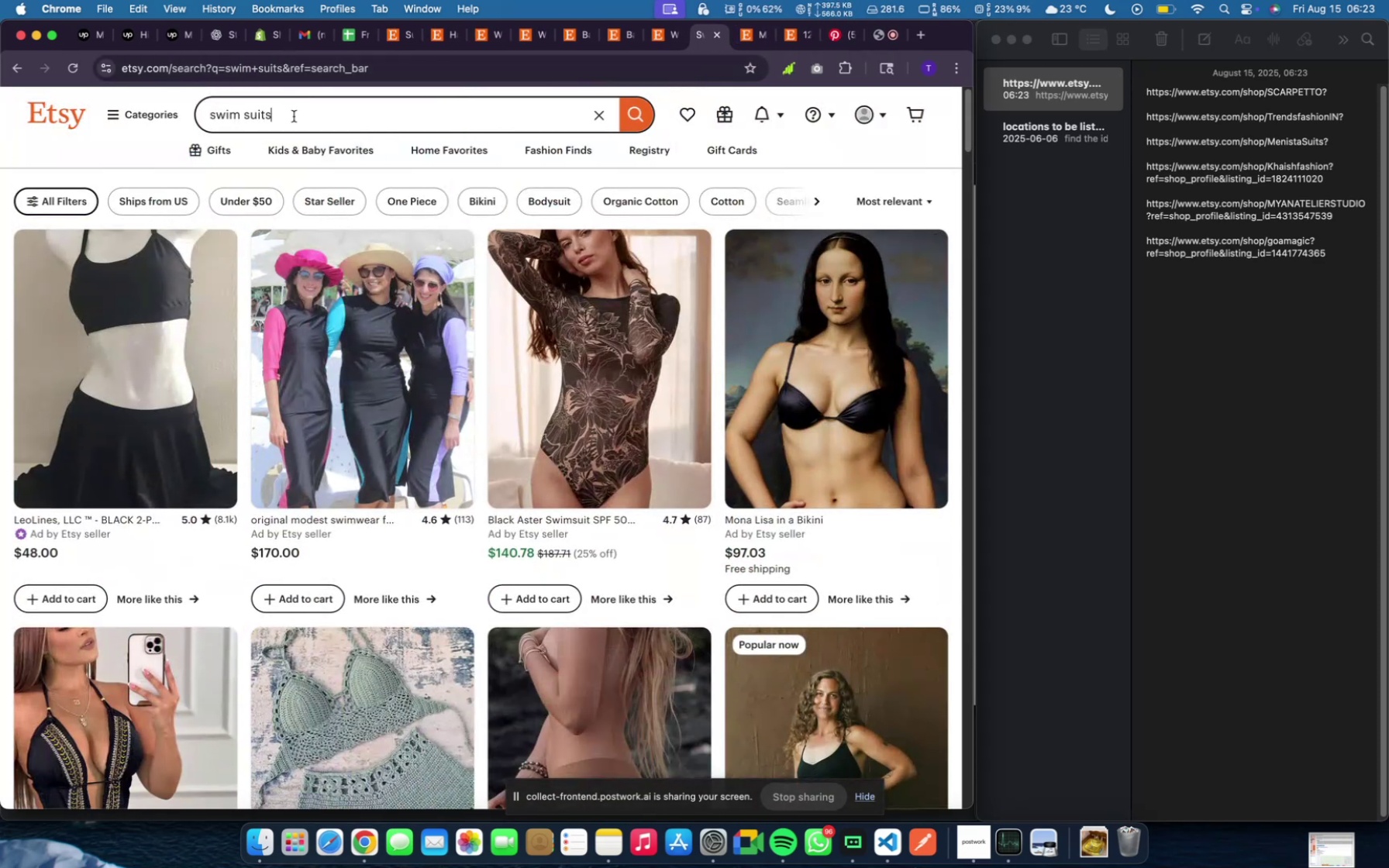 
hold_key(key=Backspace, duration=1.5)
 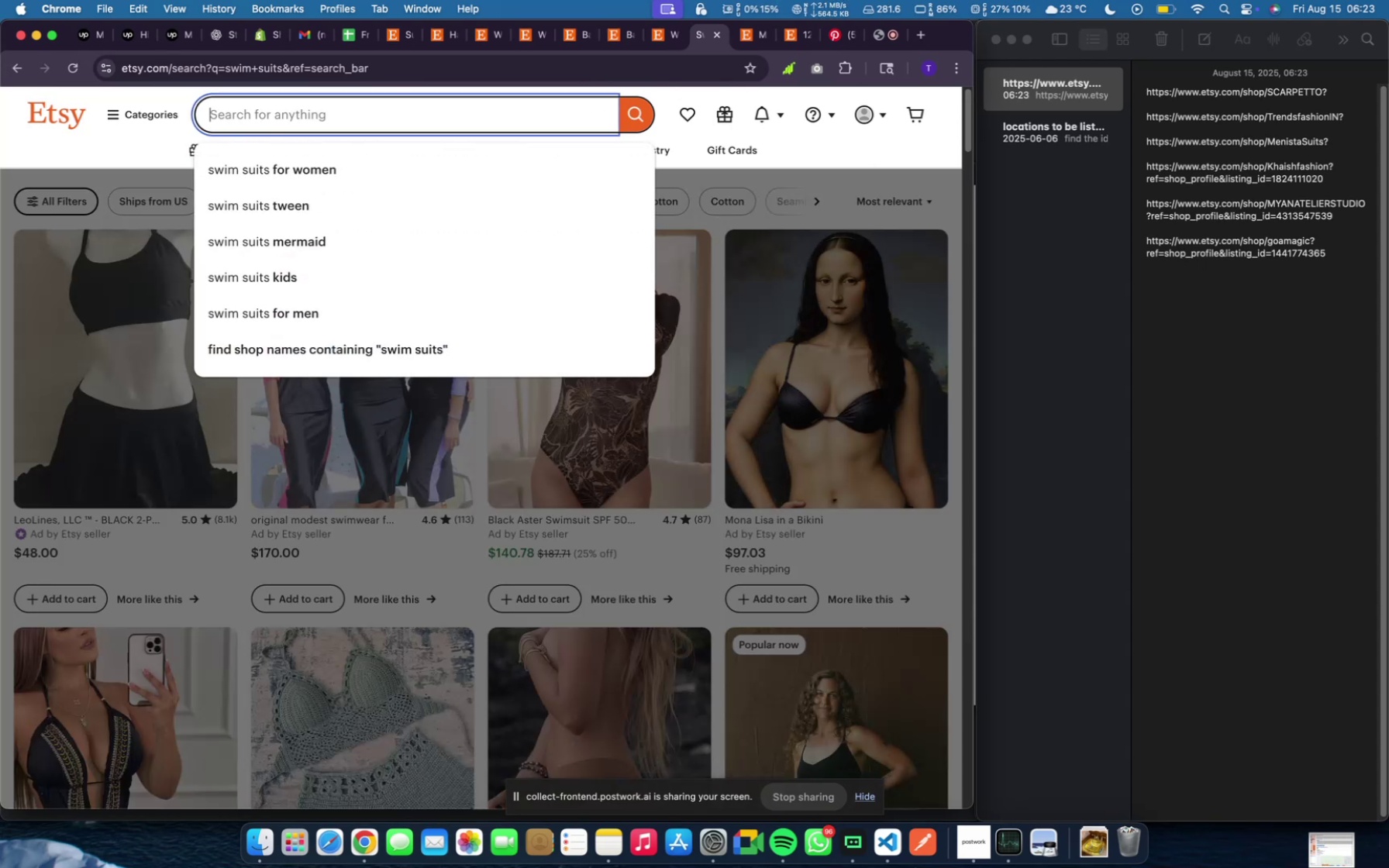 
type(gym wears)
 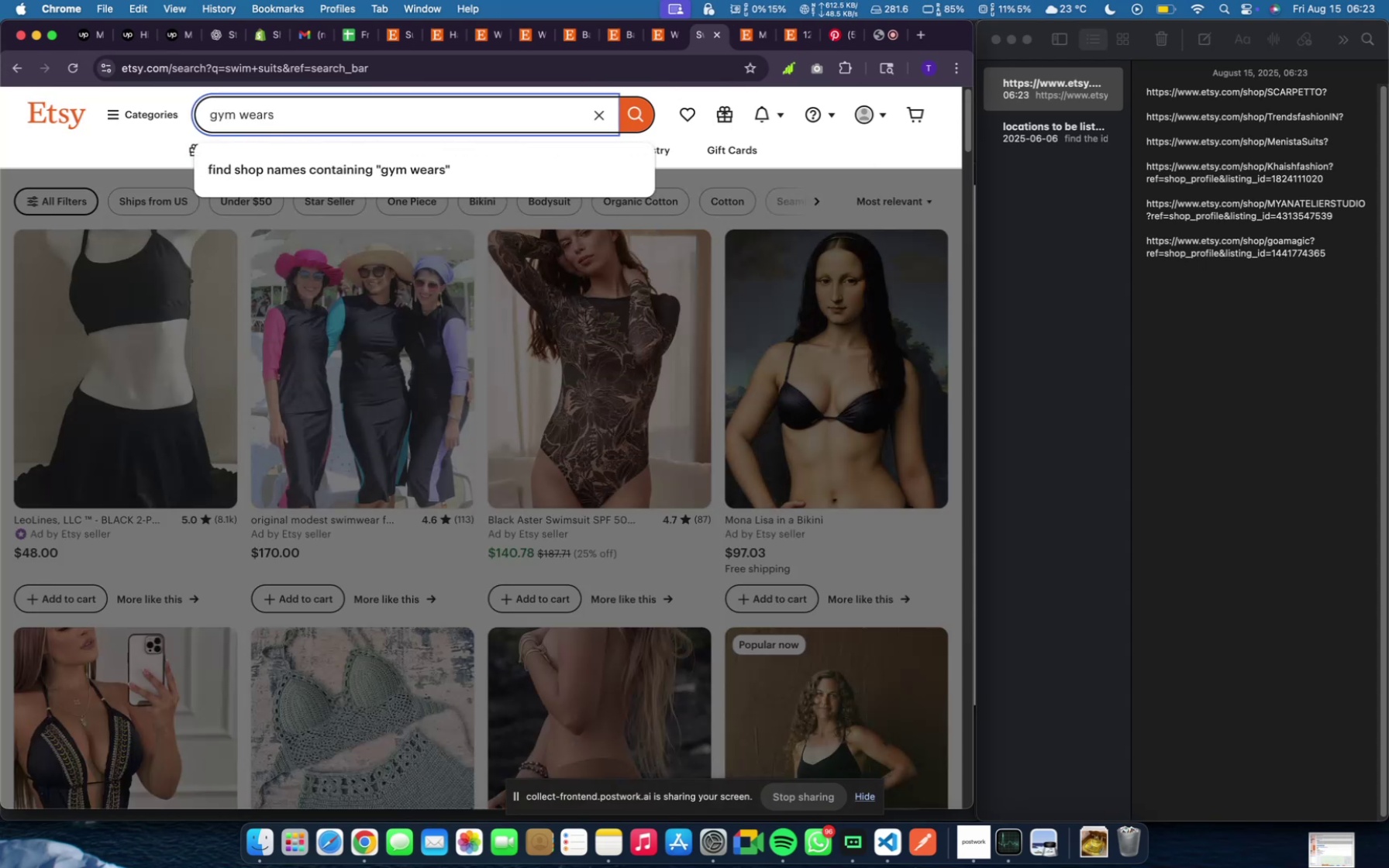 
key(Enter)
 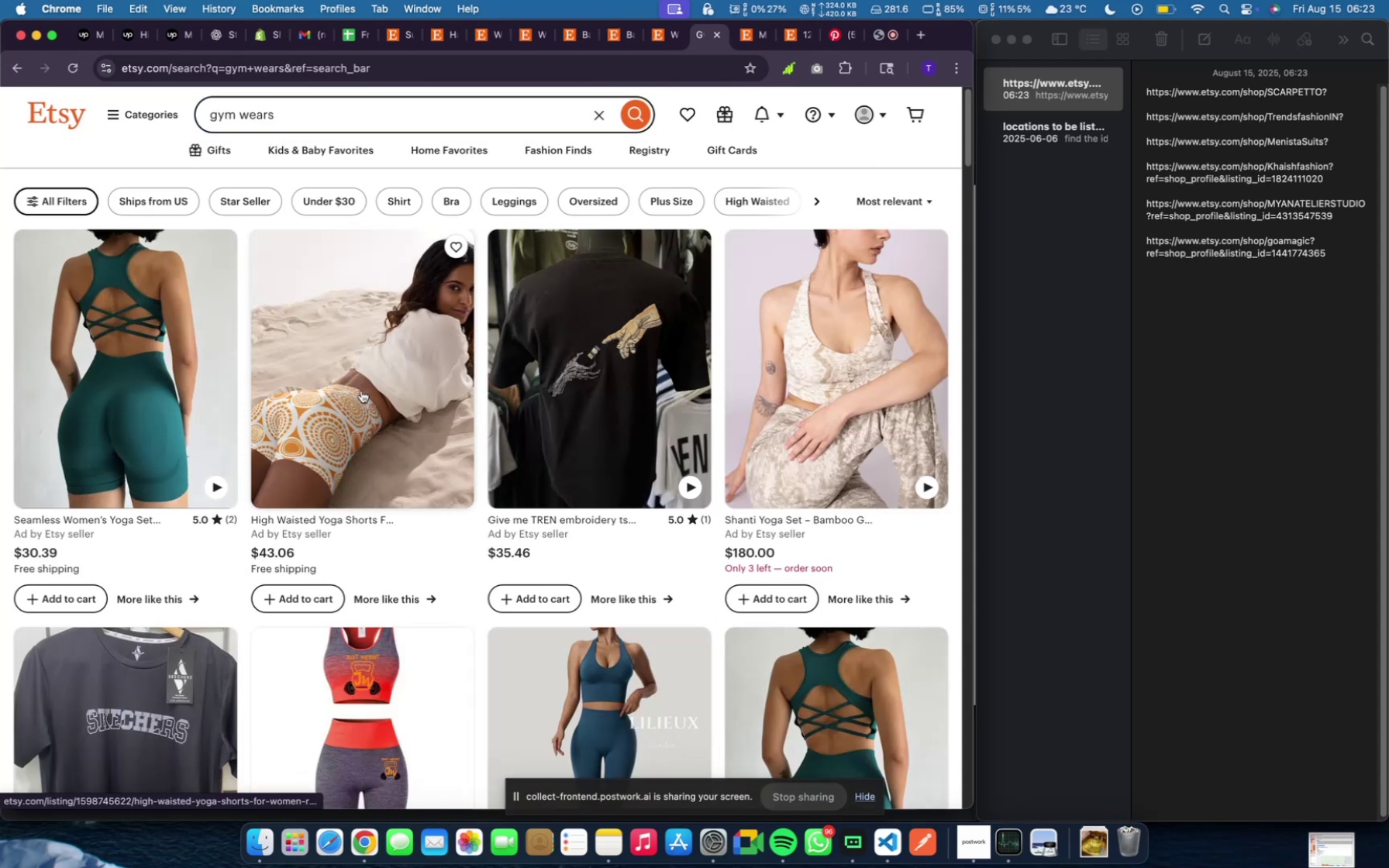 
scroll: coordinate [612, 490], scroll_direction: down, amount: 28.0
 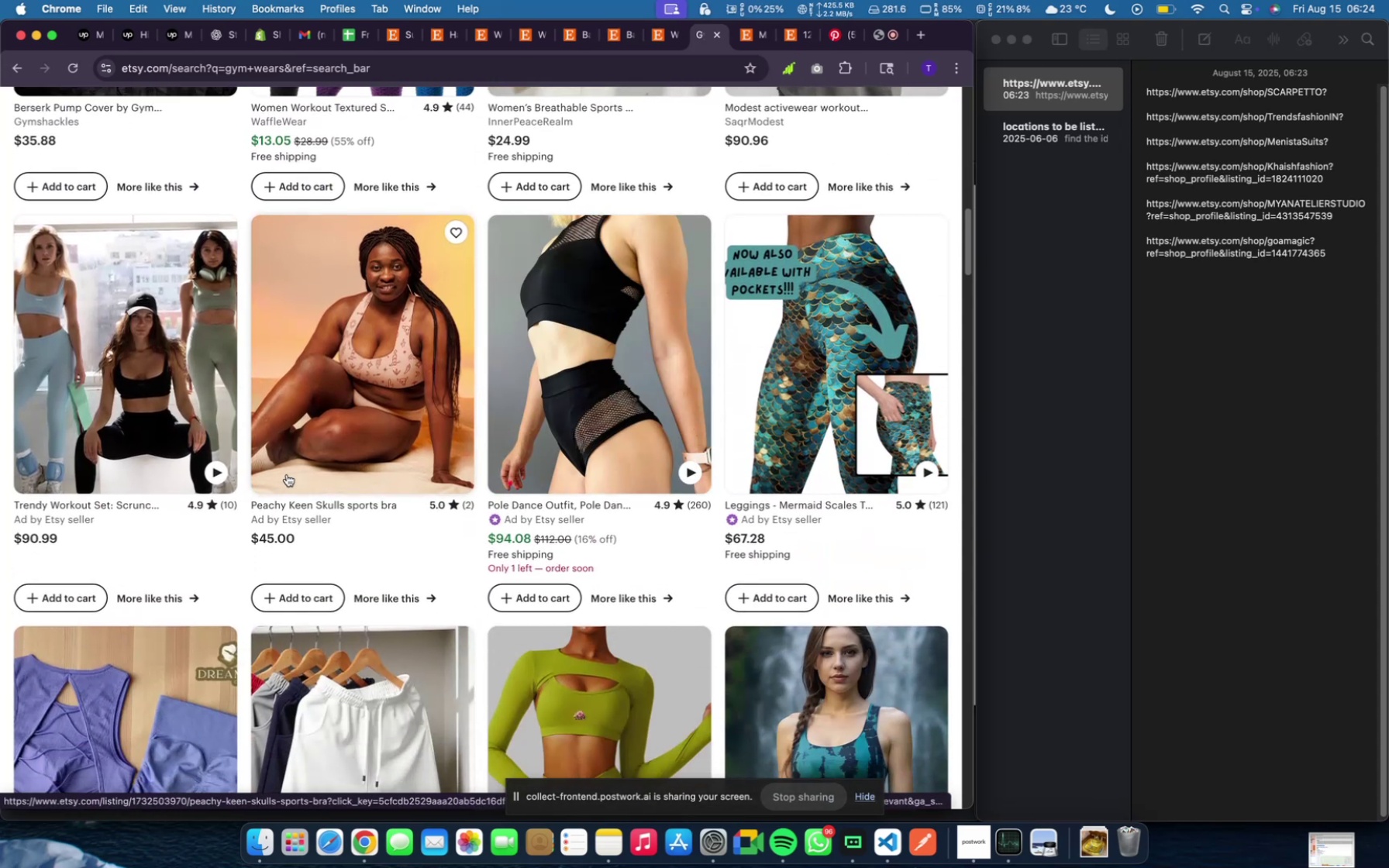 
scroll: coordinate [343, 470], scroll_direction: down, amount: 37.0
 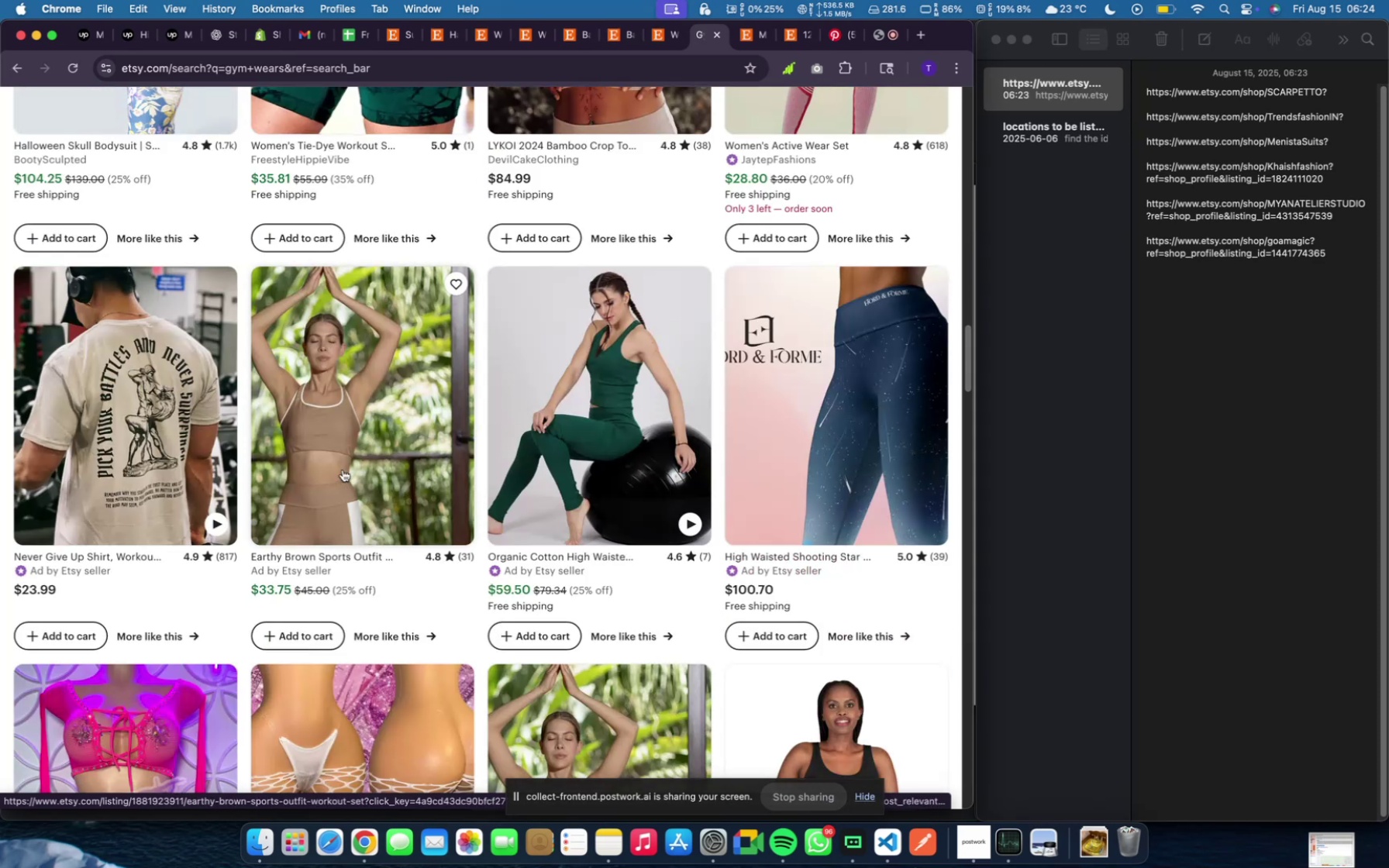 
scroll: coordinate [319, 298], scroll_direction: up, amount: 105.0
 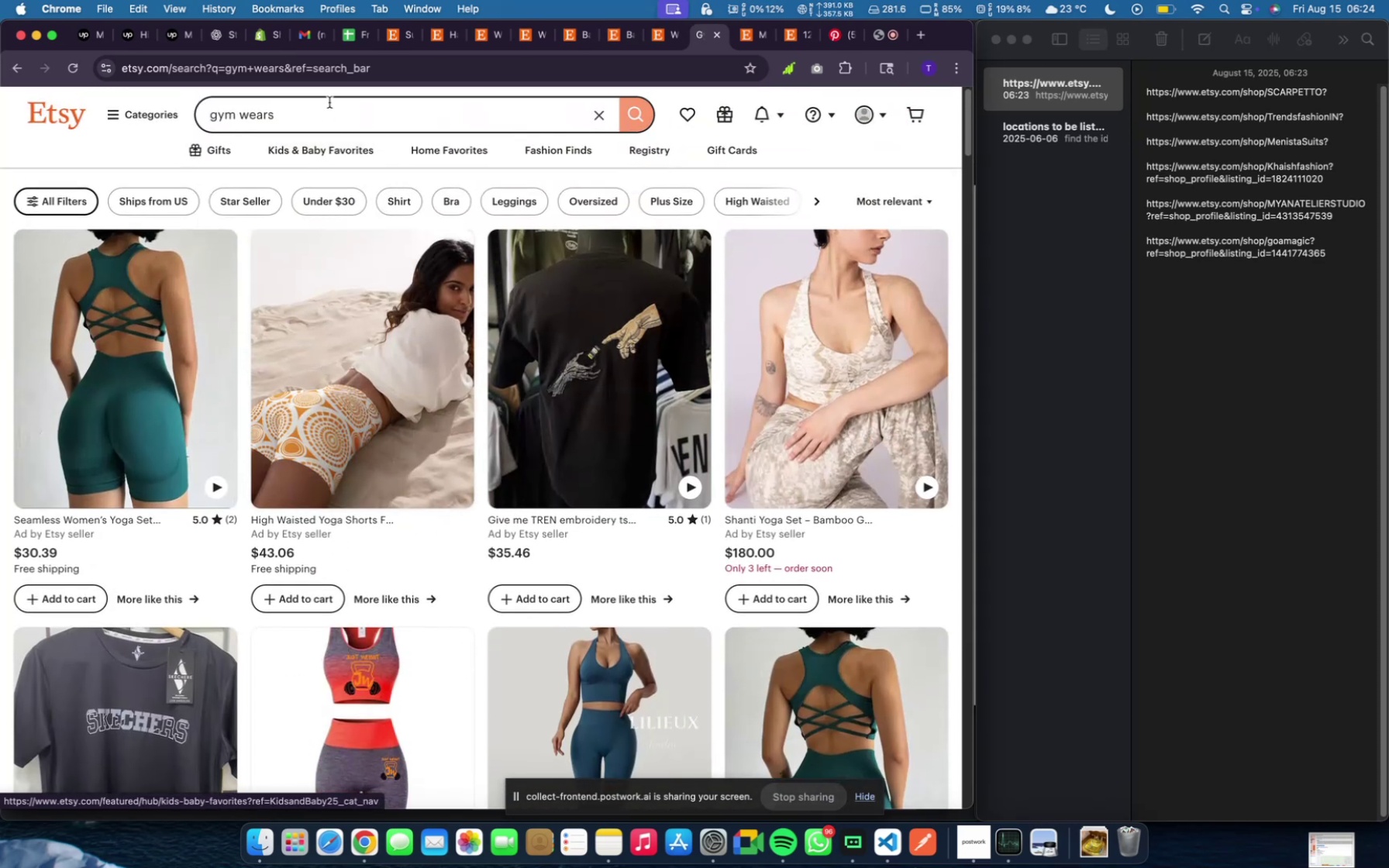 
left_click([329, 102])
 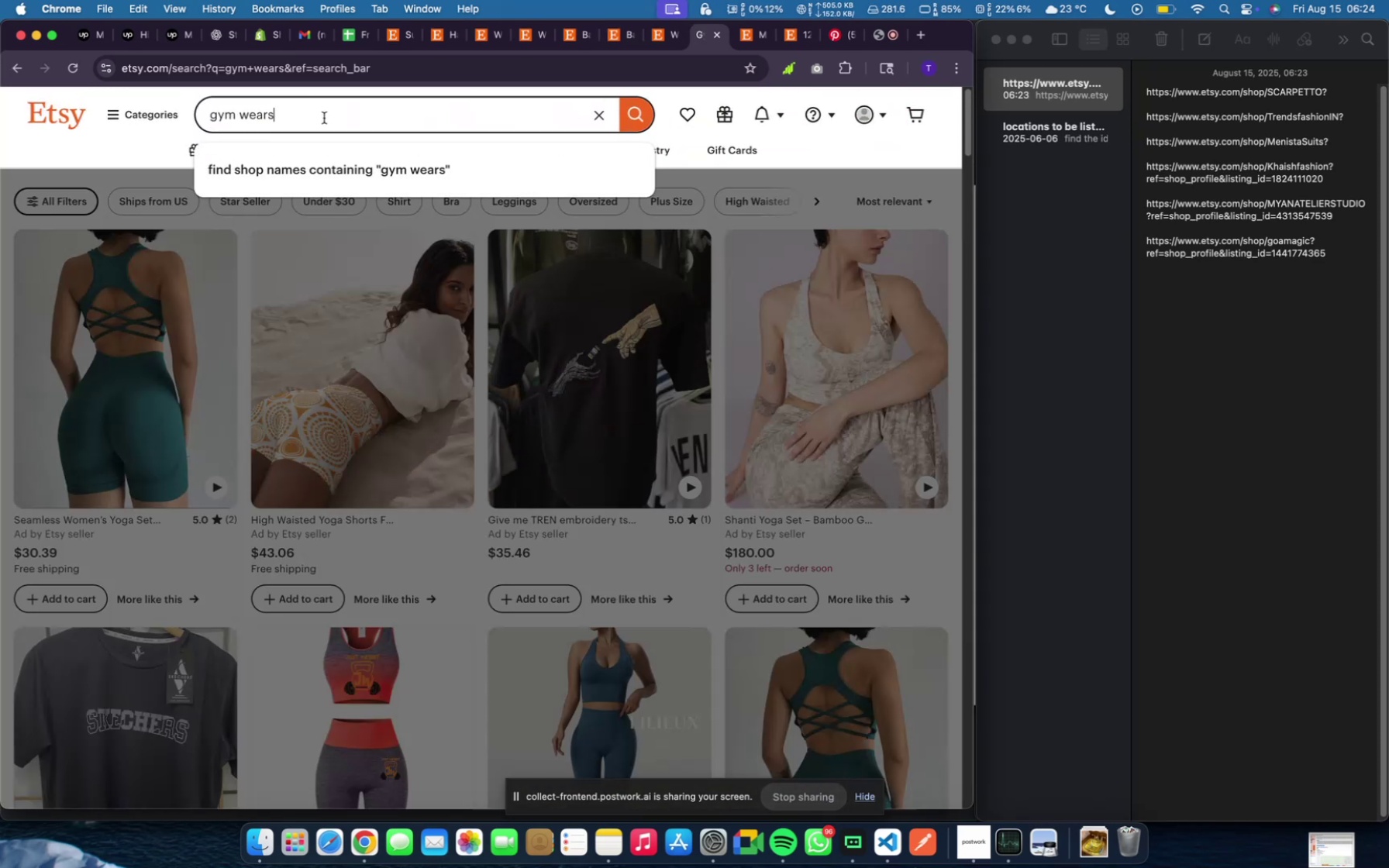 
type( for men)
 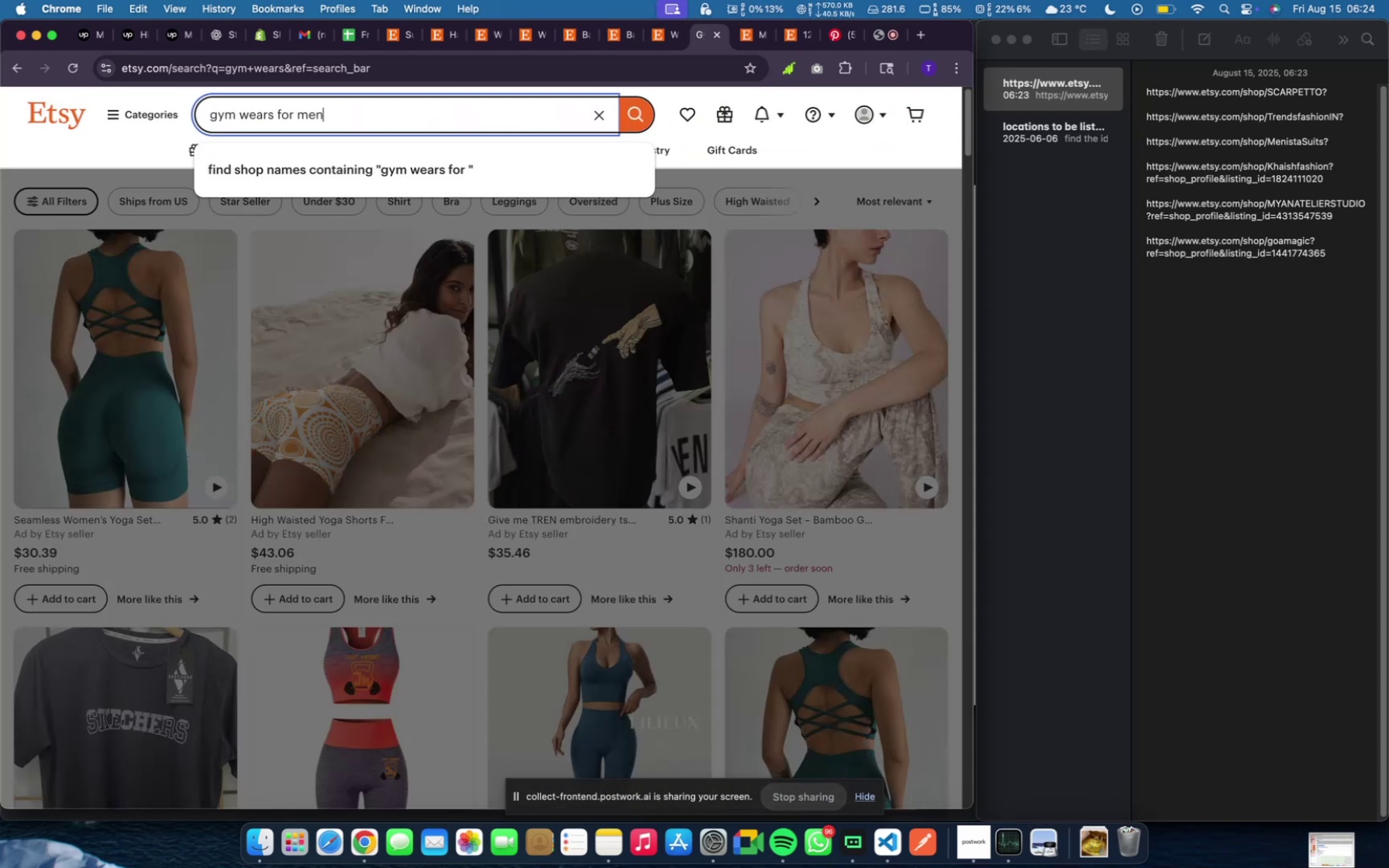 
key(Enter)
 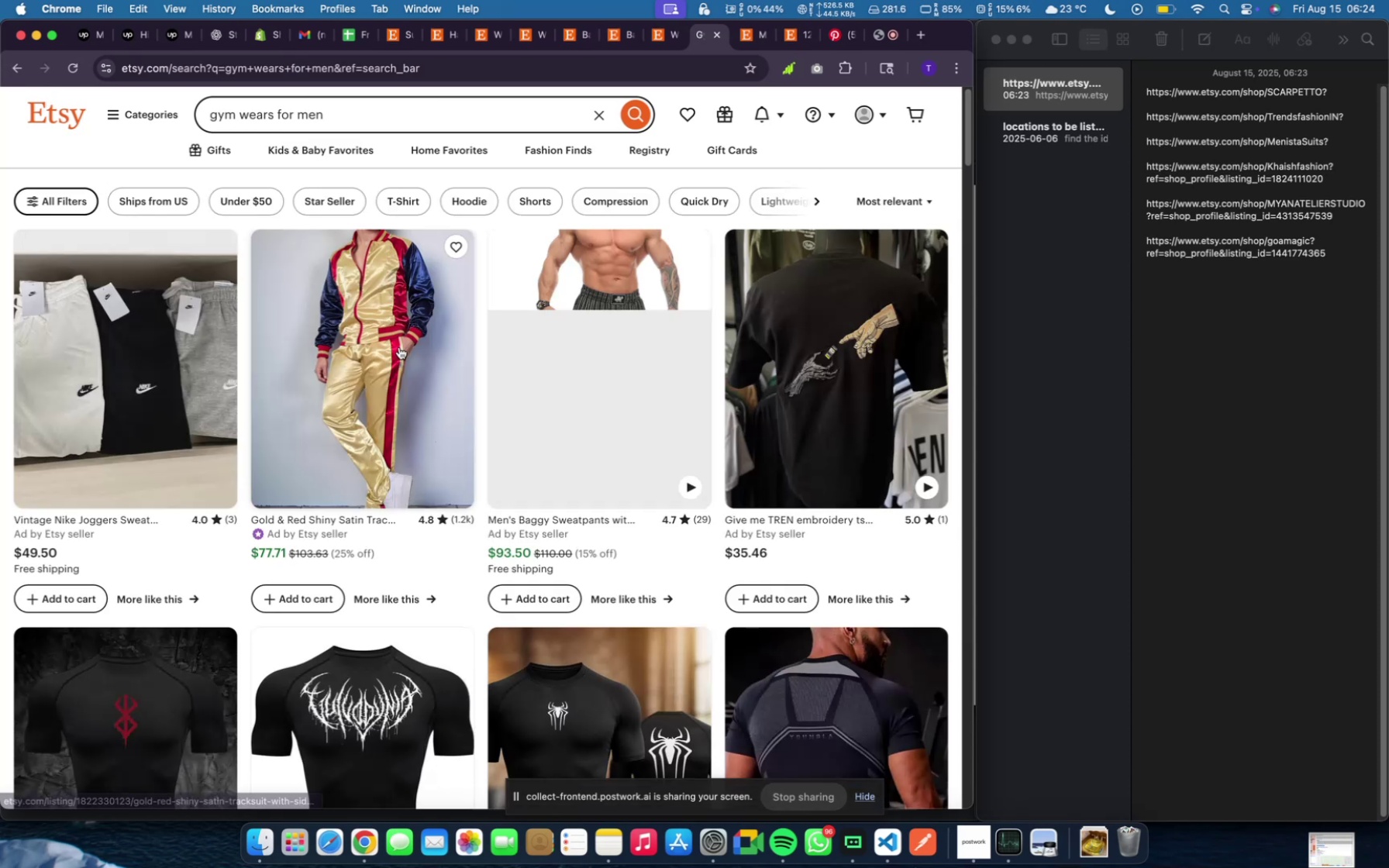 
scroll: coordinate [589, 521], scroll_direction: down, amount: 53.0
 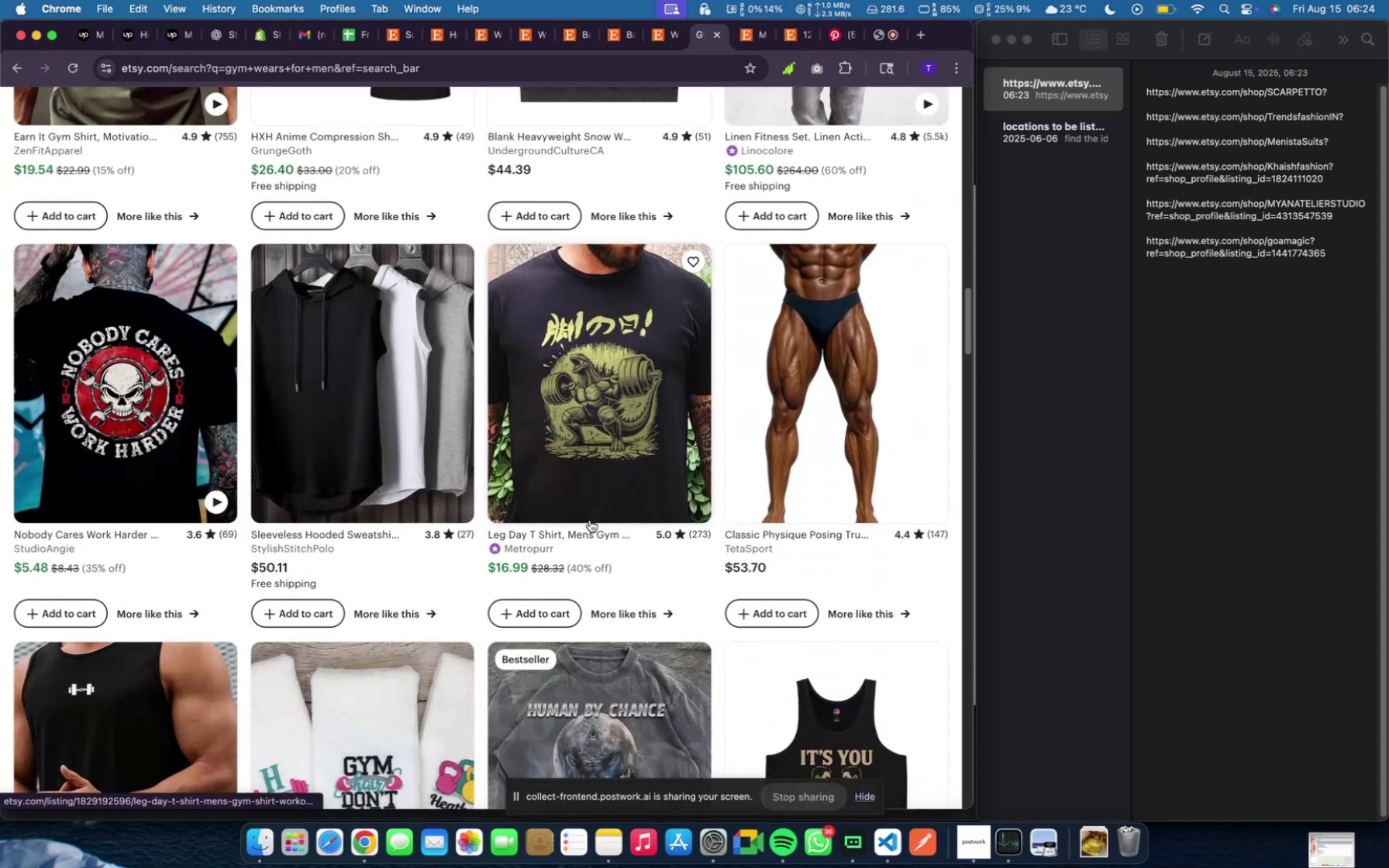 
scroll: coordinate [590, 519], scroll_direction: down, amount: 15.0
 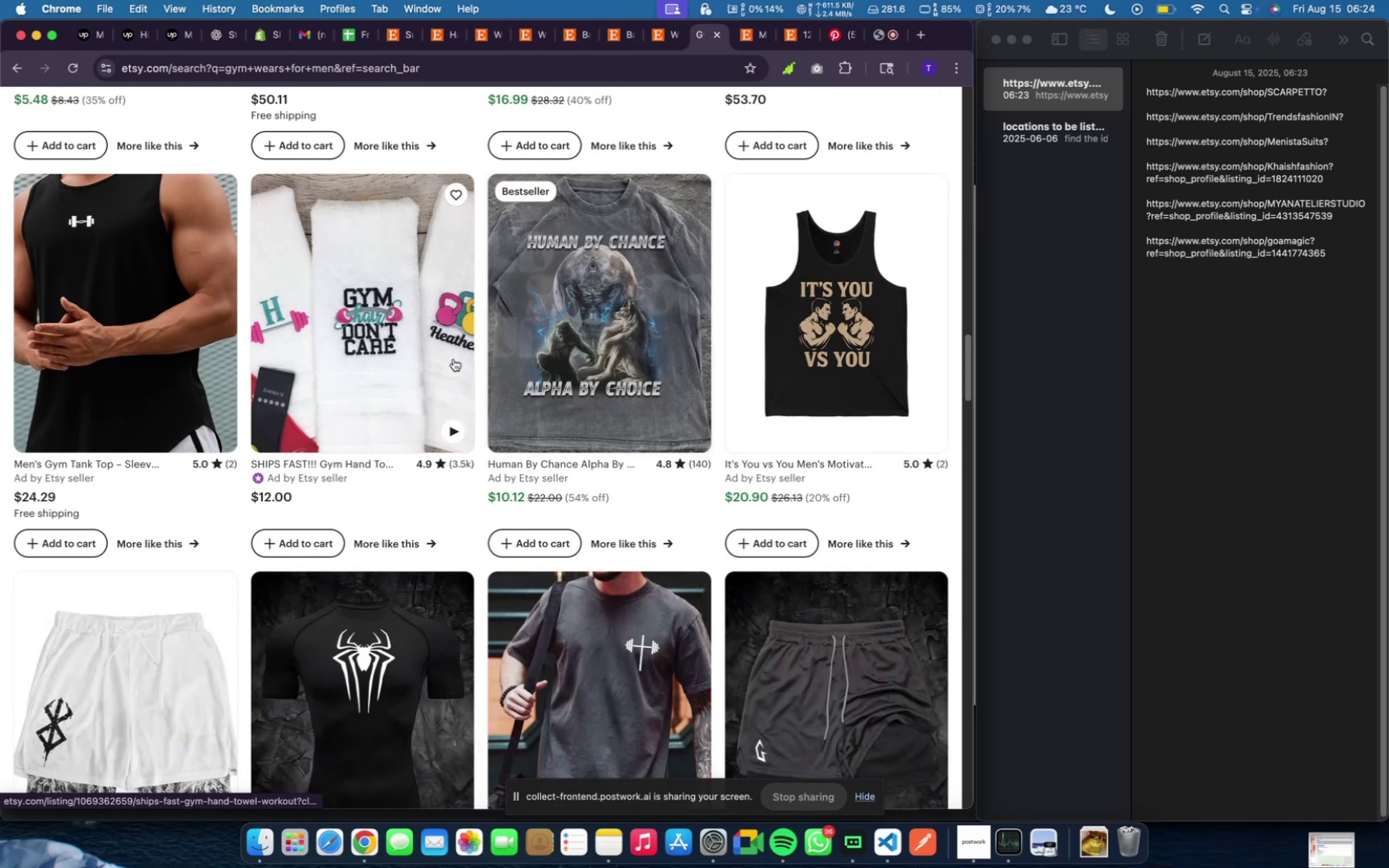 
scroll: coordinate [385, 222], scroll_direction: up, amount: 99.0
 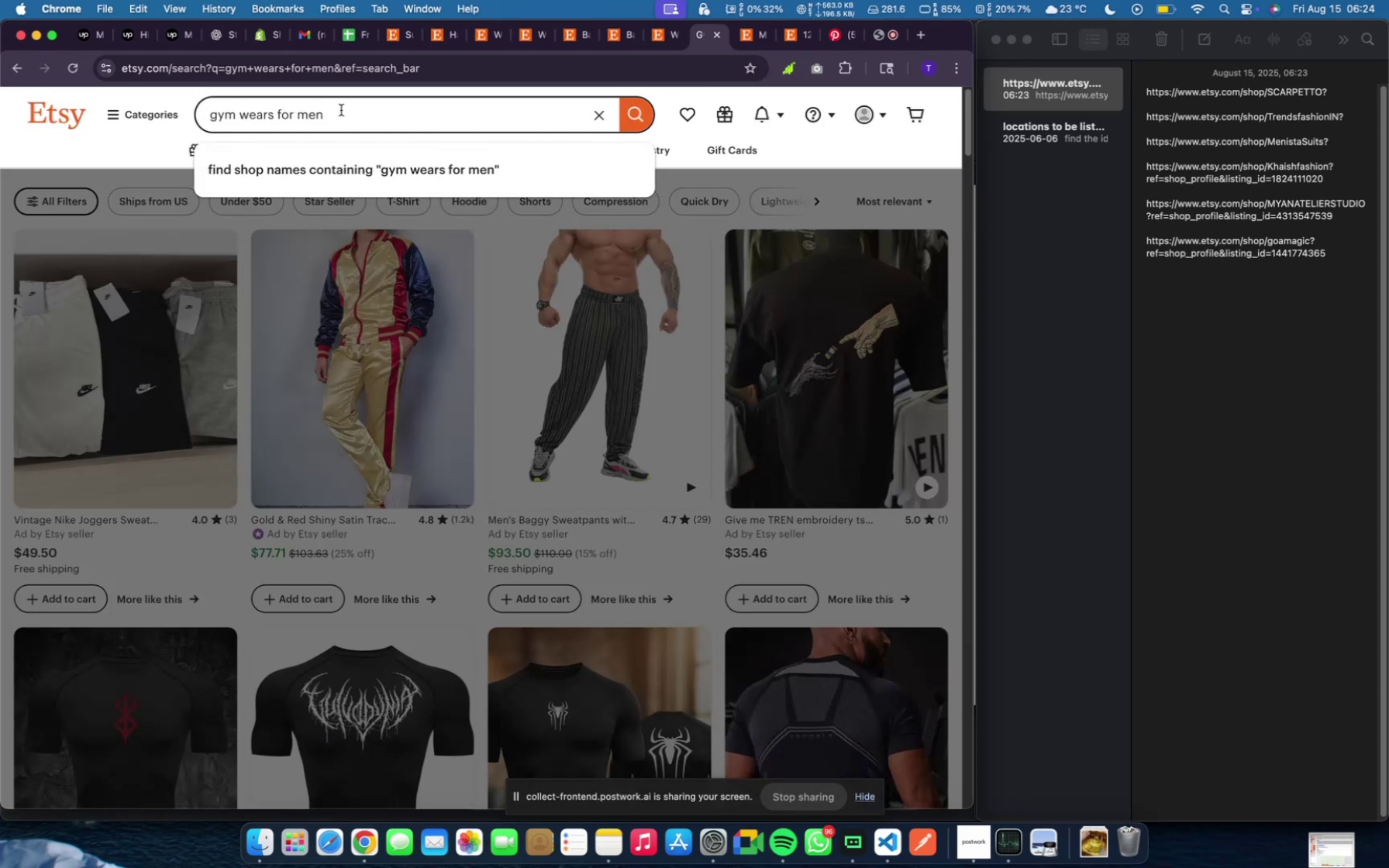 
hold_key(key=Backspace, duration=1.5)
 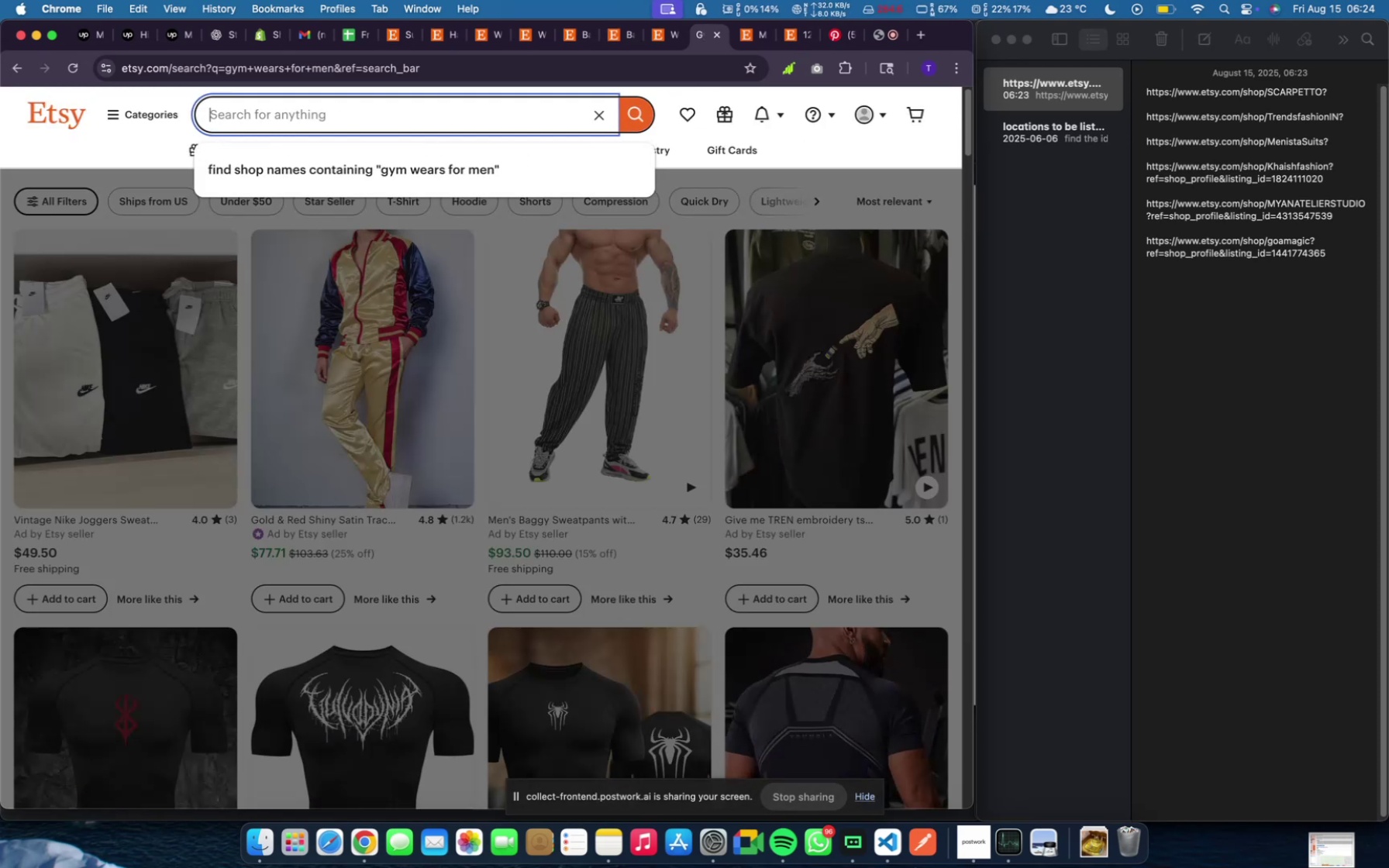 
hold_key(key=Backspace, duration=0.55)
 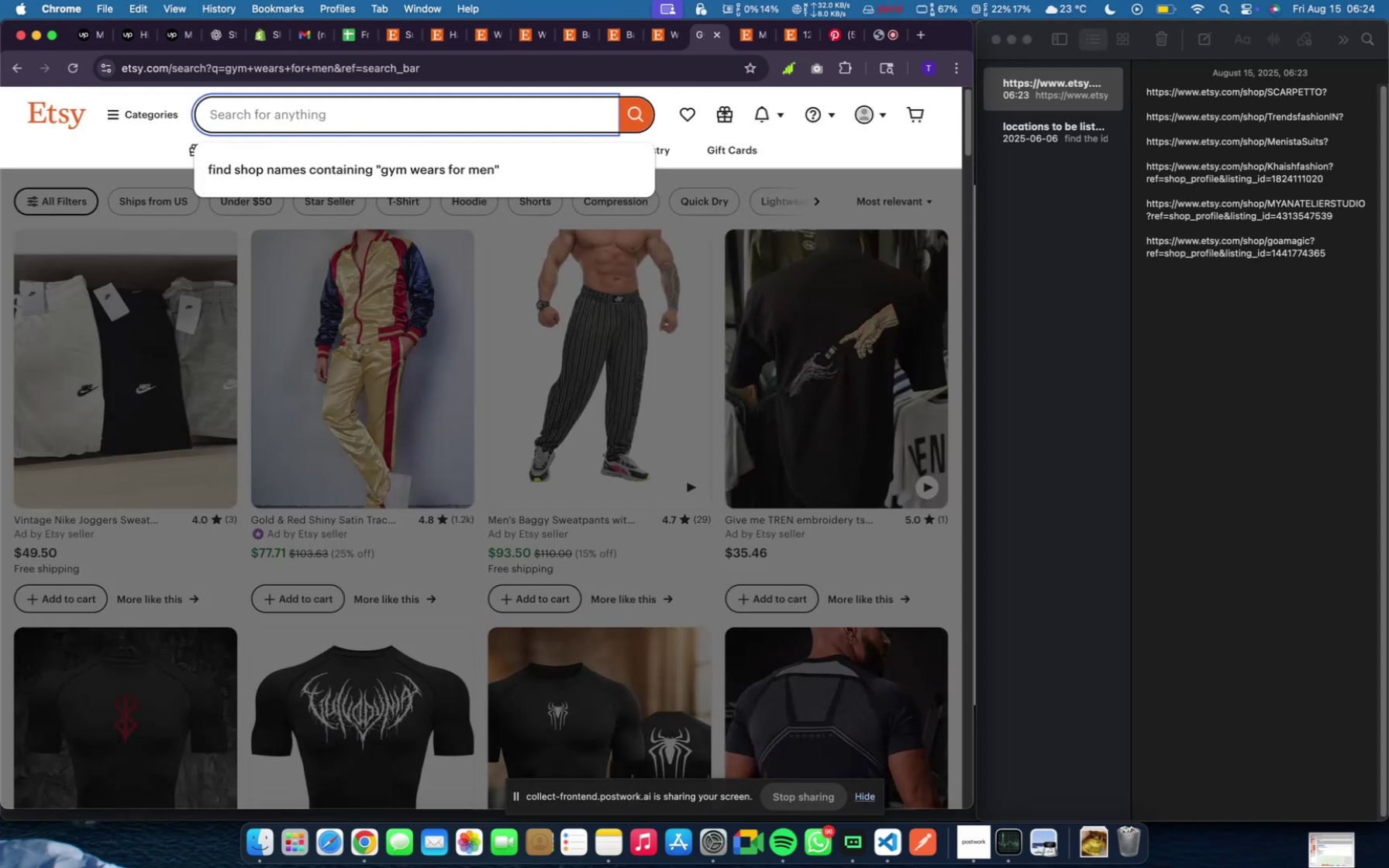 
type(men underwear)
 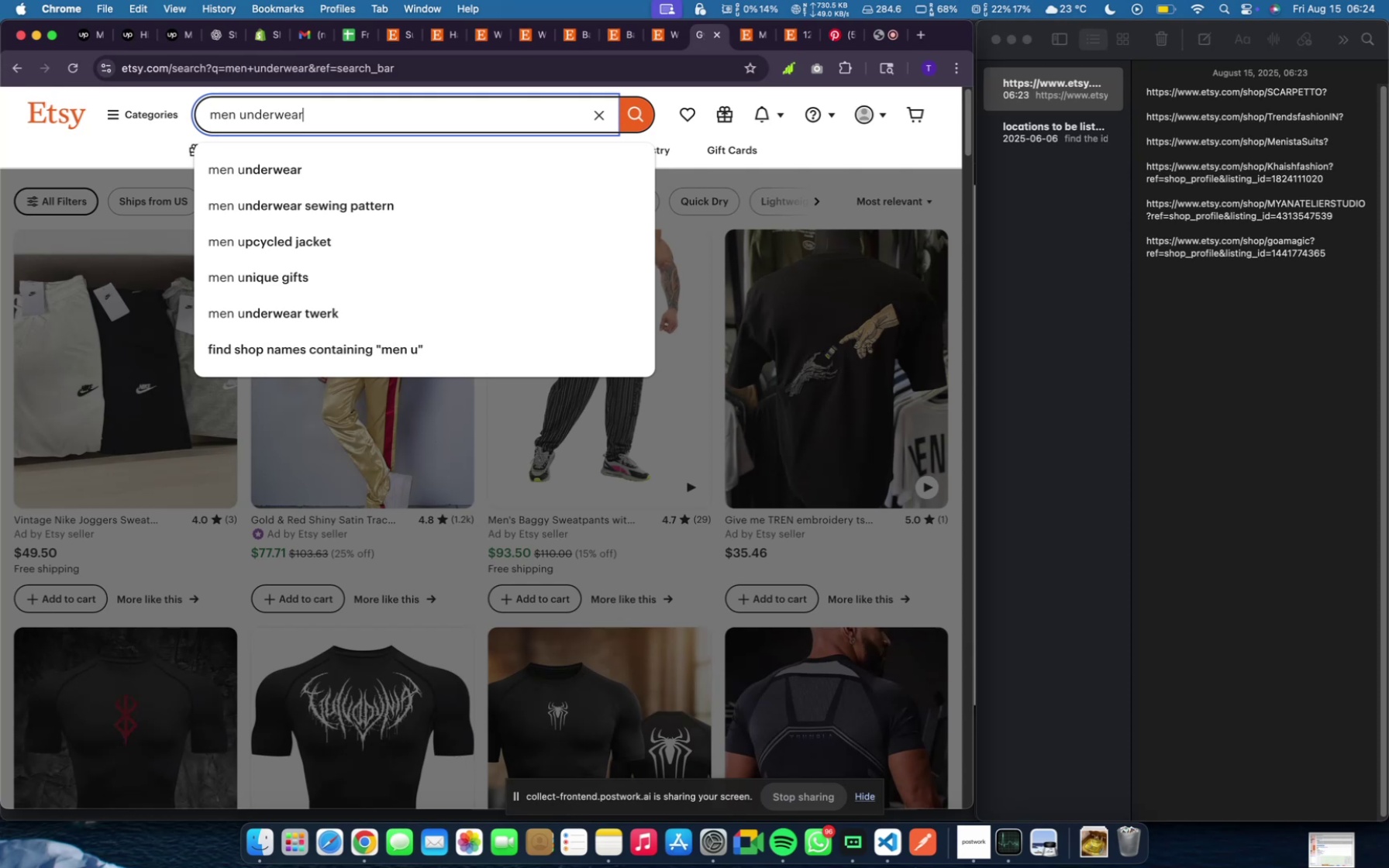 
key(Enter)
 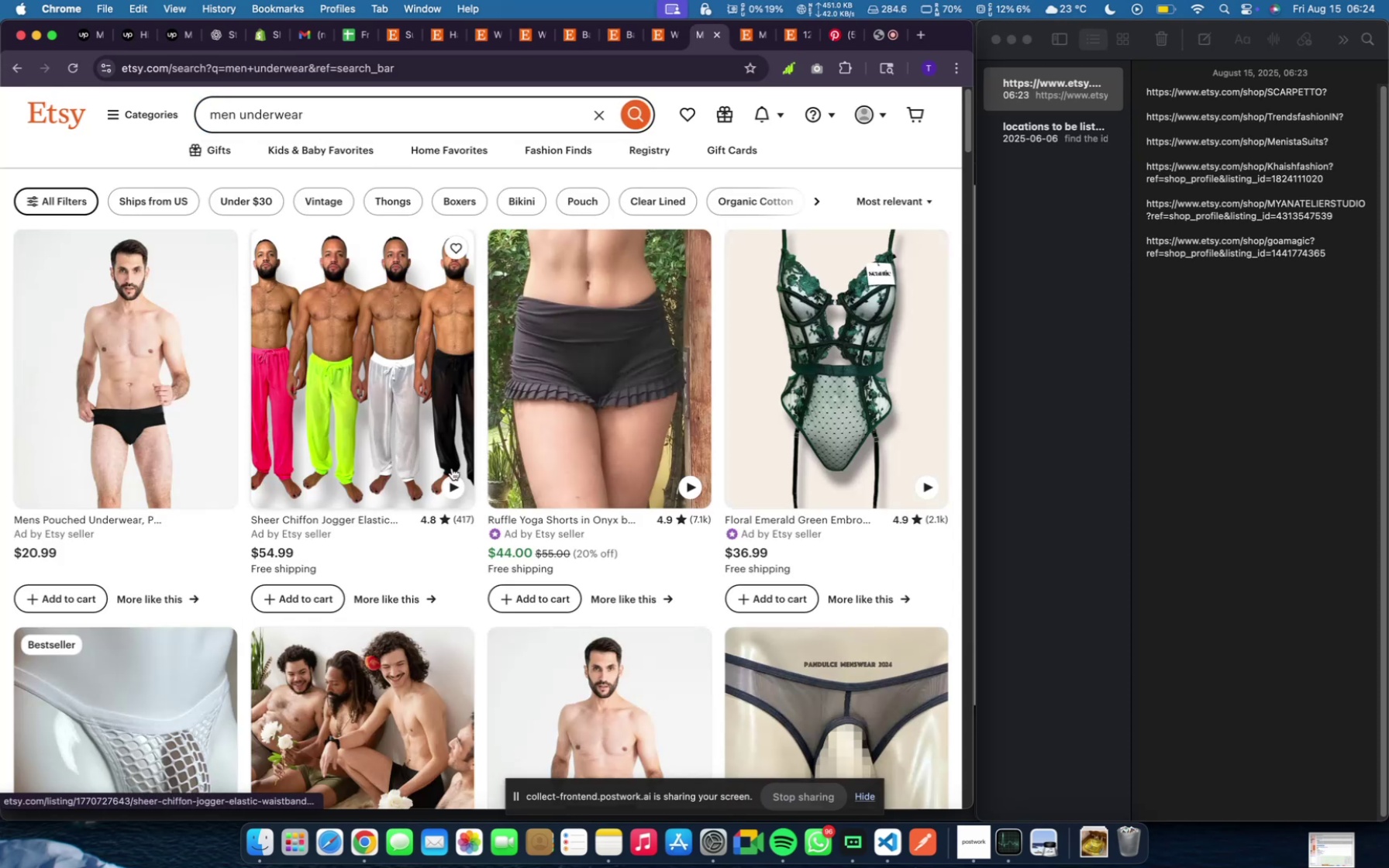 
scroll: coordinate [428, 412], scroll_direction: down, amount: 4.0
 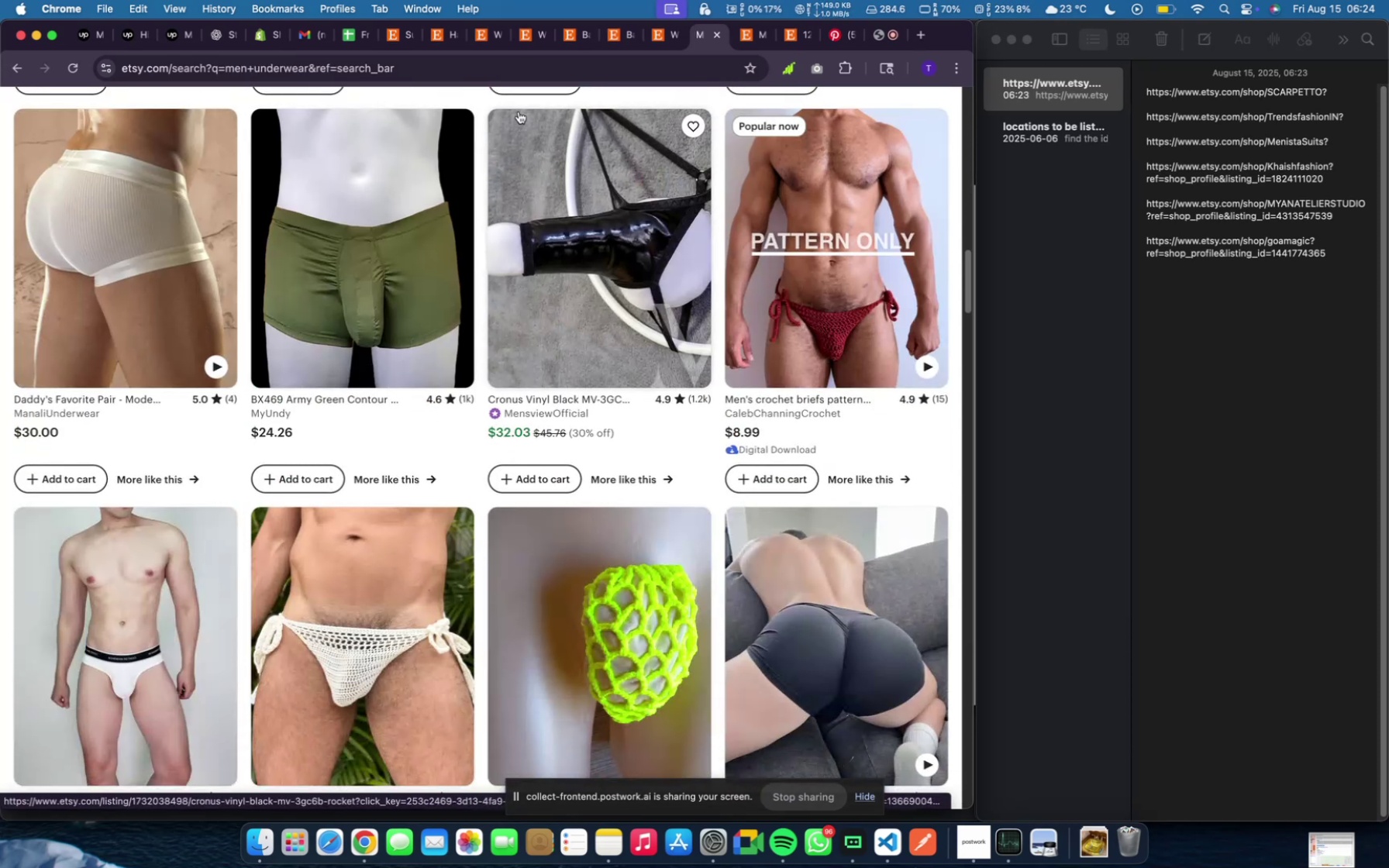 
scroll: coordinate [502, 438], scroll_direction: up, amount: 84.0
 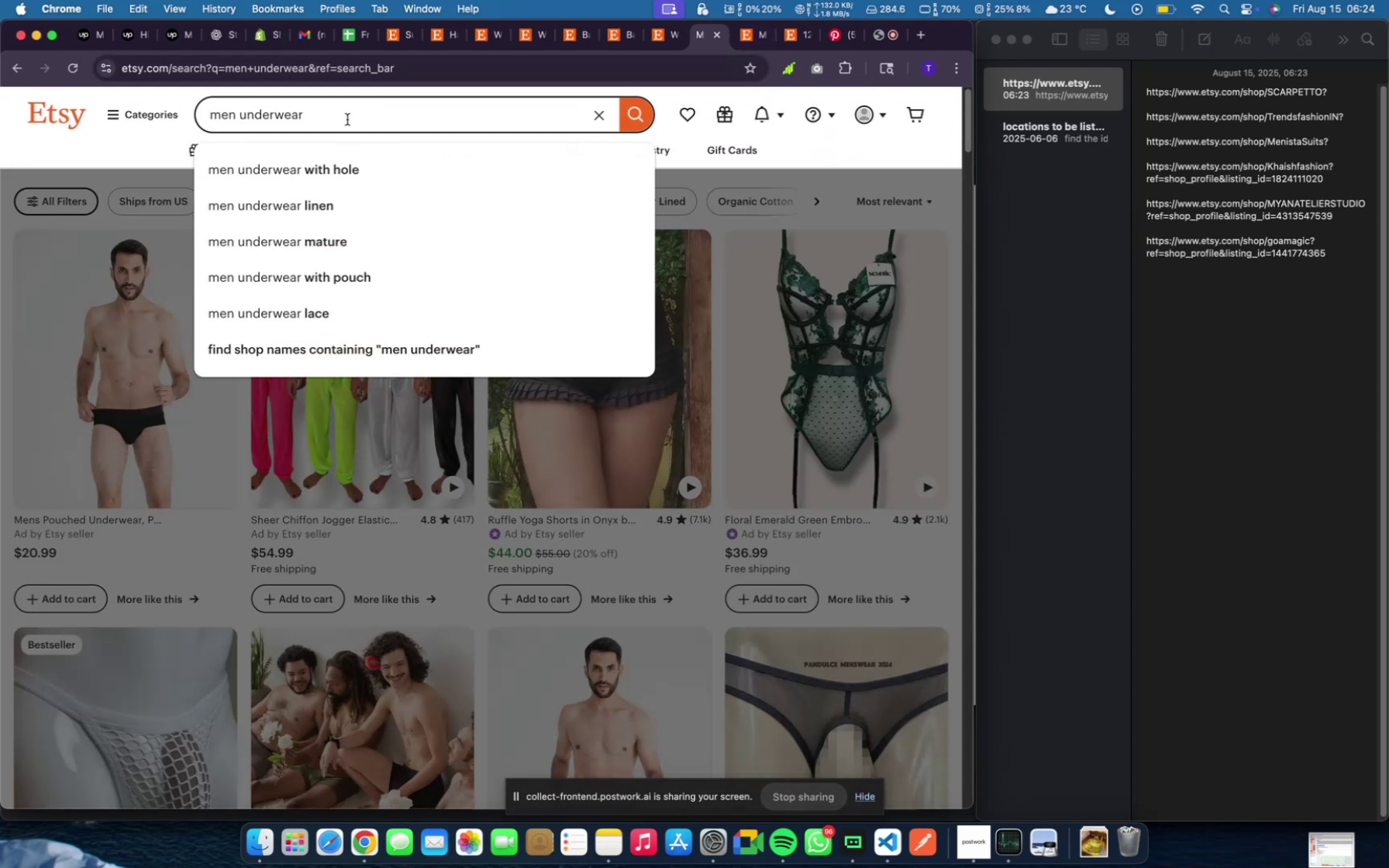 
hold_key(key=Backspace, duration=1.02)
 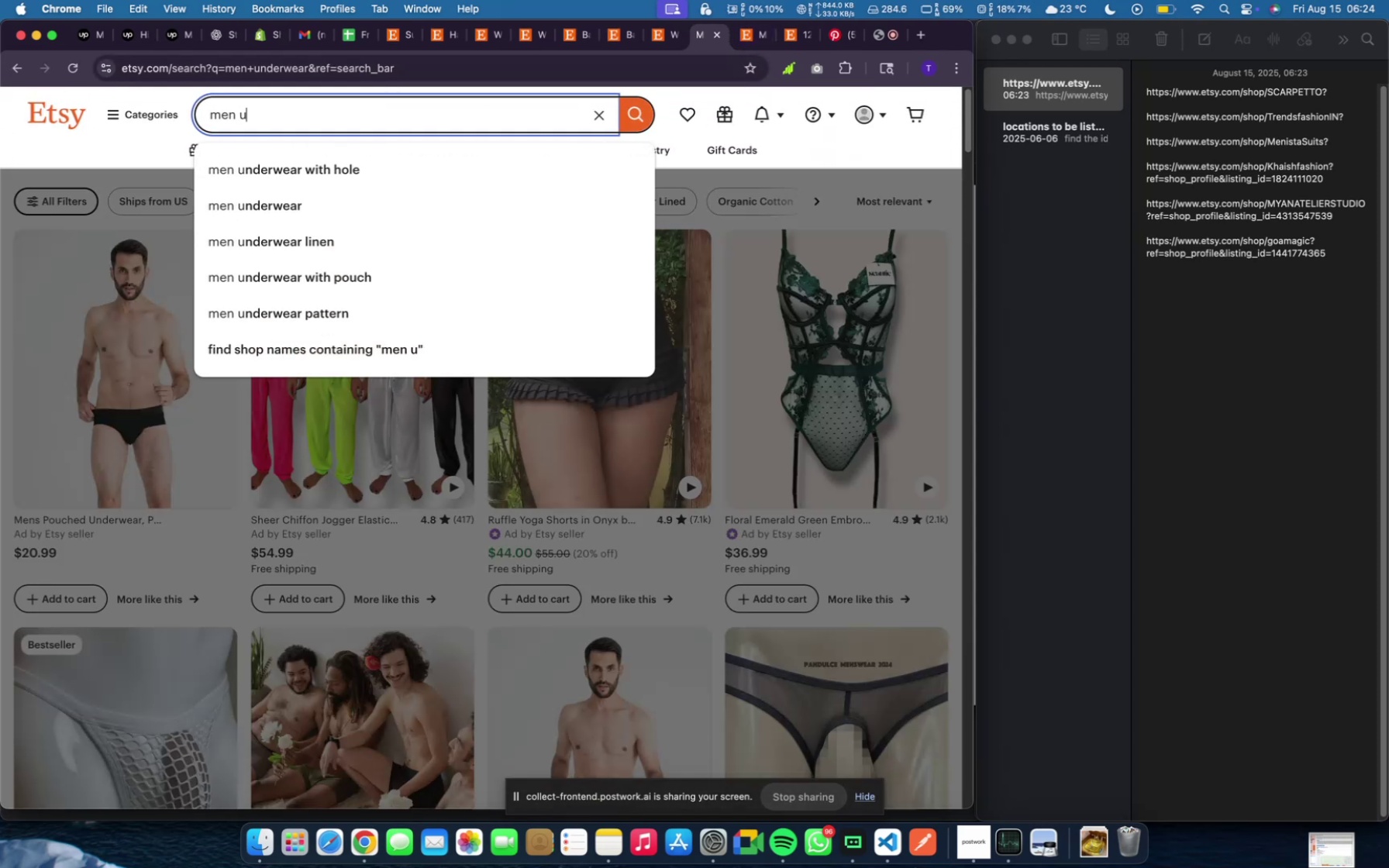 
key(Backspace)
 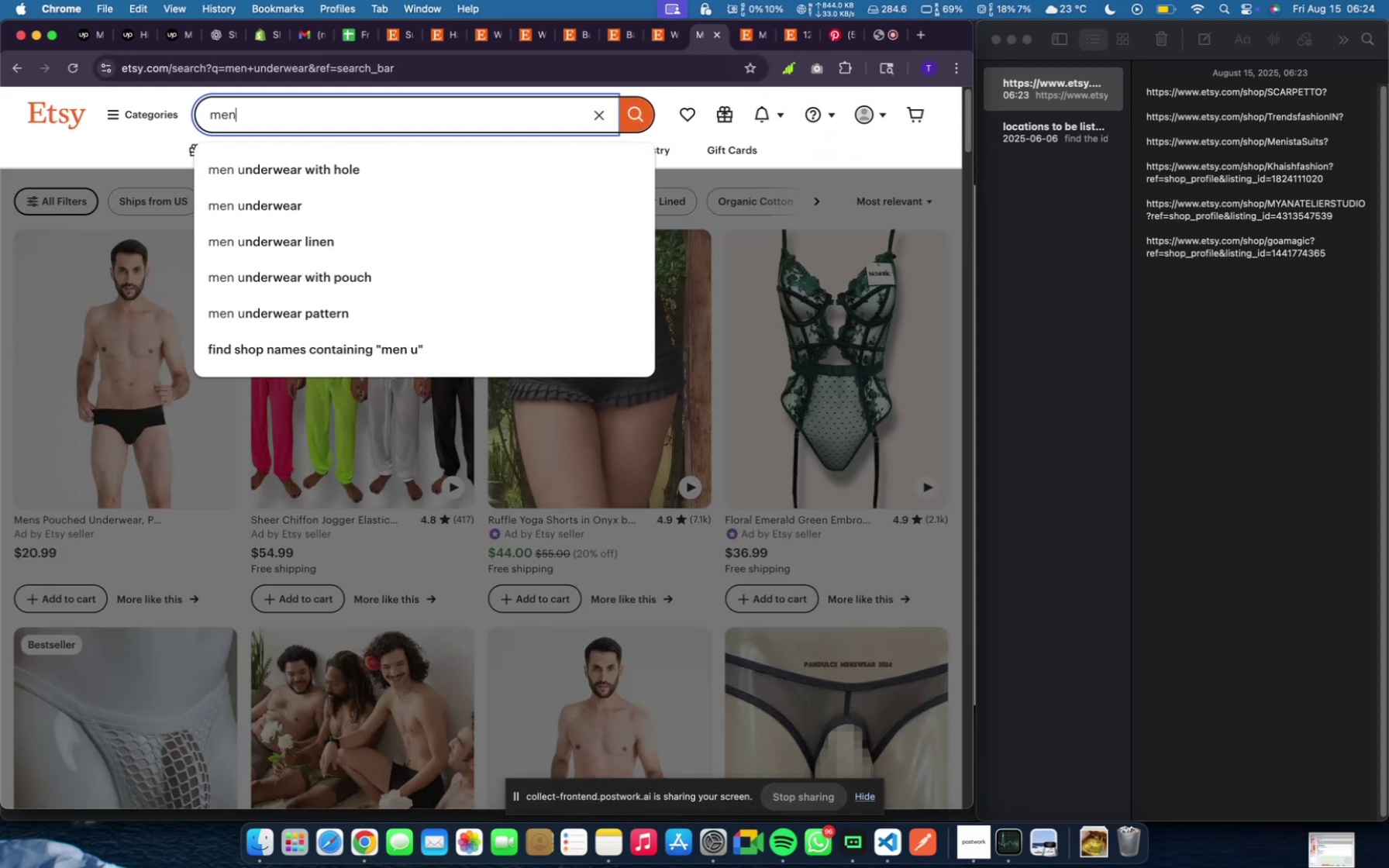 
key(Backspace)
 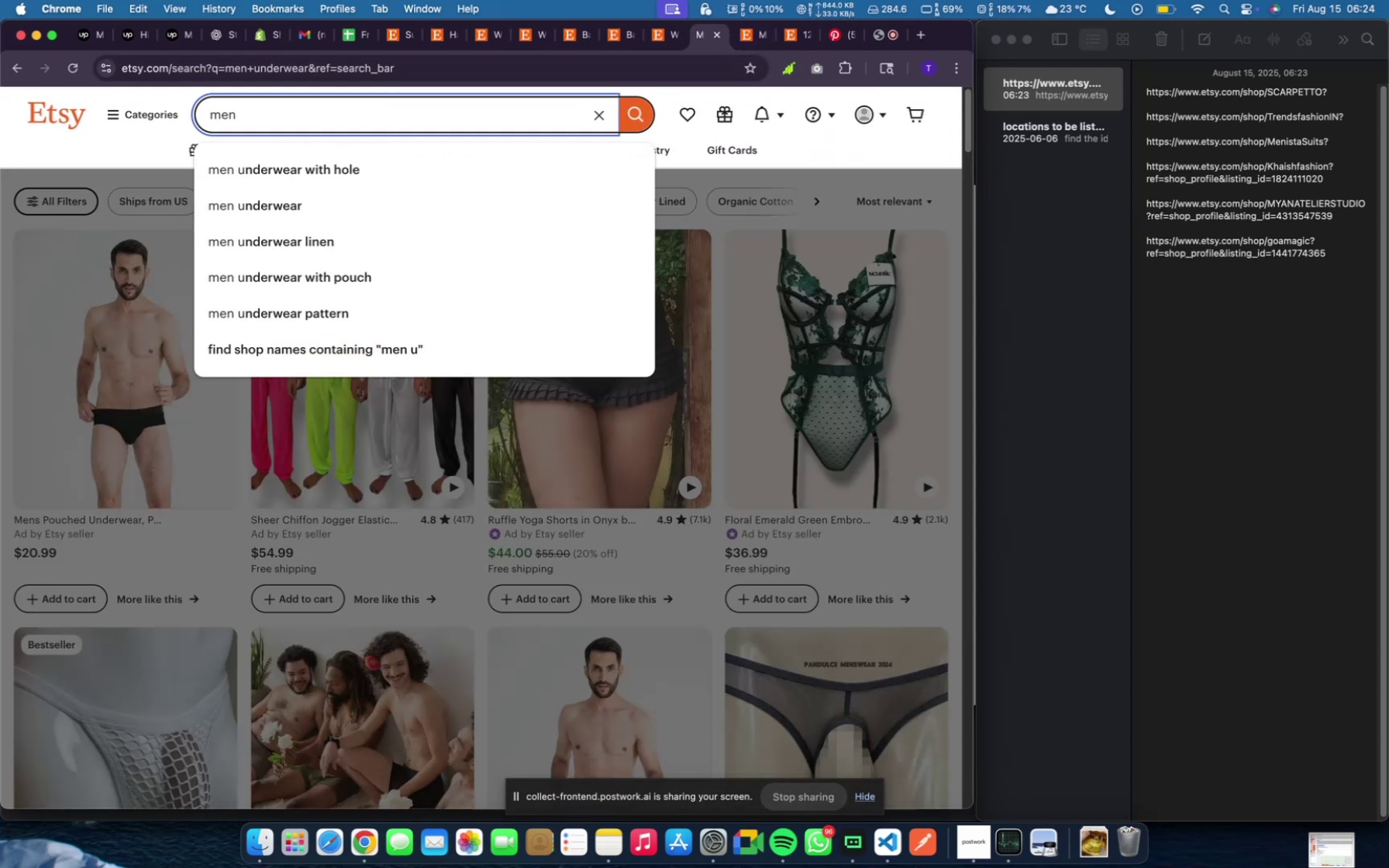 
key(Enter)
 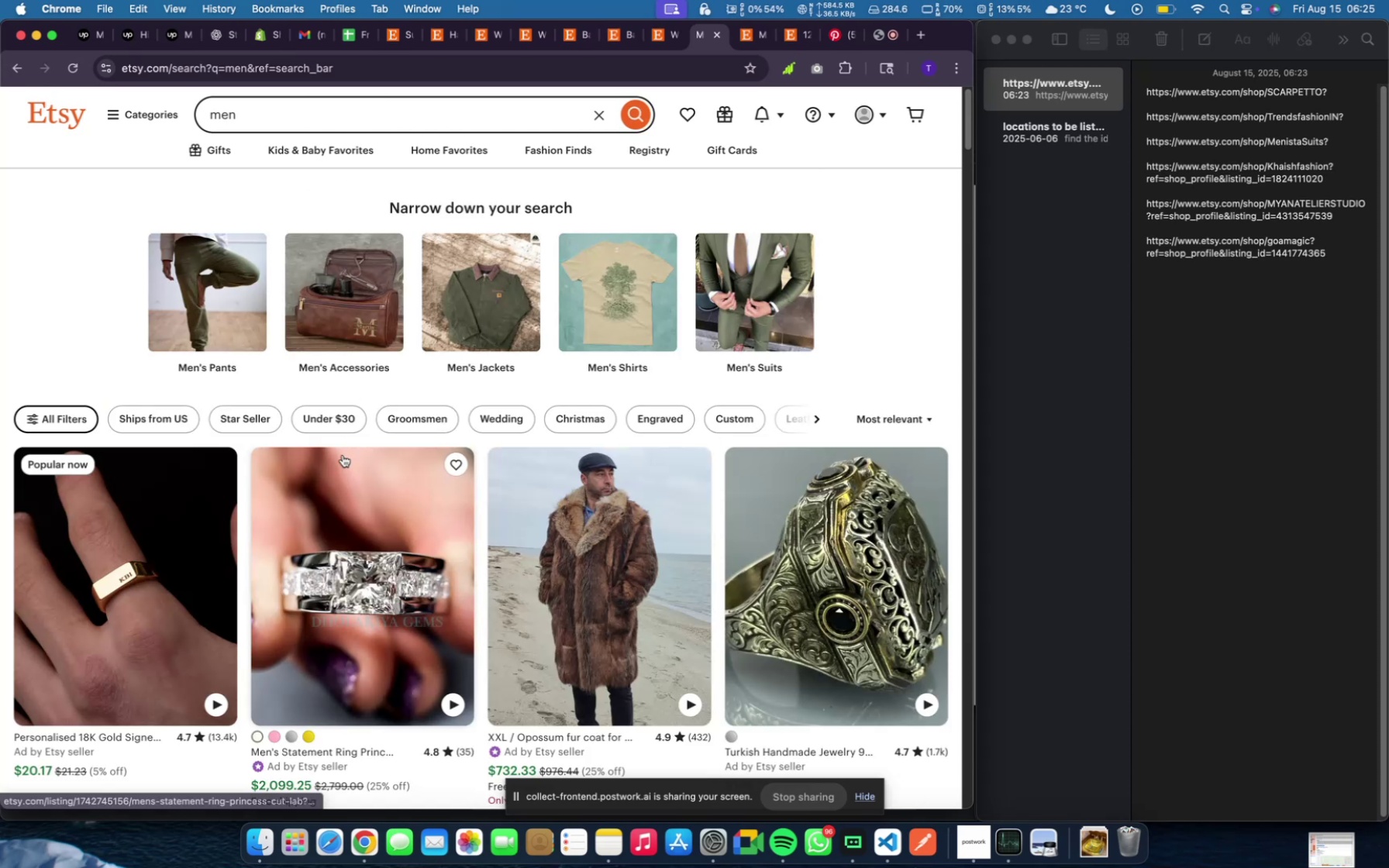 
wait(7.97)
 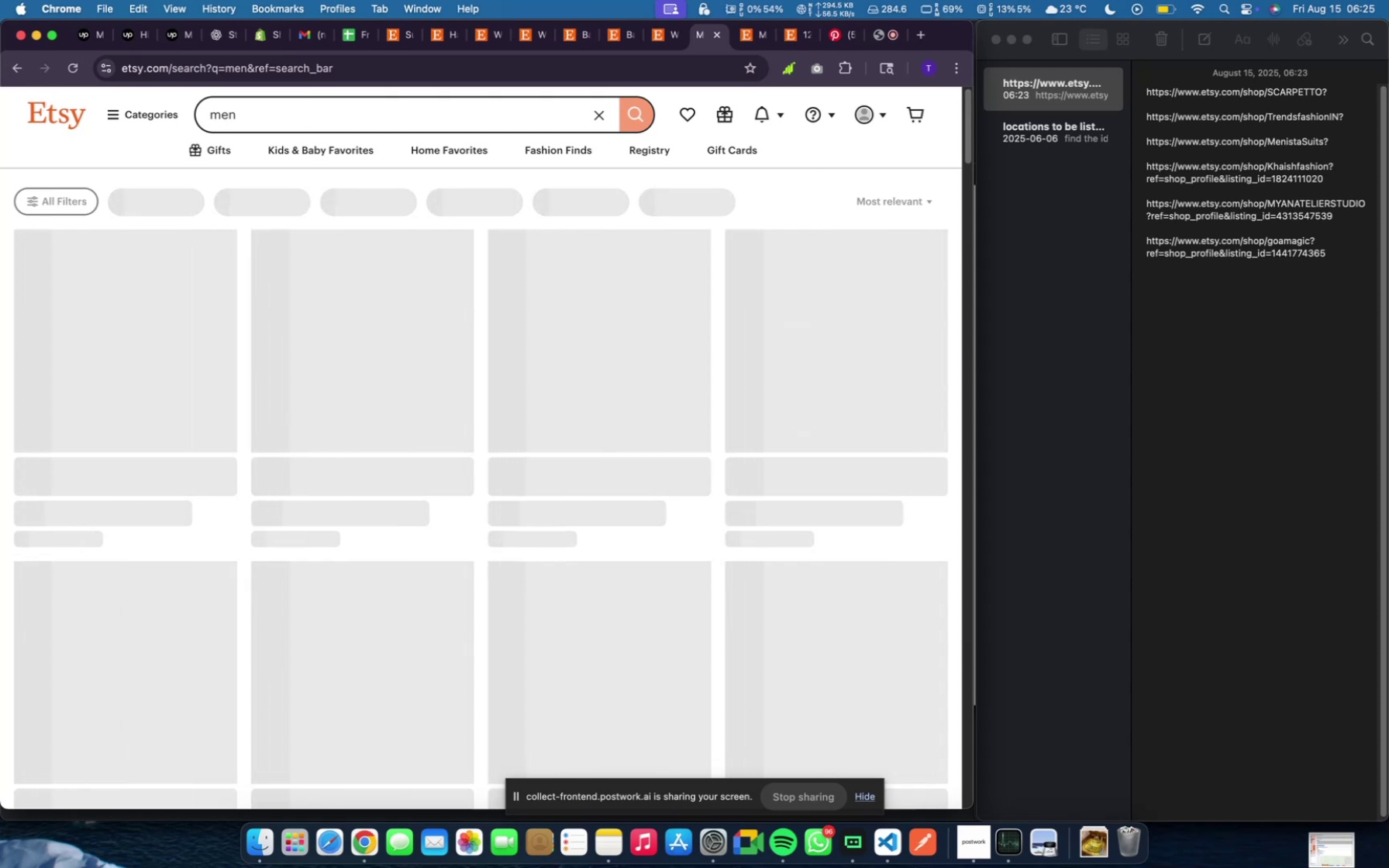 
scroll: coordinate [778, 539], scroll_direction: down, amount: 8.0
 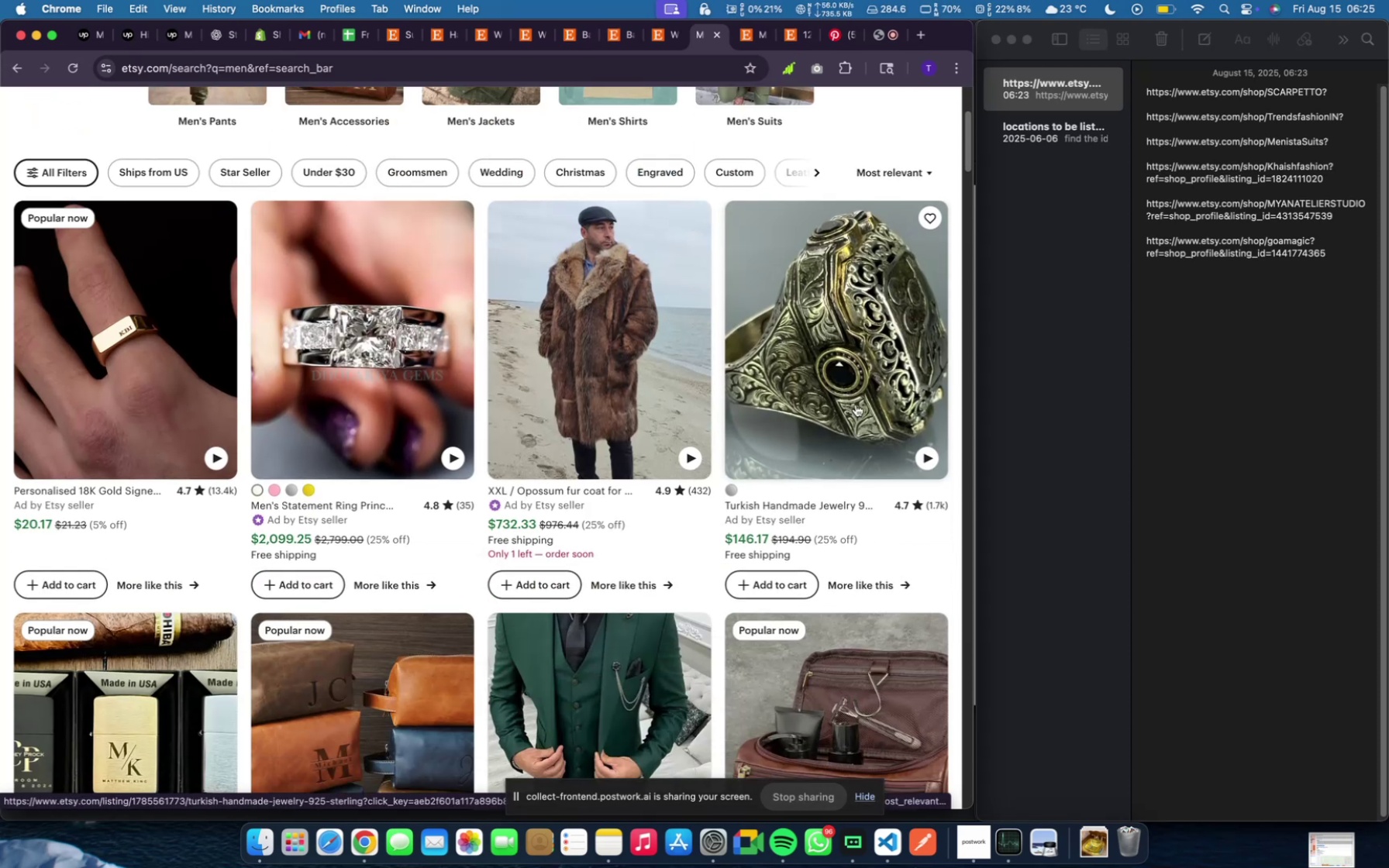 
left_click([856, 405])
 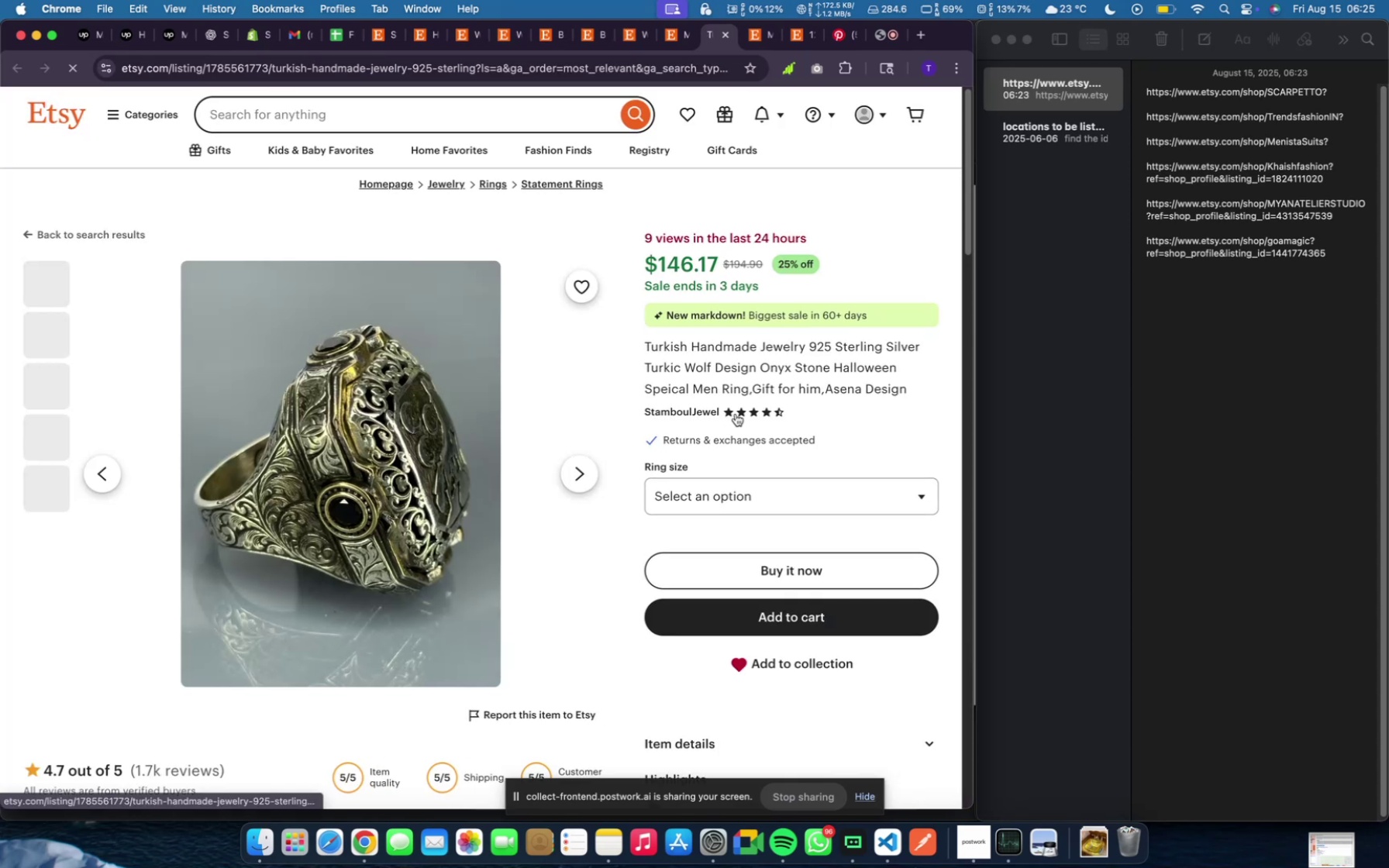 
scroll: coordinate [474, 613], scroll_direction: down, amount: 62.0
 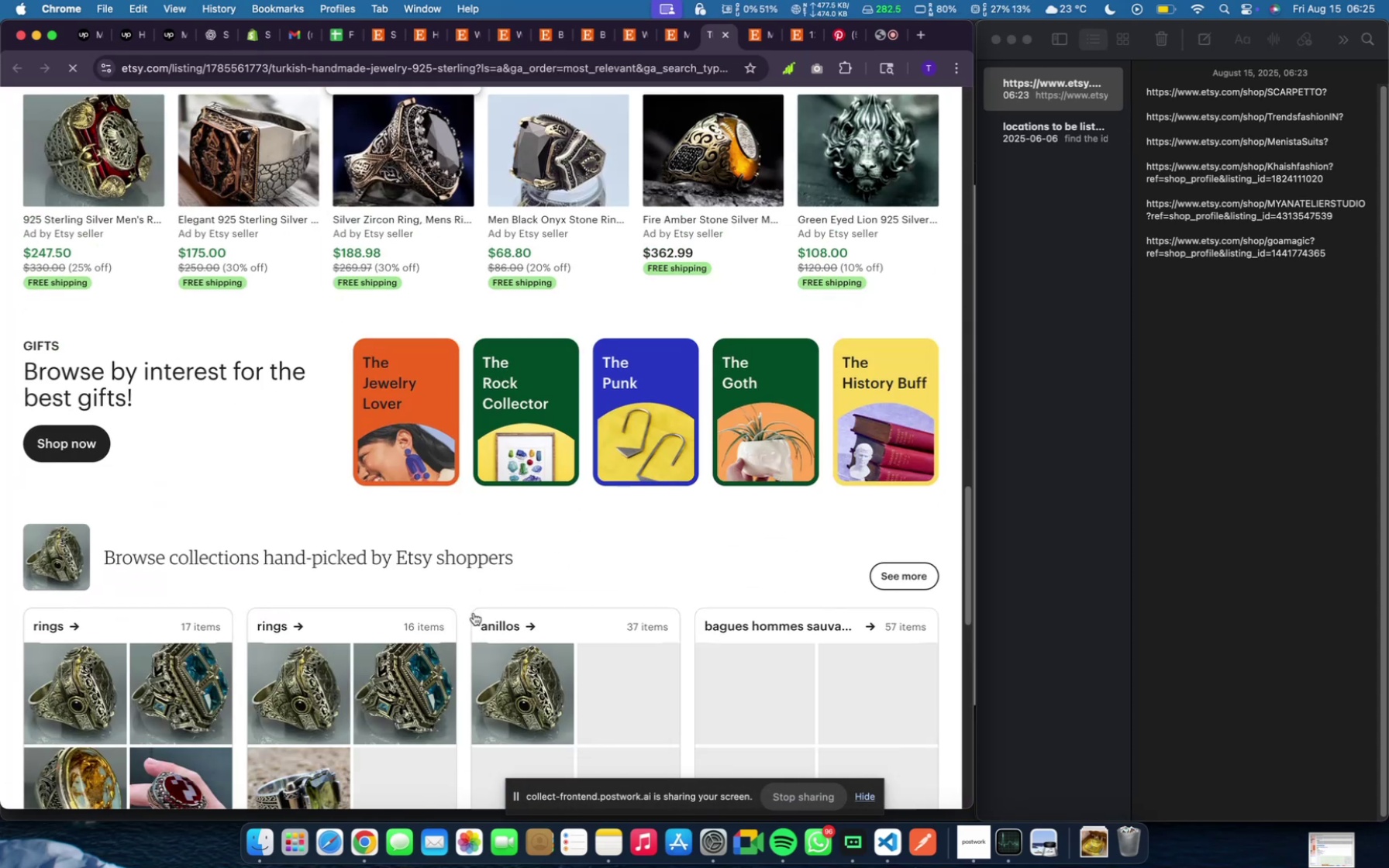 
scroll: coordinate [472, 612], scroll_direction: up, amount: 33.0
 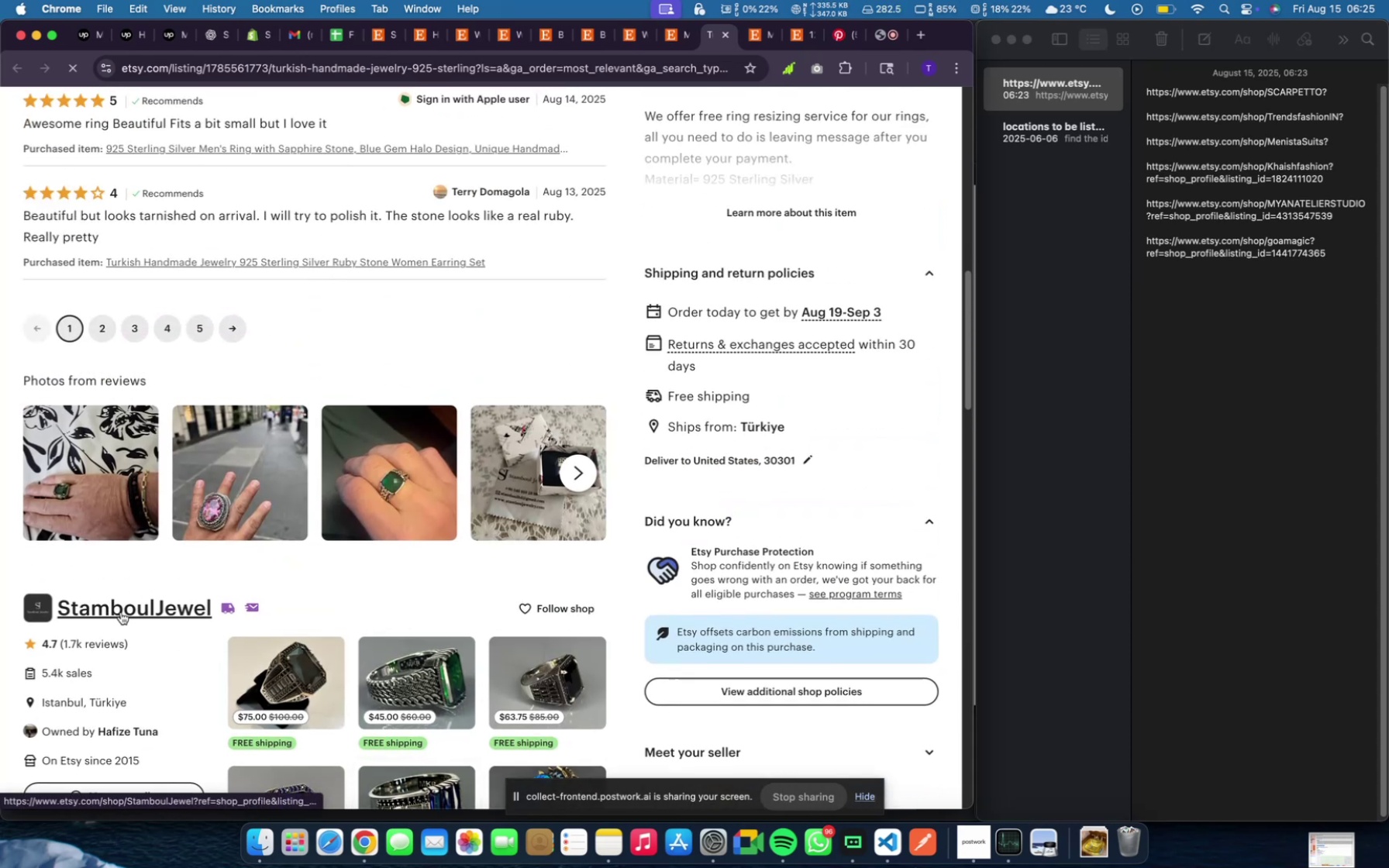 
left_click([122, 613])
 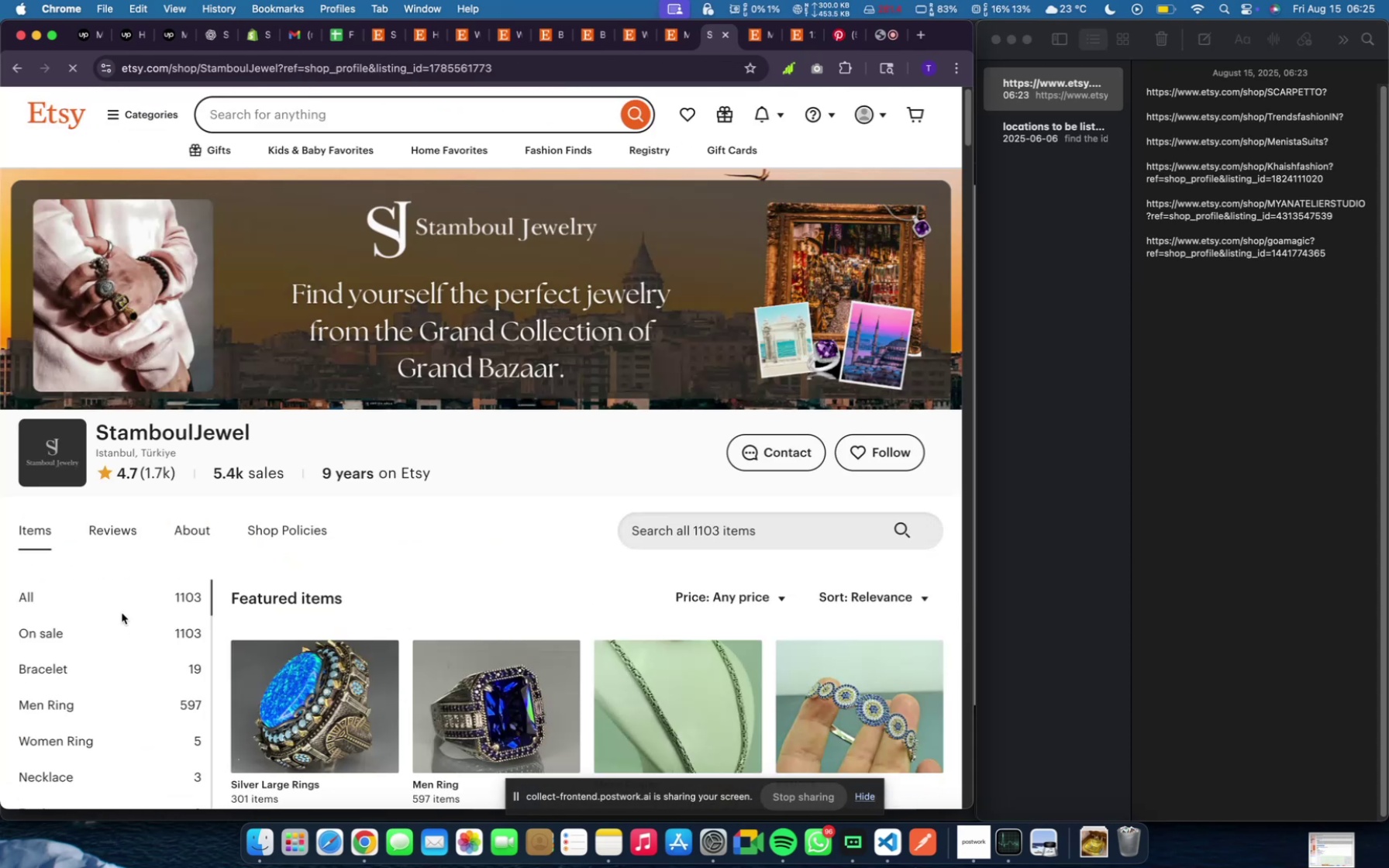 
wait(11.55)
 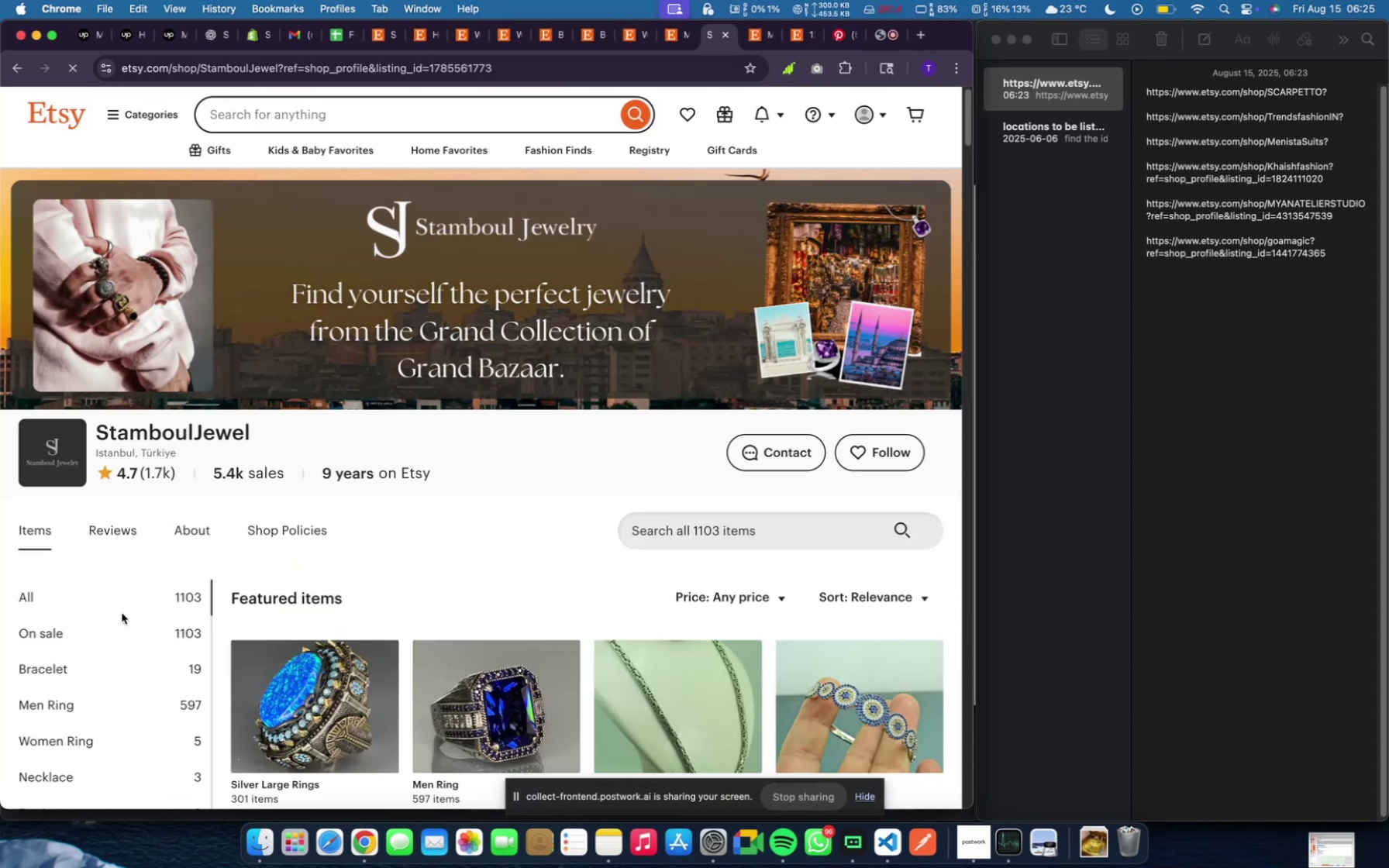 
scroll: coordinate [624, 481], scroll_direction: down, amount: 28.0
 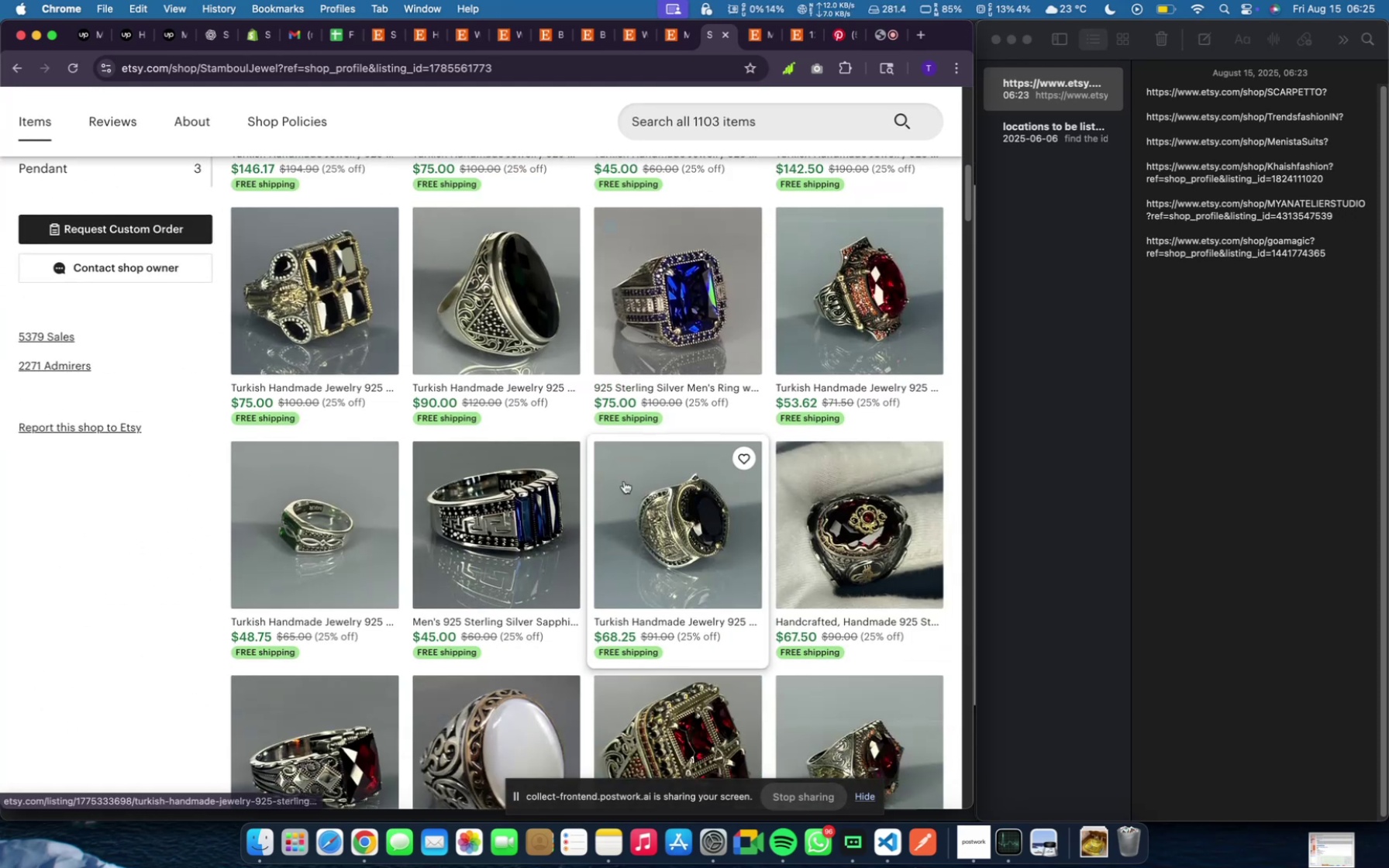 
scroll: coordinate [622, 481], scroll_direction: up, amount: 21.0
 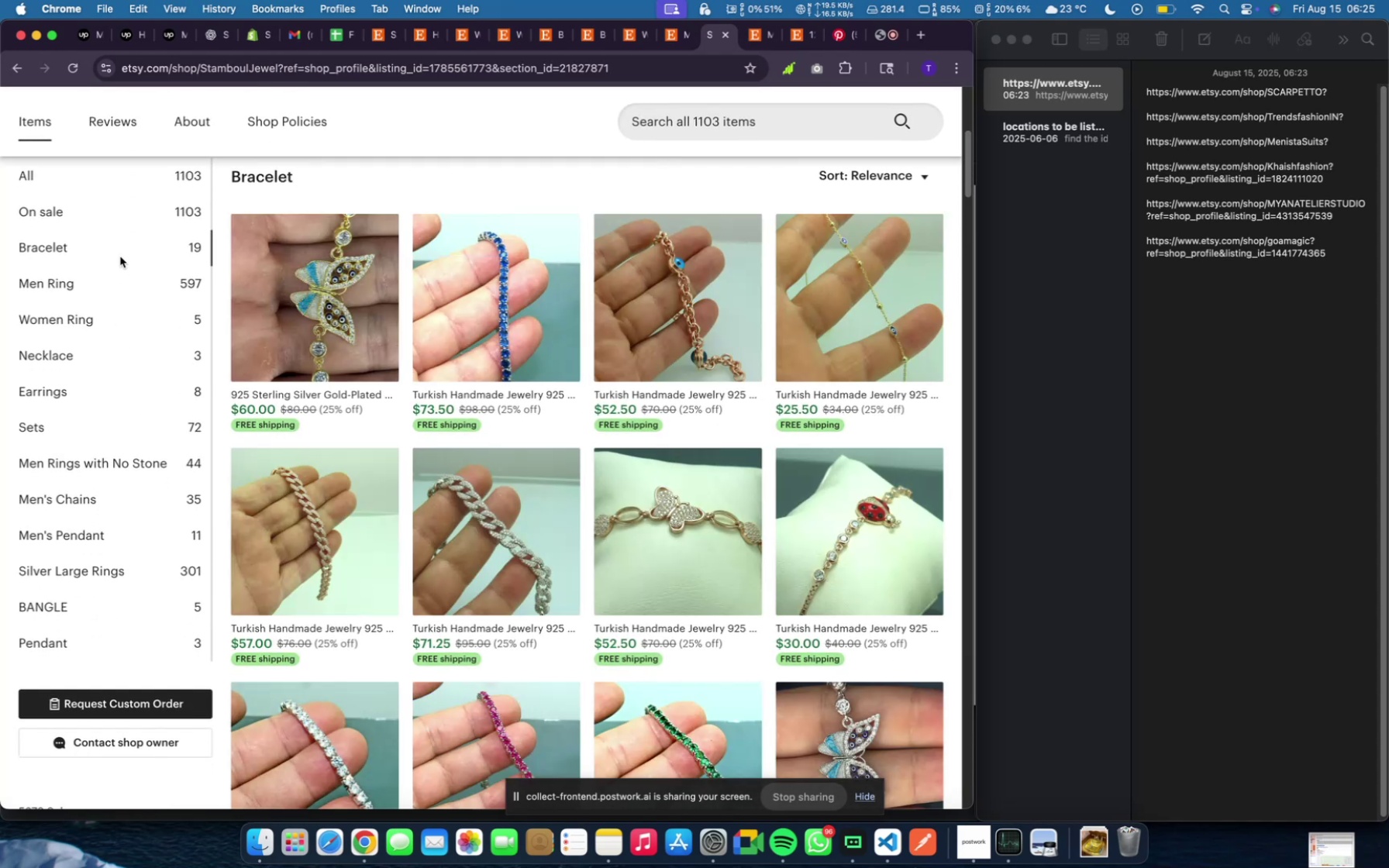 
left_click([124, 286])
 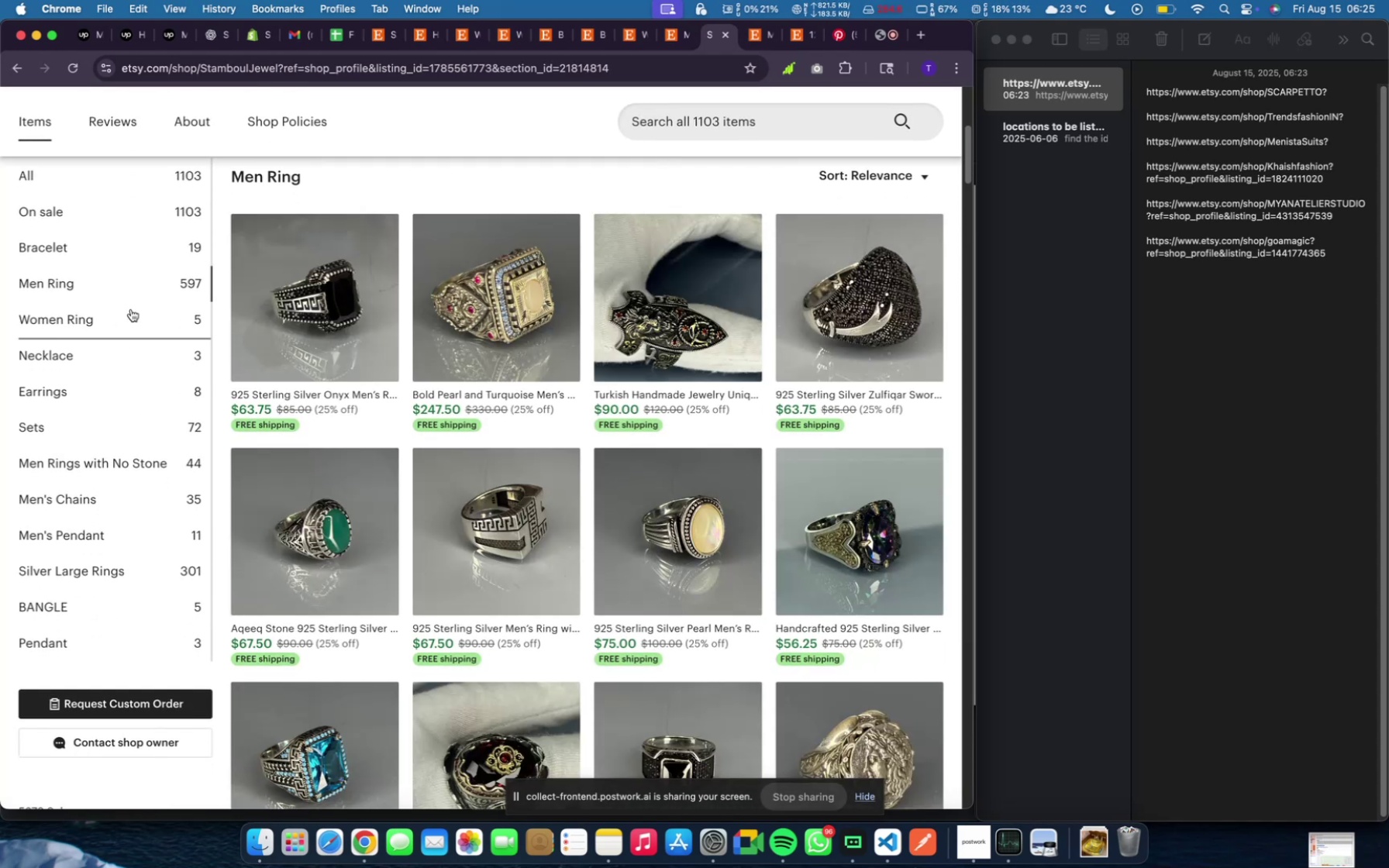 
left_click([131, 310])
 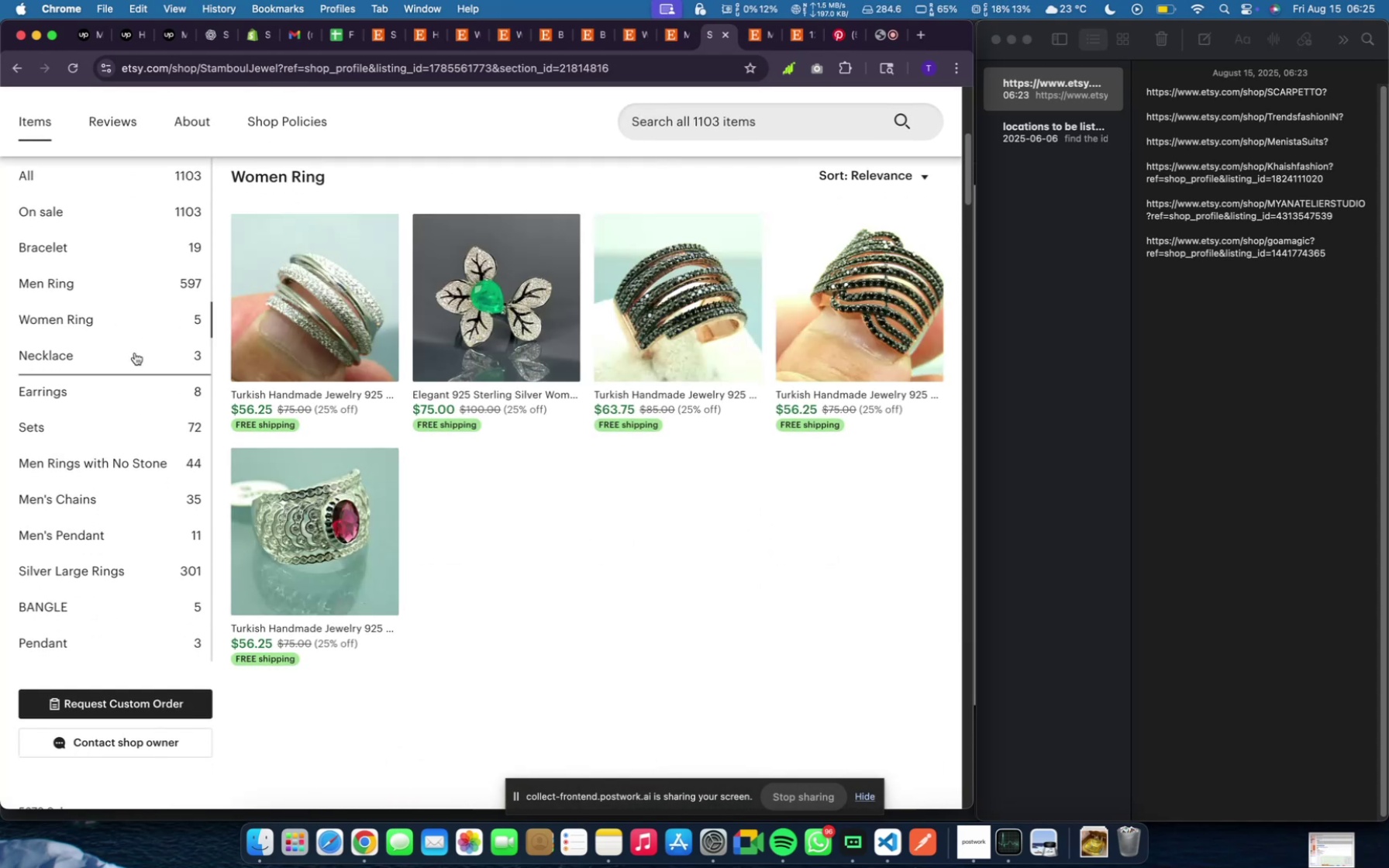 
left_click([136, 353])
 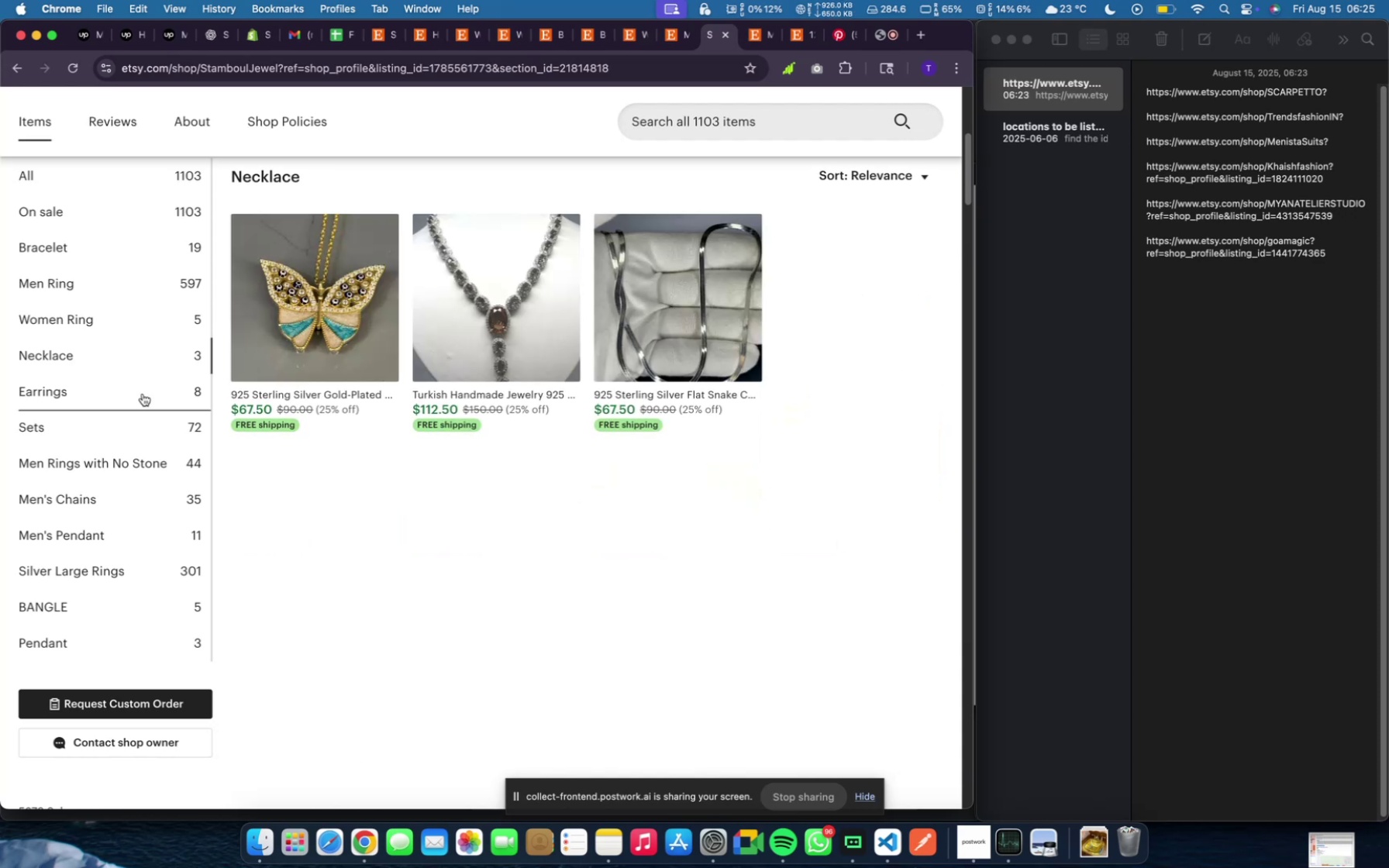 
left_click([143, 394])
 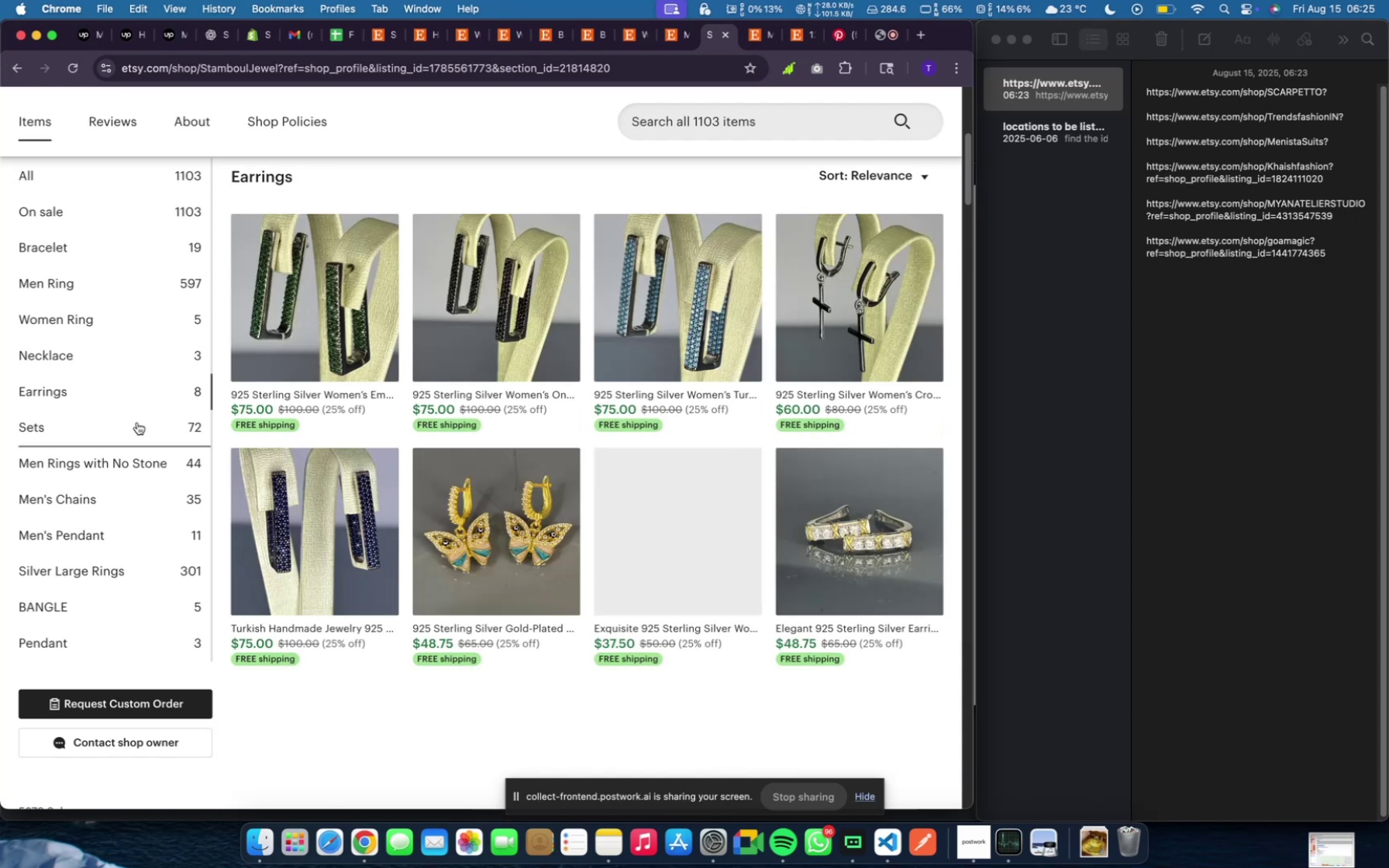 
left_click([137, 422])
 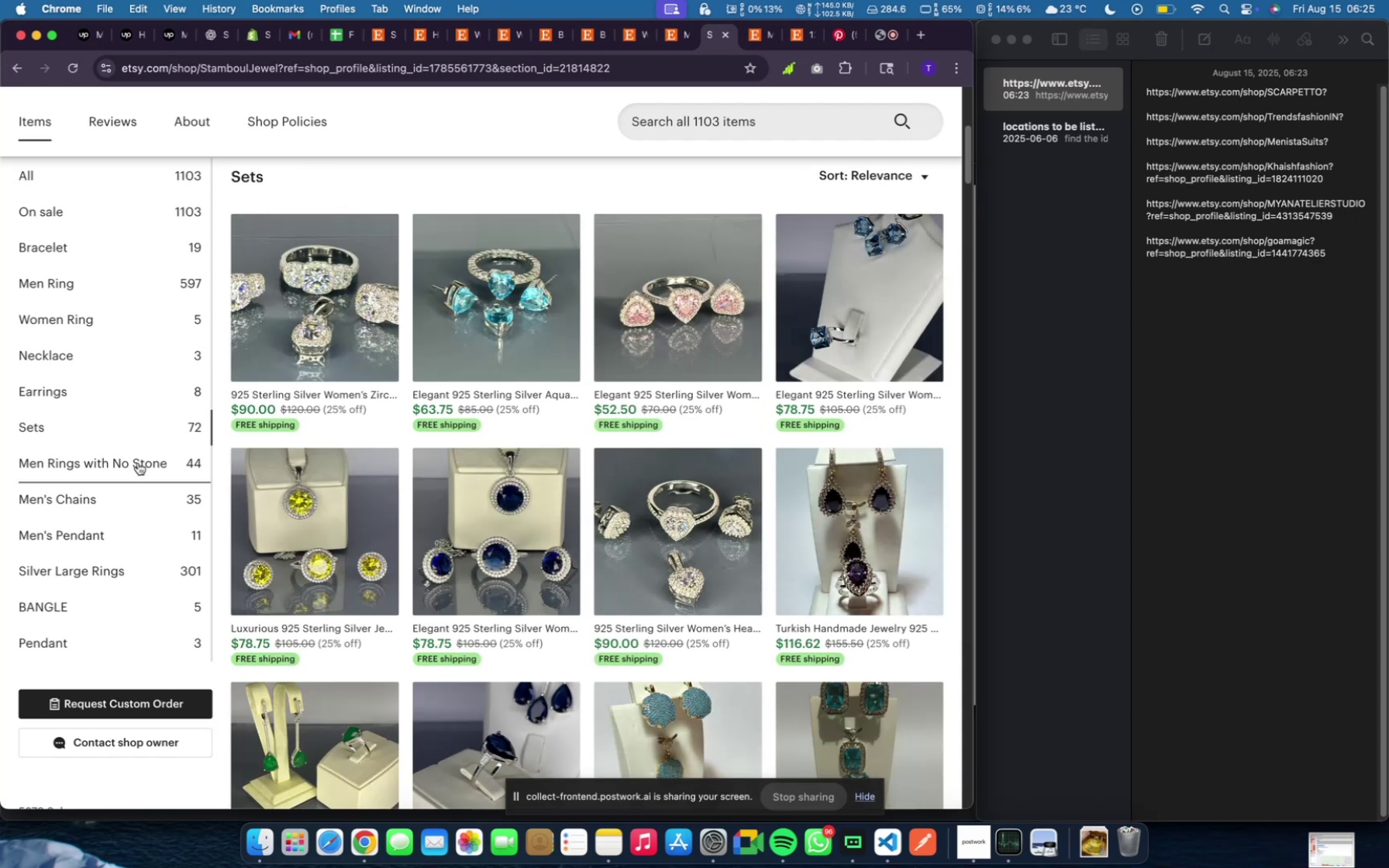 
left_click([138, 463])
 